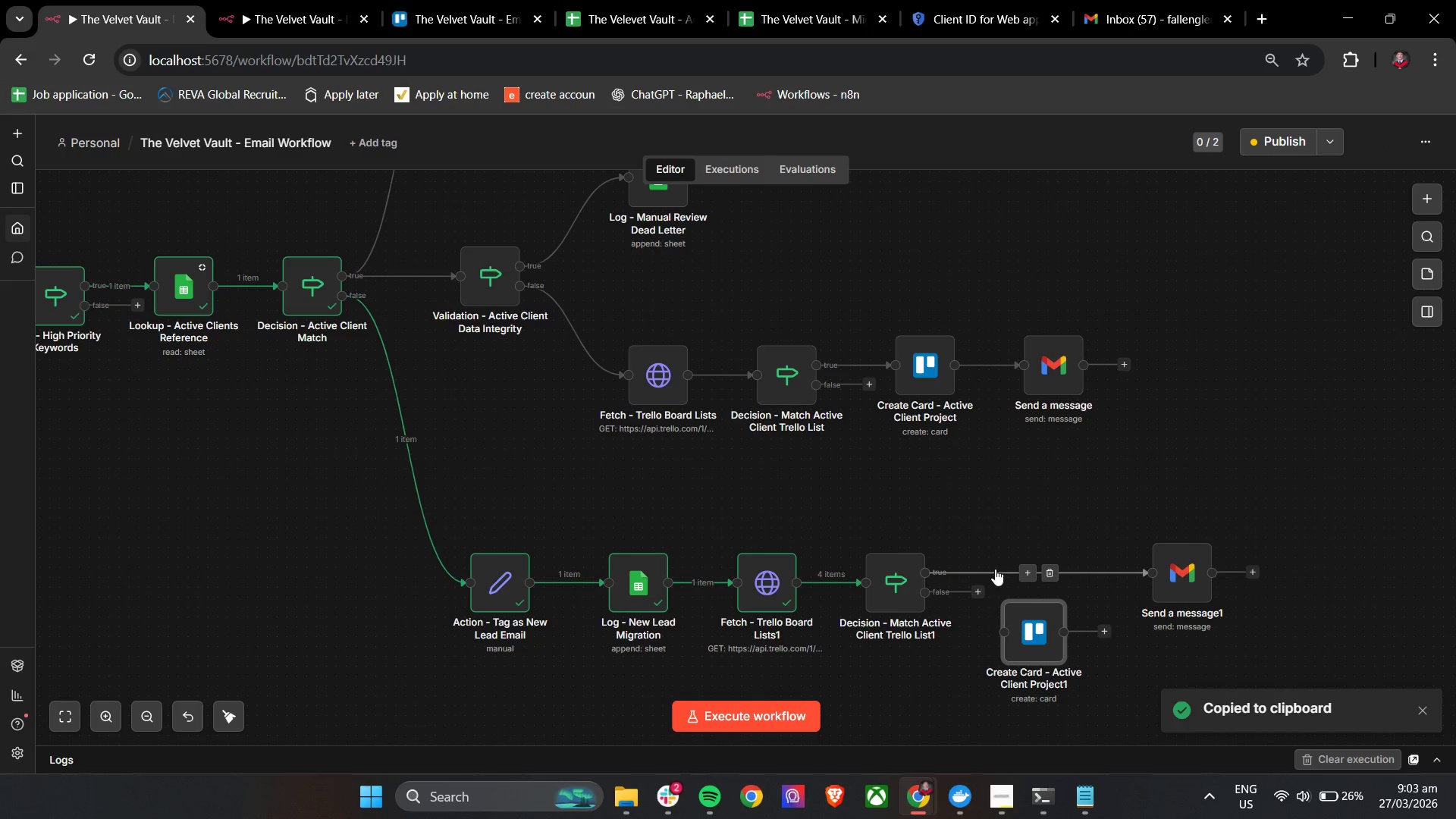 
left_click_drag(start_coordinate=[990, 569], to_coordinate=[993, 622])
 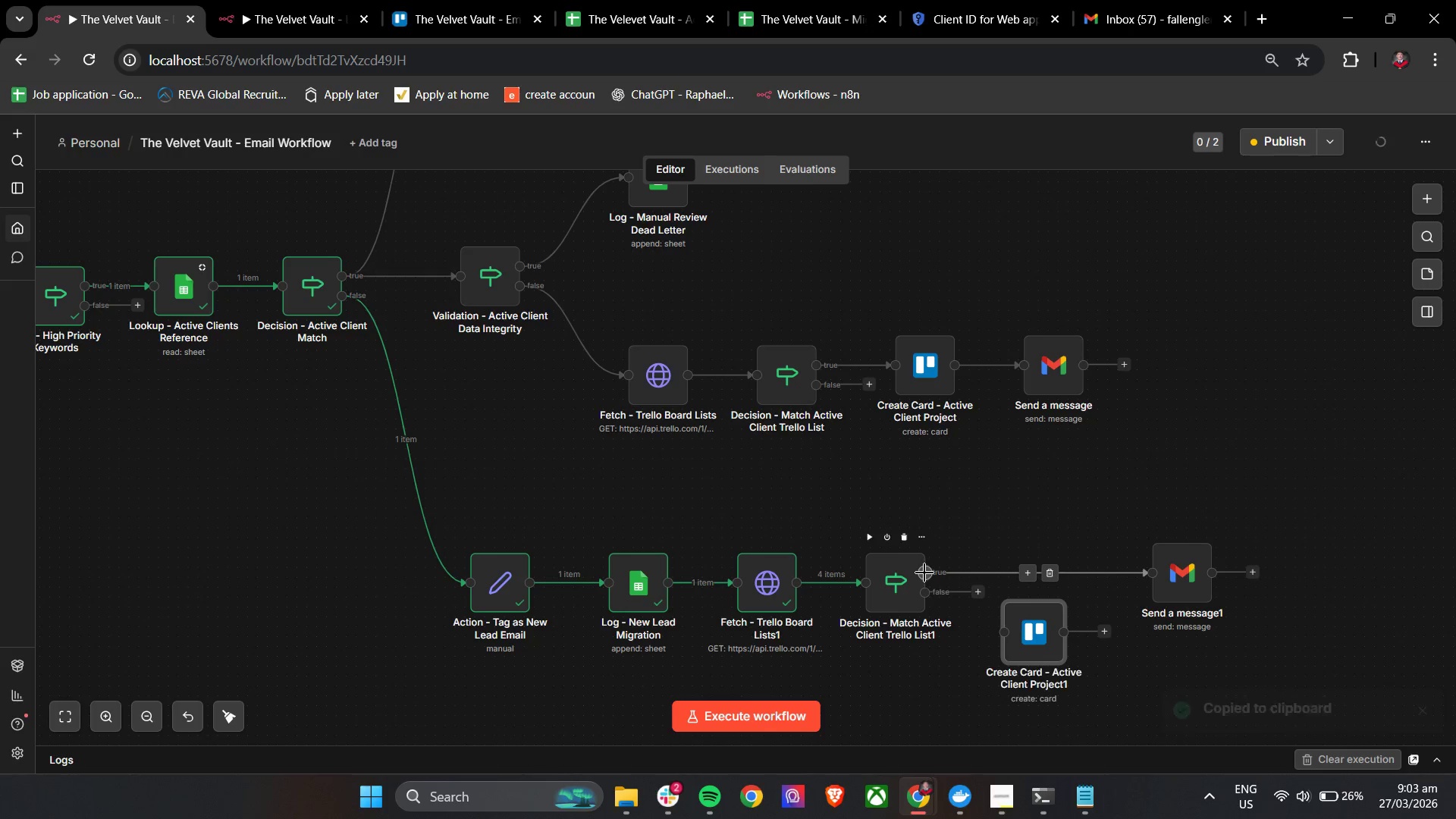 
left_click_drag(start_coordinate=[927, 573], to_coordinate=[1012, 634])
 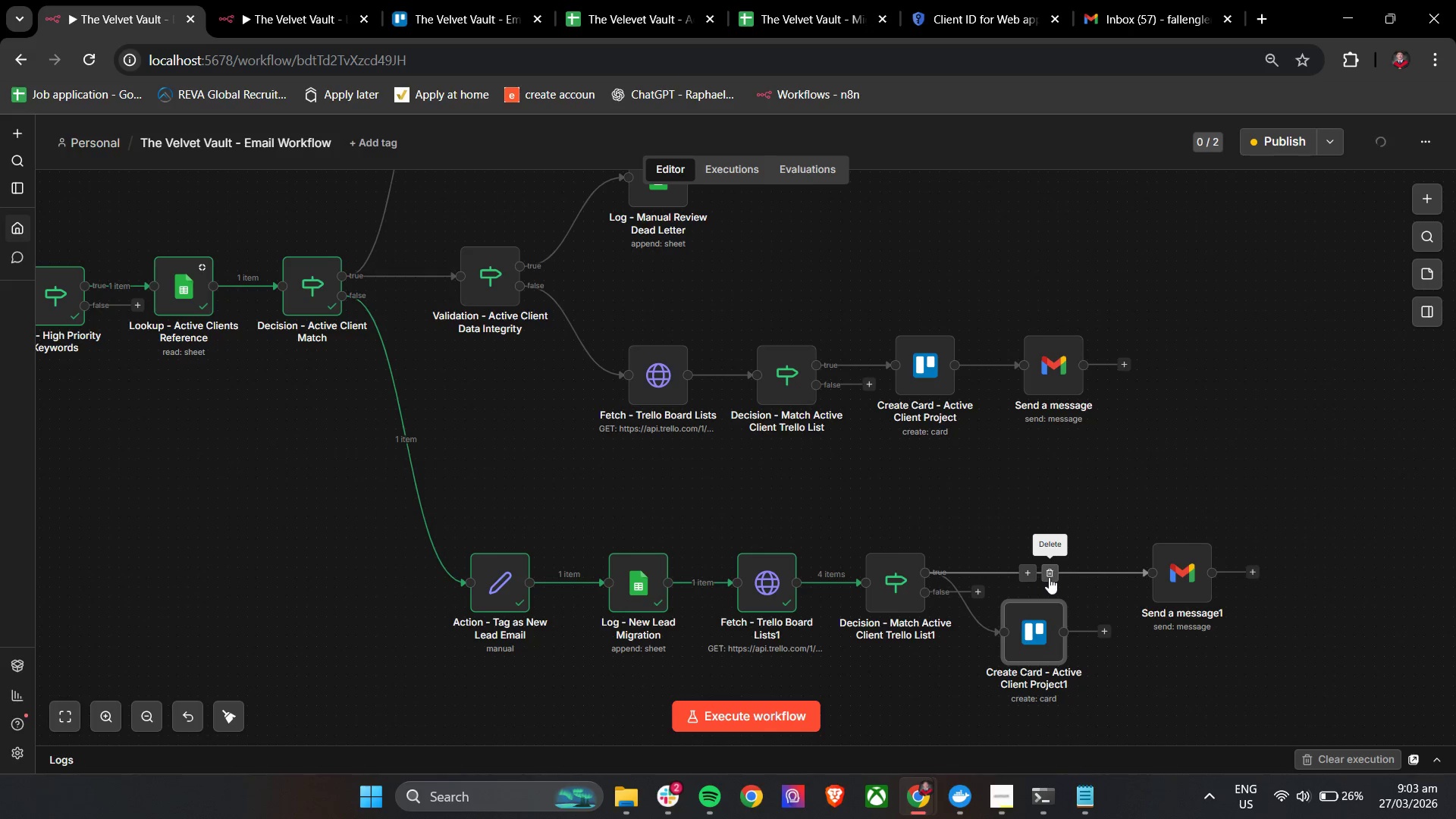 
left_click([1052, 576])
 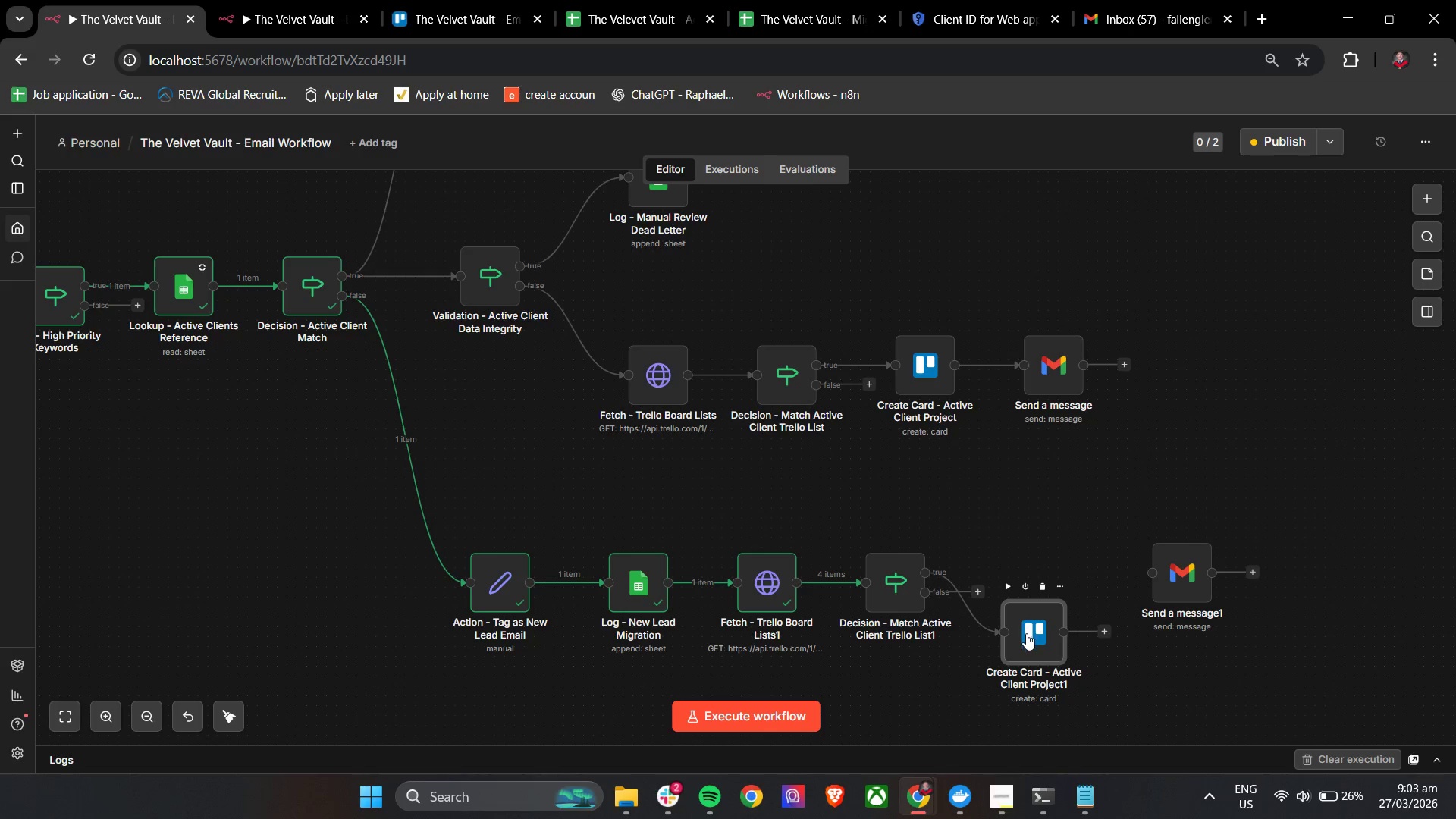 
left_click_drag(start_coordinate=[1028, 633], to_coordinate=[1039, 576])
 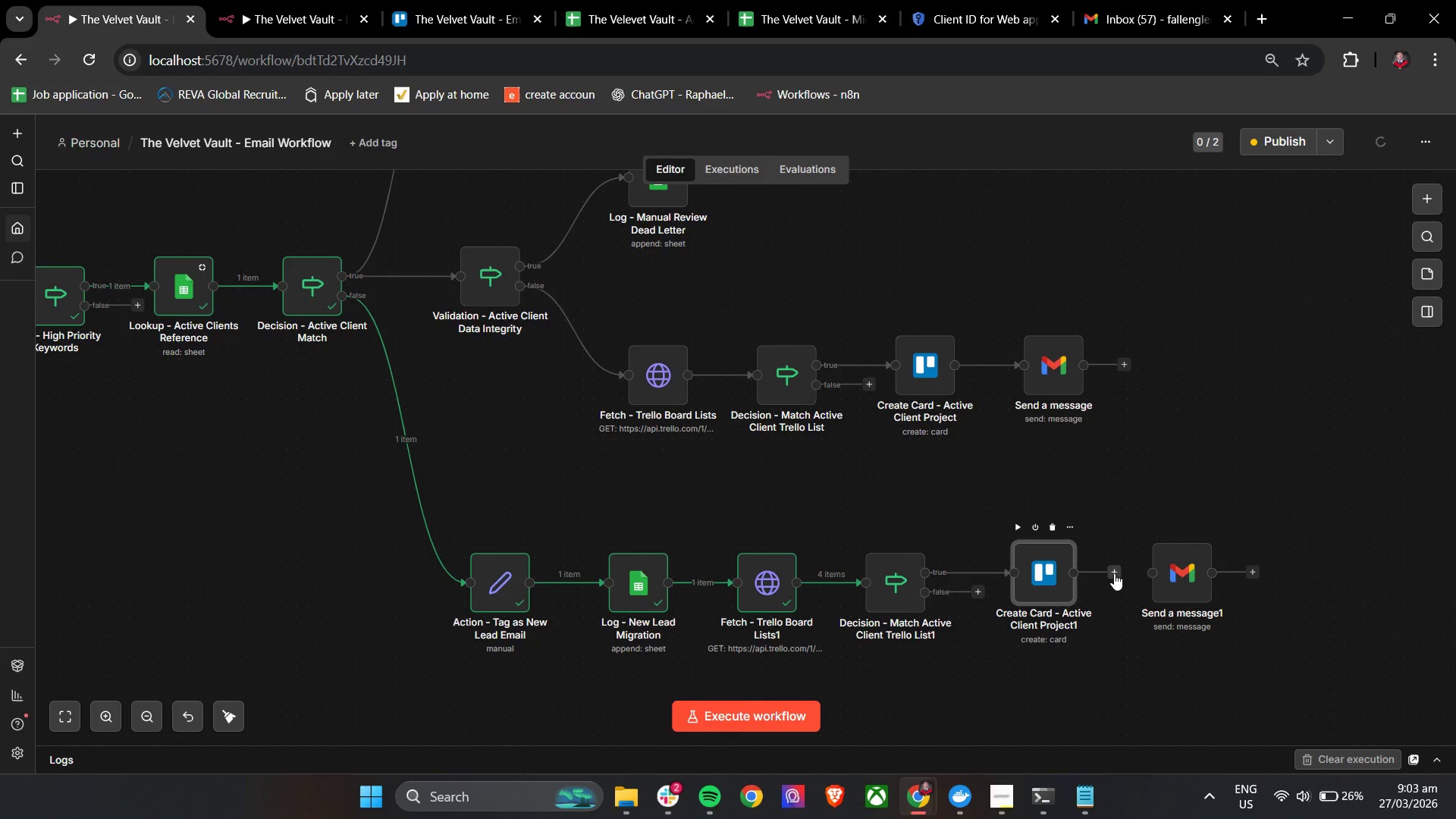 
left_click_drag(start_coordinate=[1114, 573], to_coordinate=[1153, 573])
 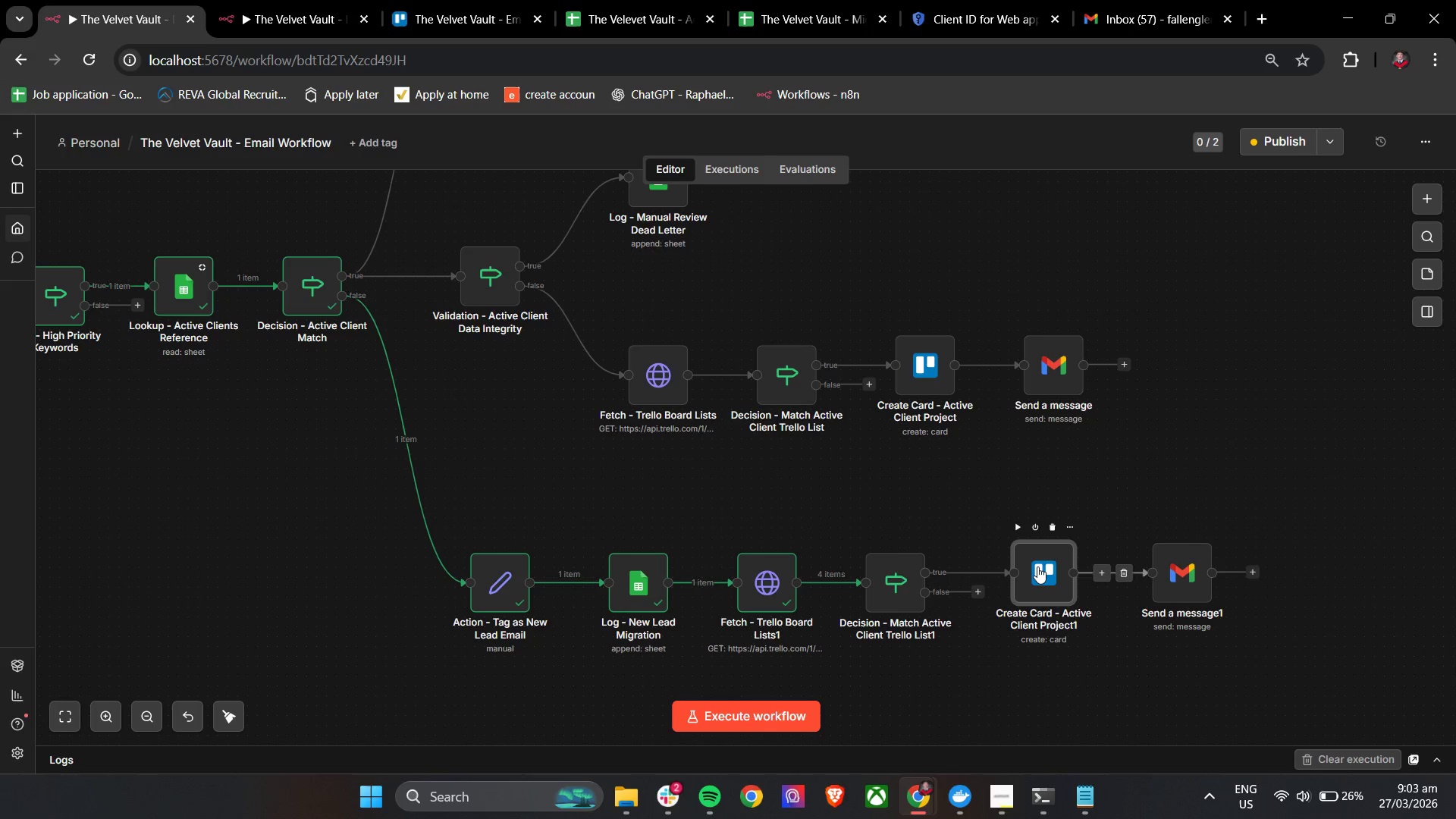 
double_click([1037, 566])
 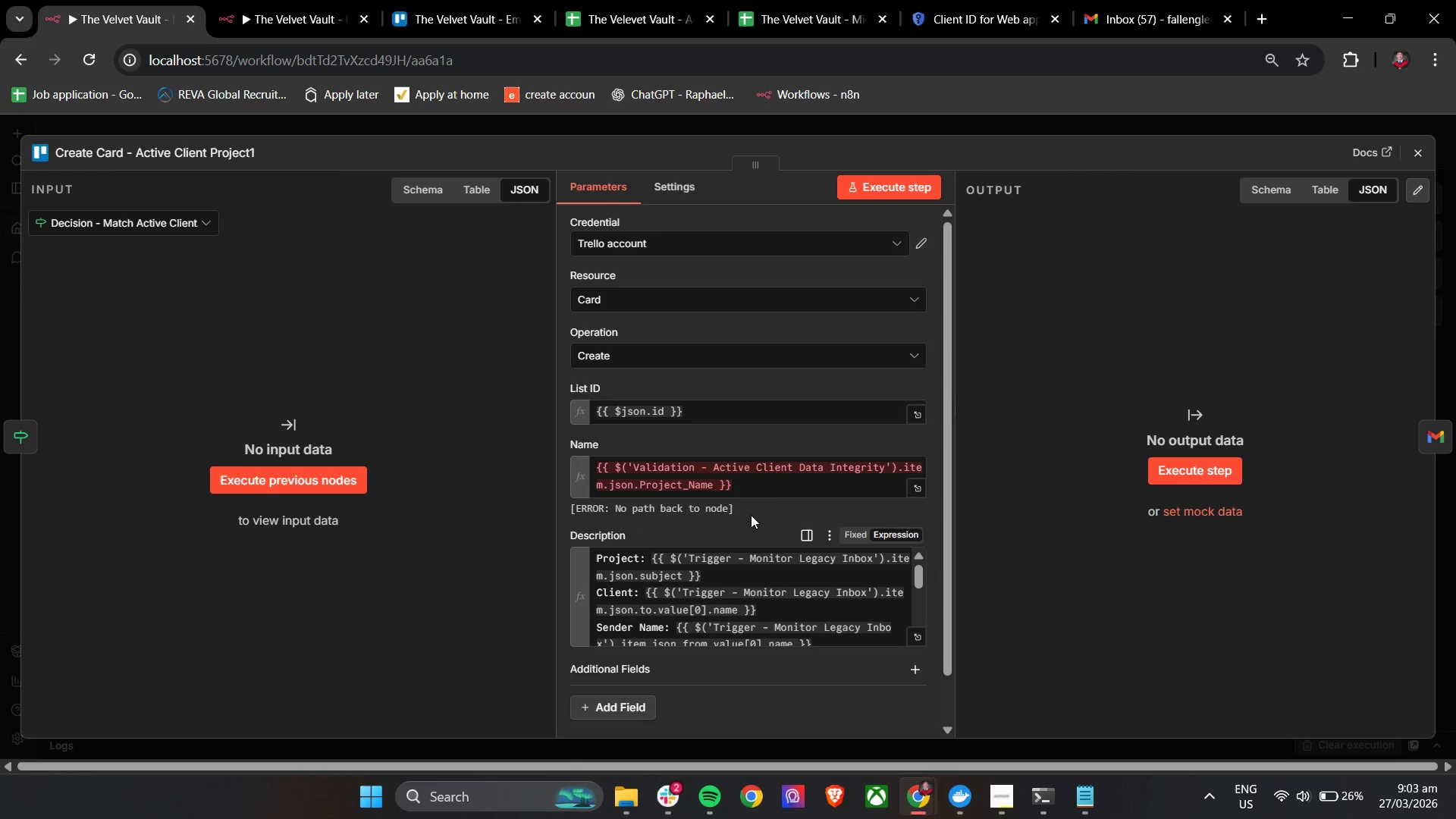 
left_click([760, 507])
 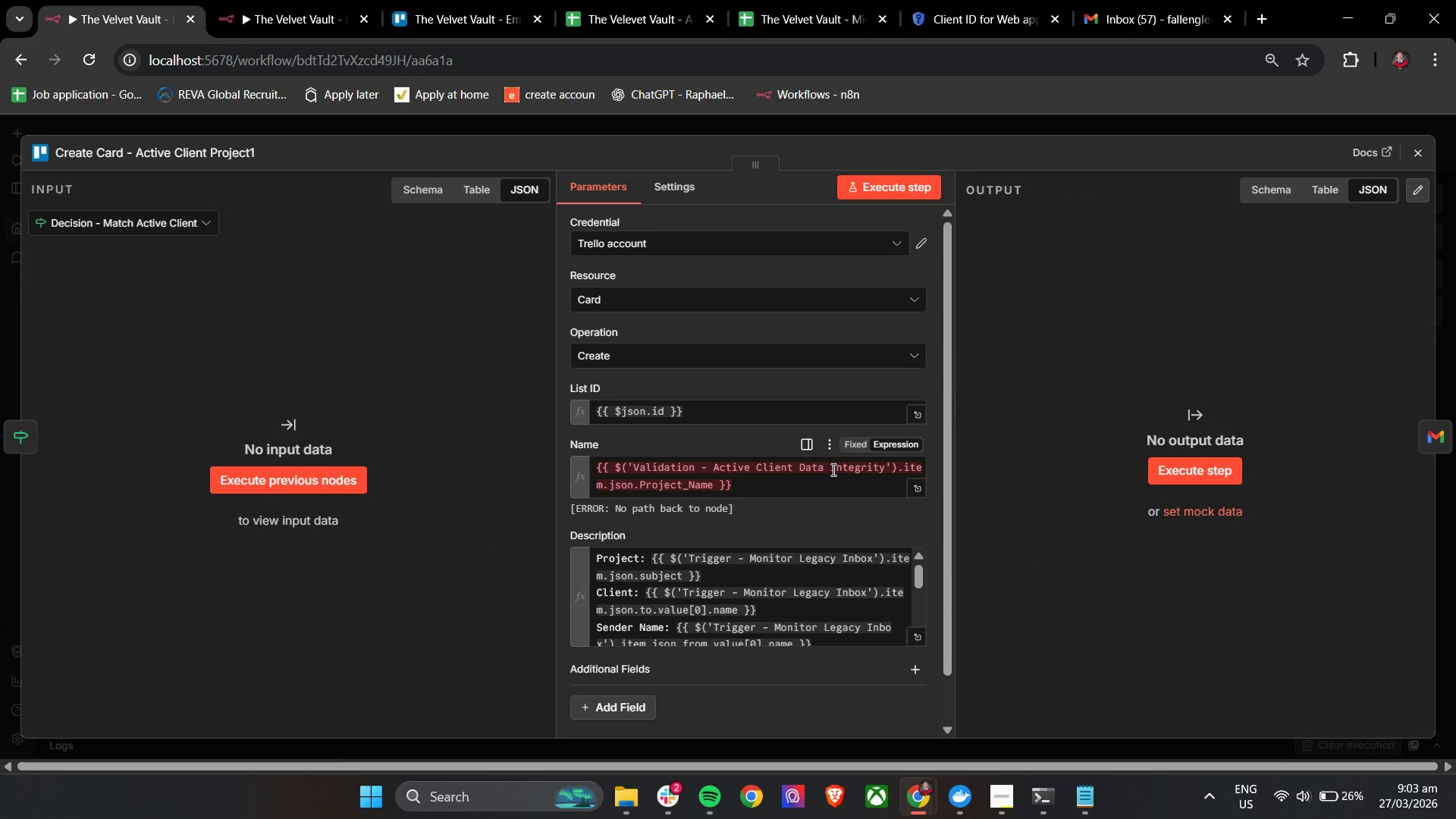 
left_click([1414, 155])
 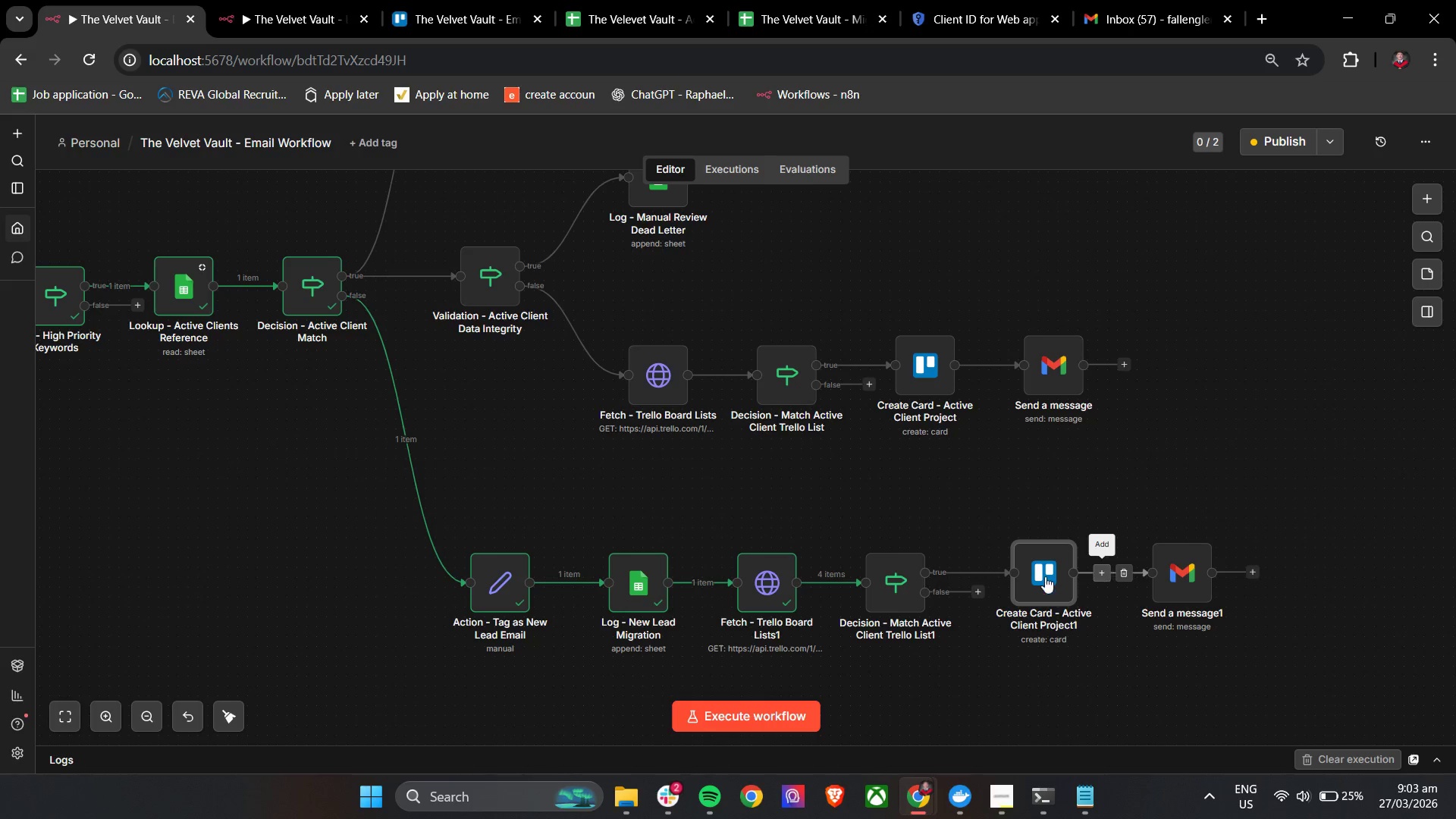 
double_click([1016, 579])
 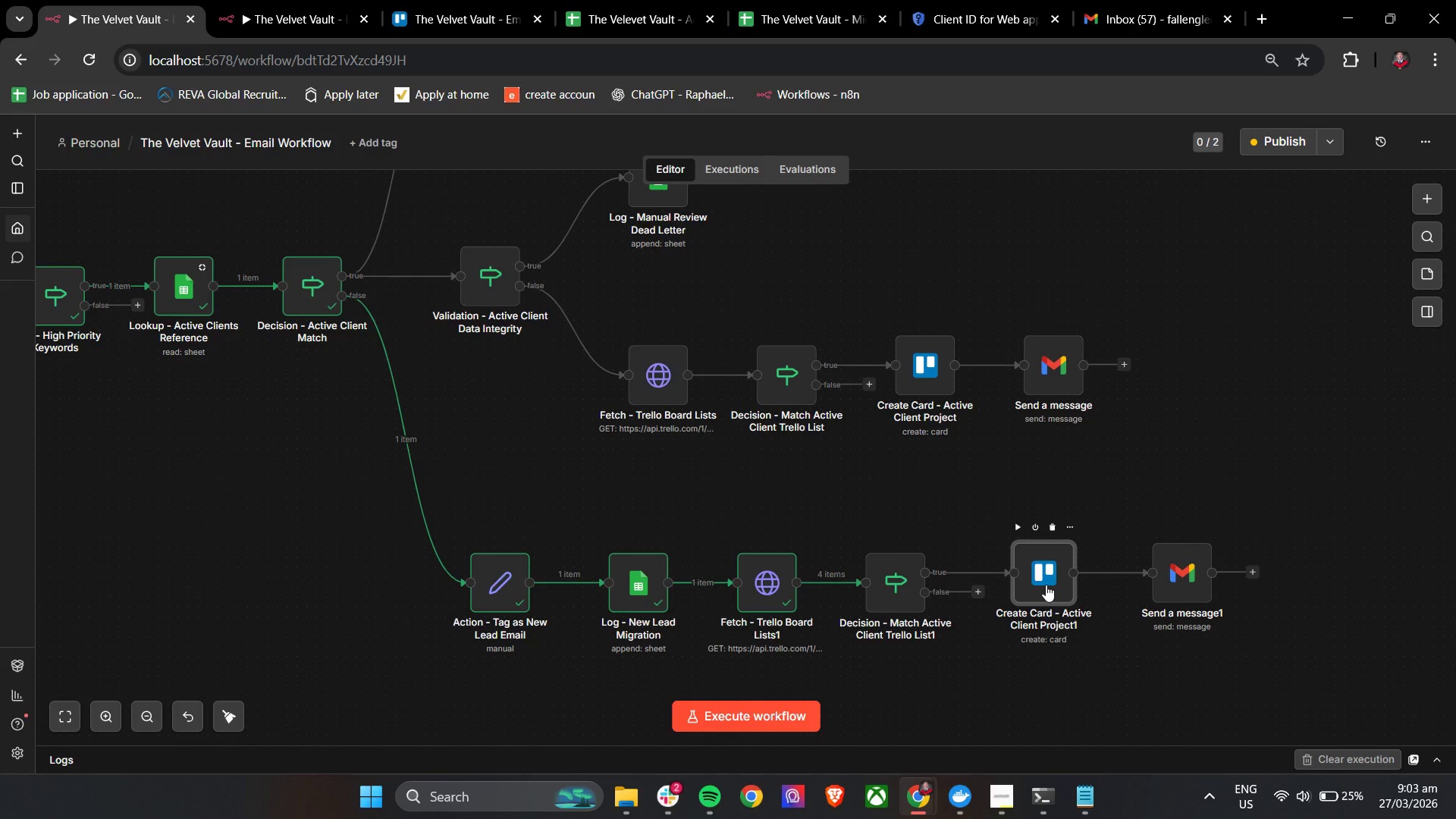 
double_click([1046, 585])
 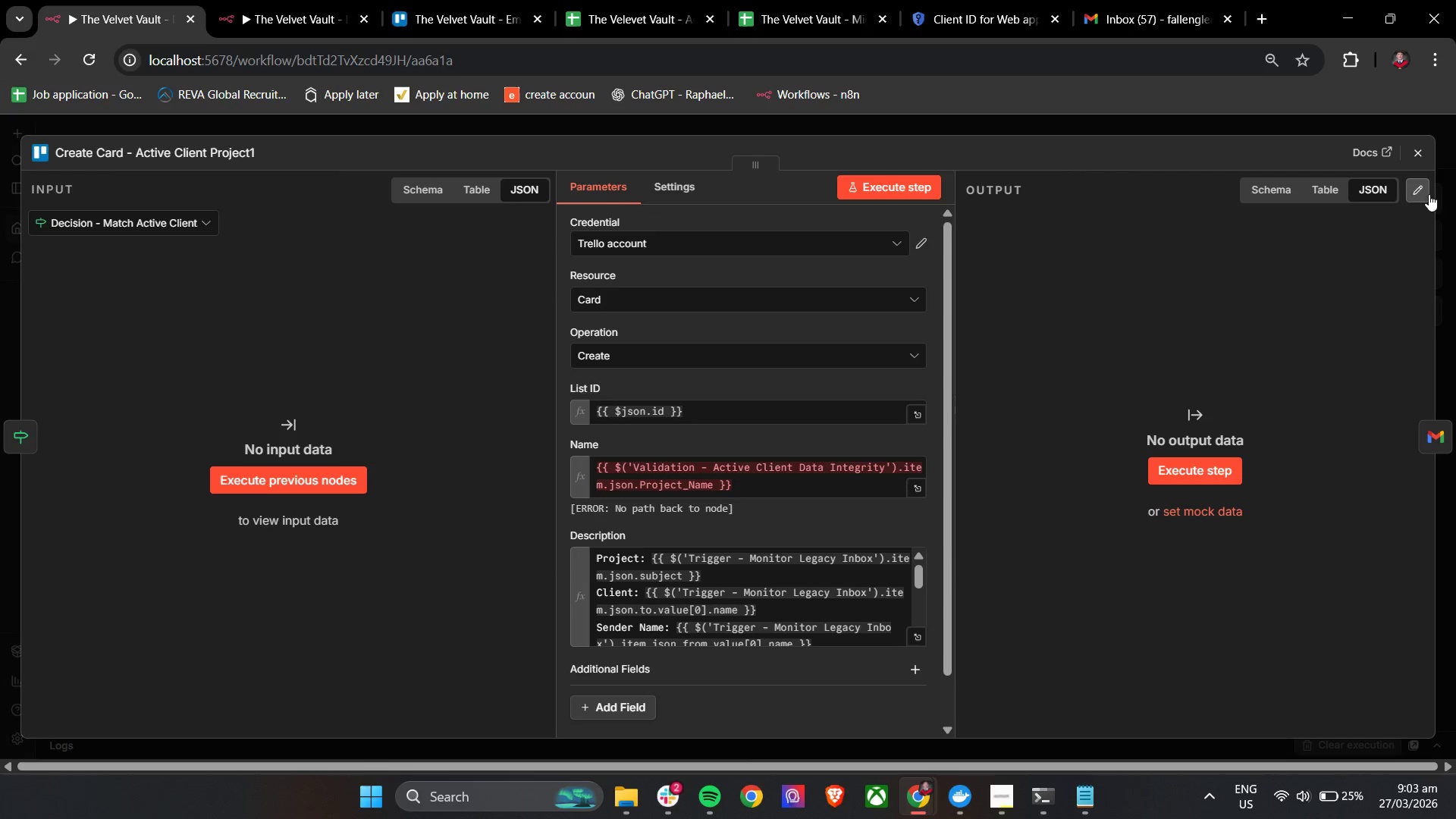 
left_click([1420, 155])
 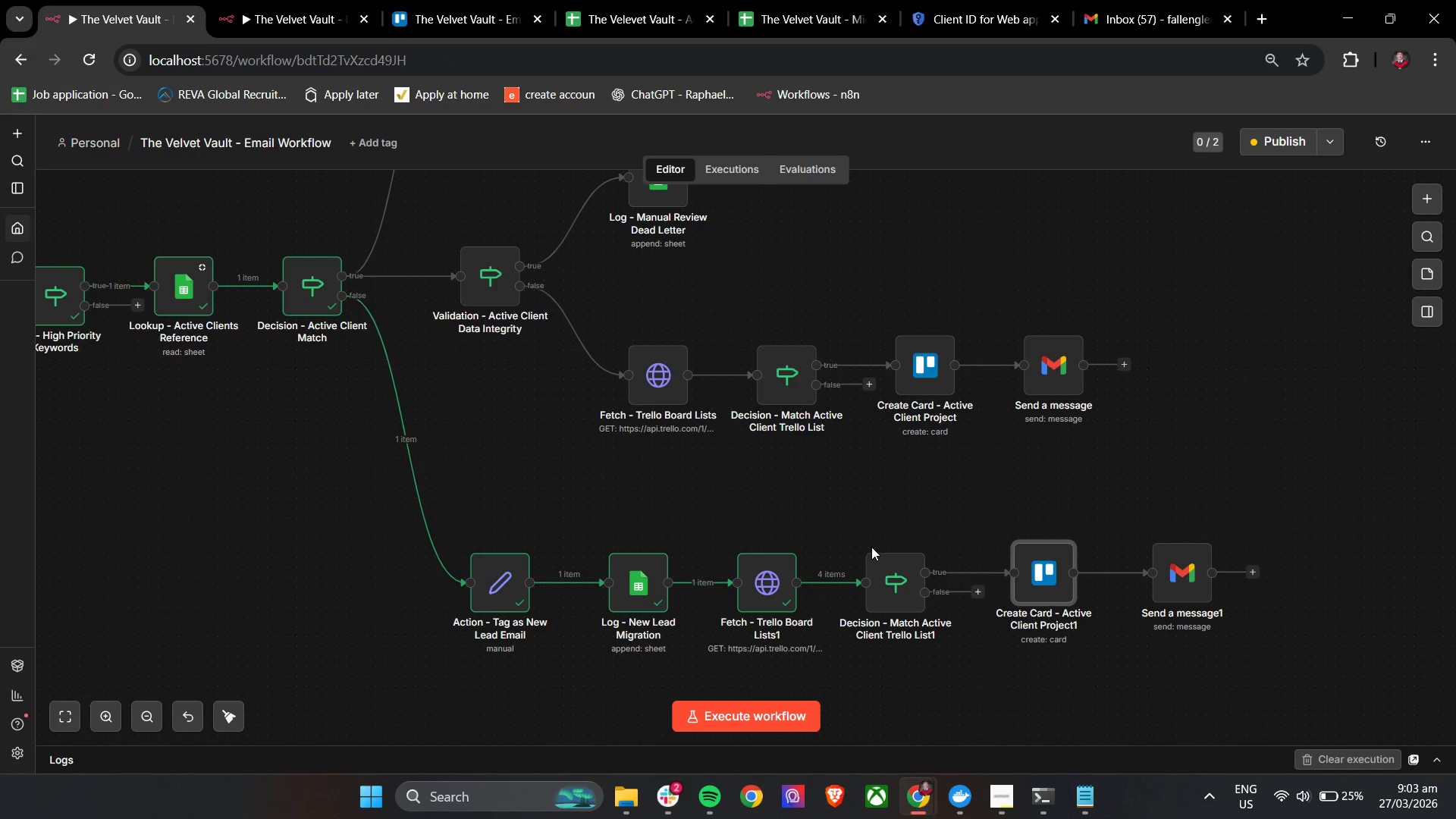 
left_click([871, 540])
 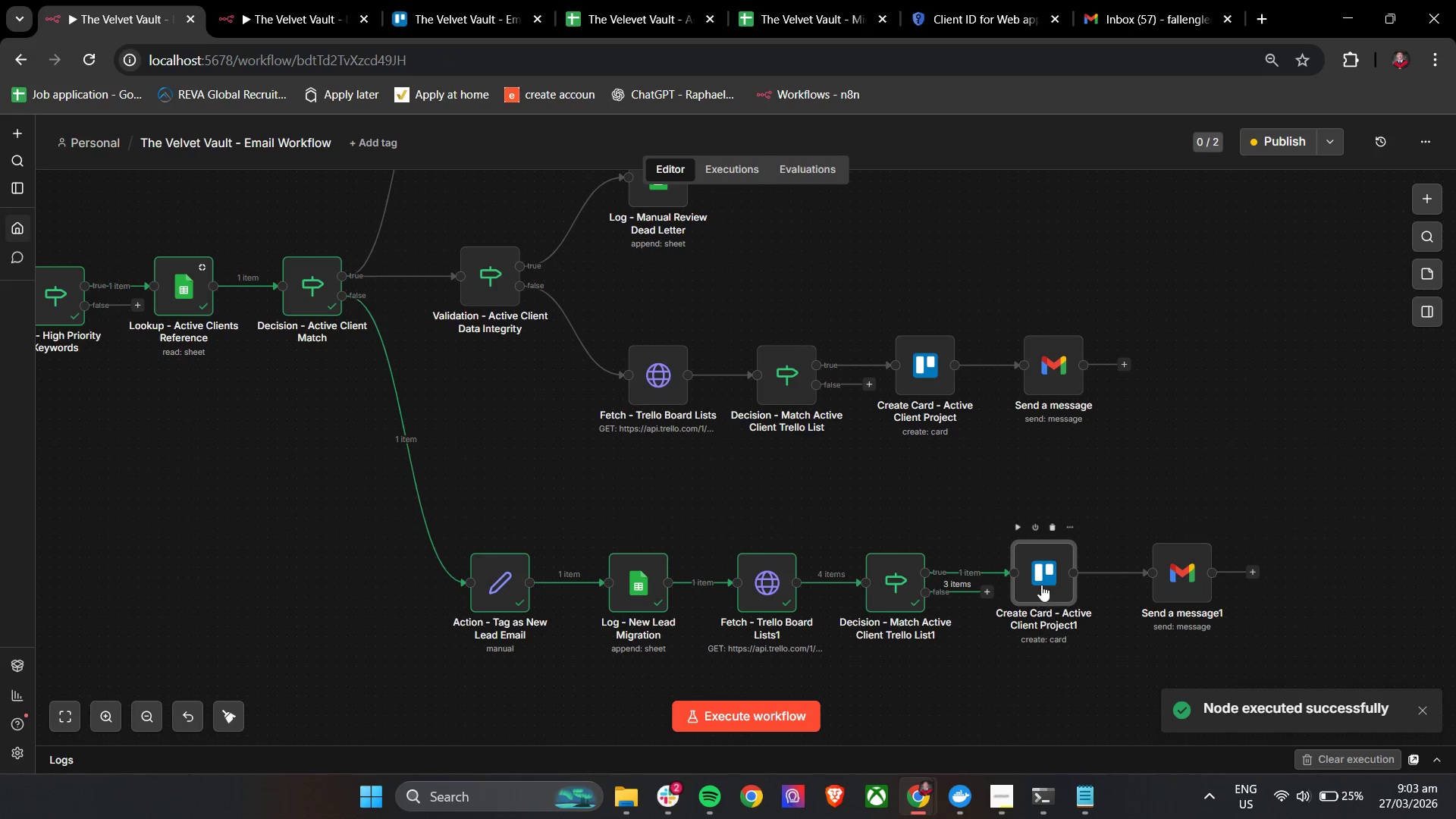 
double_click([1041, 583])
 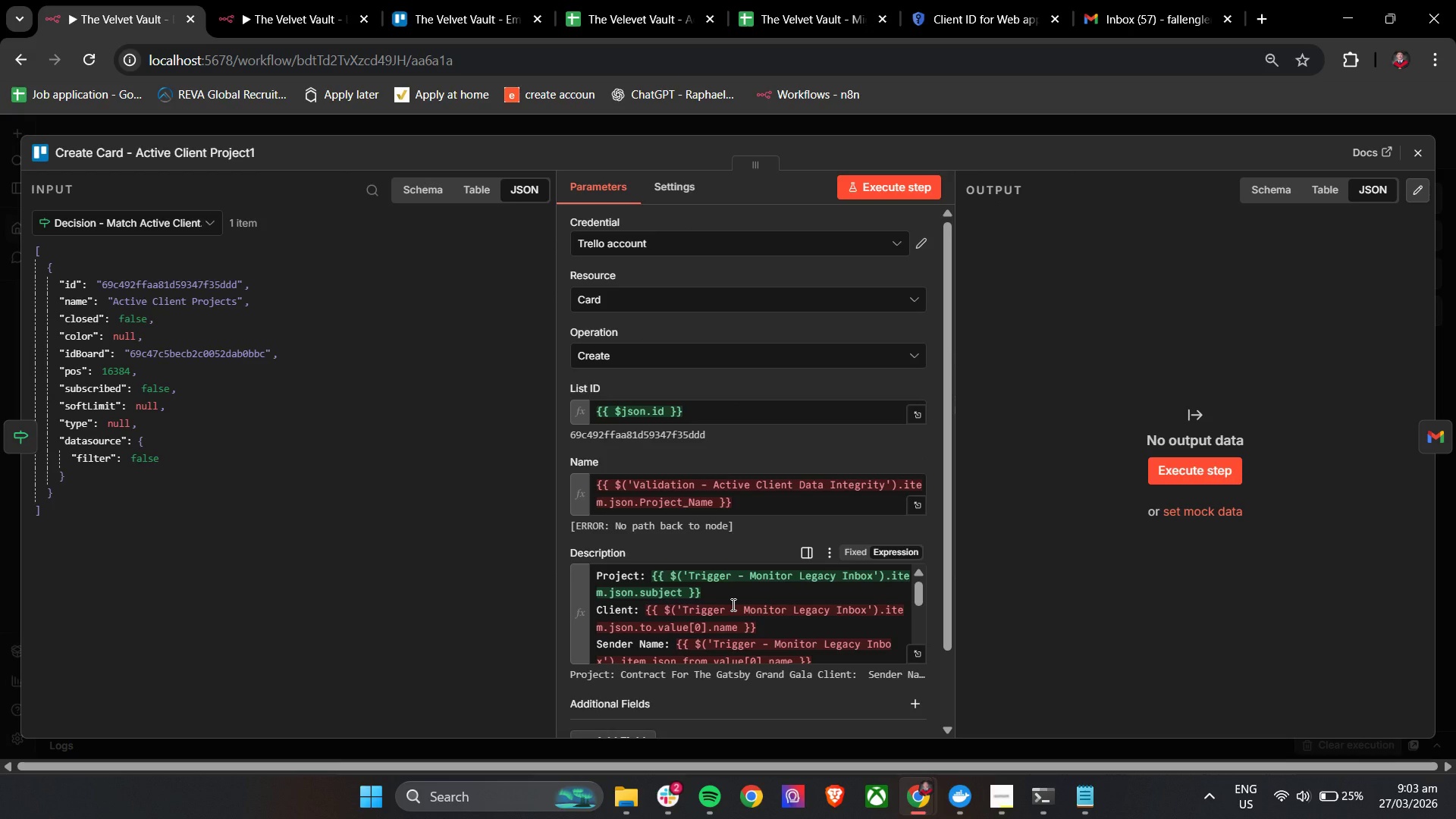 
wait(6.09)
 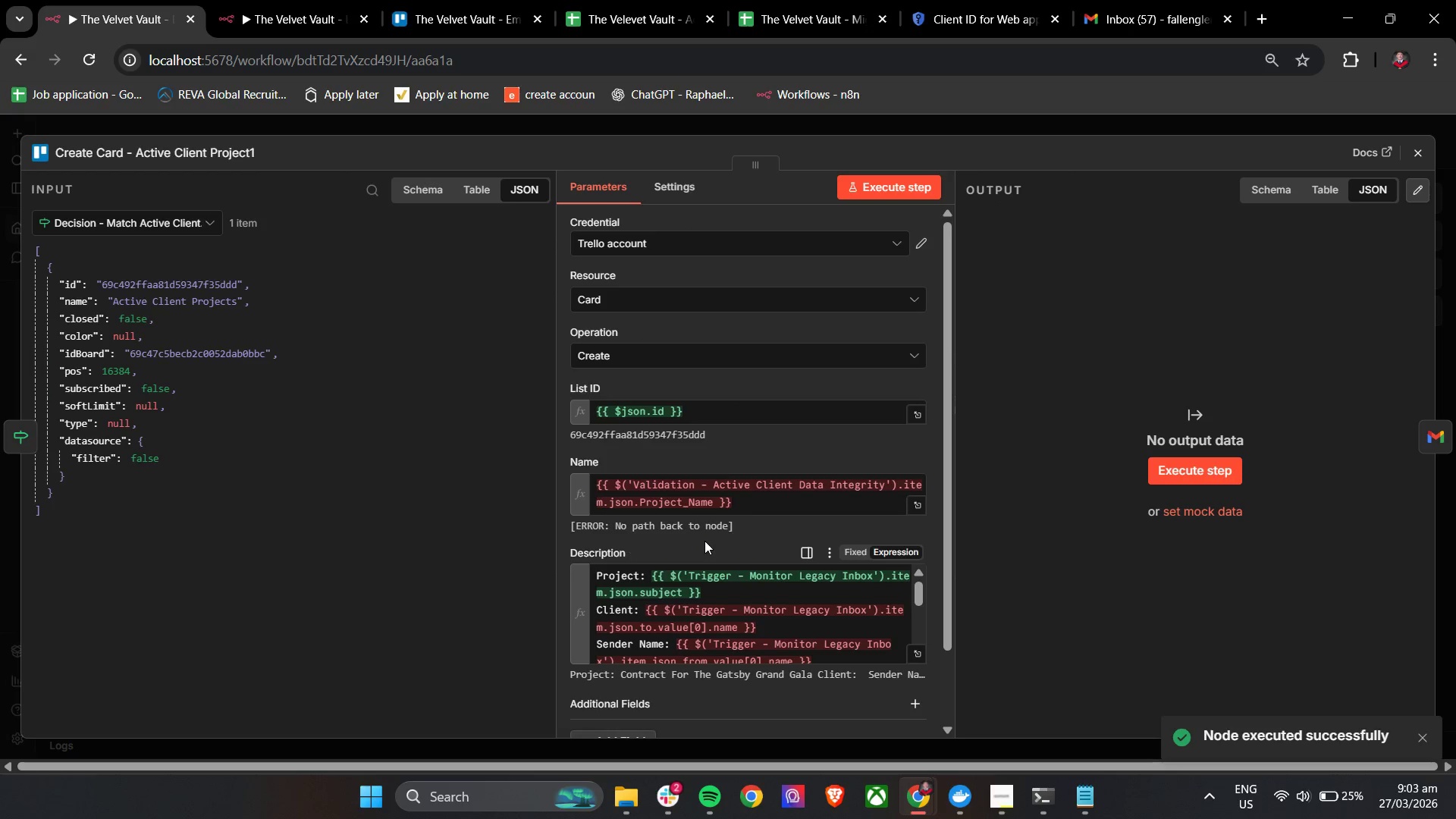 
left_click_drag(start_coordinate=[755, 508], to_coordinate=[581, 475])
 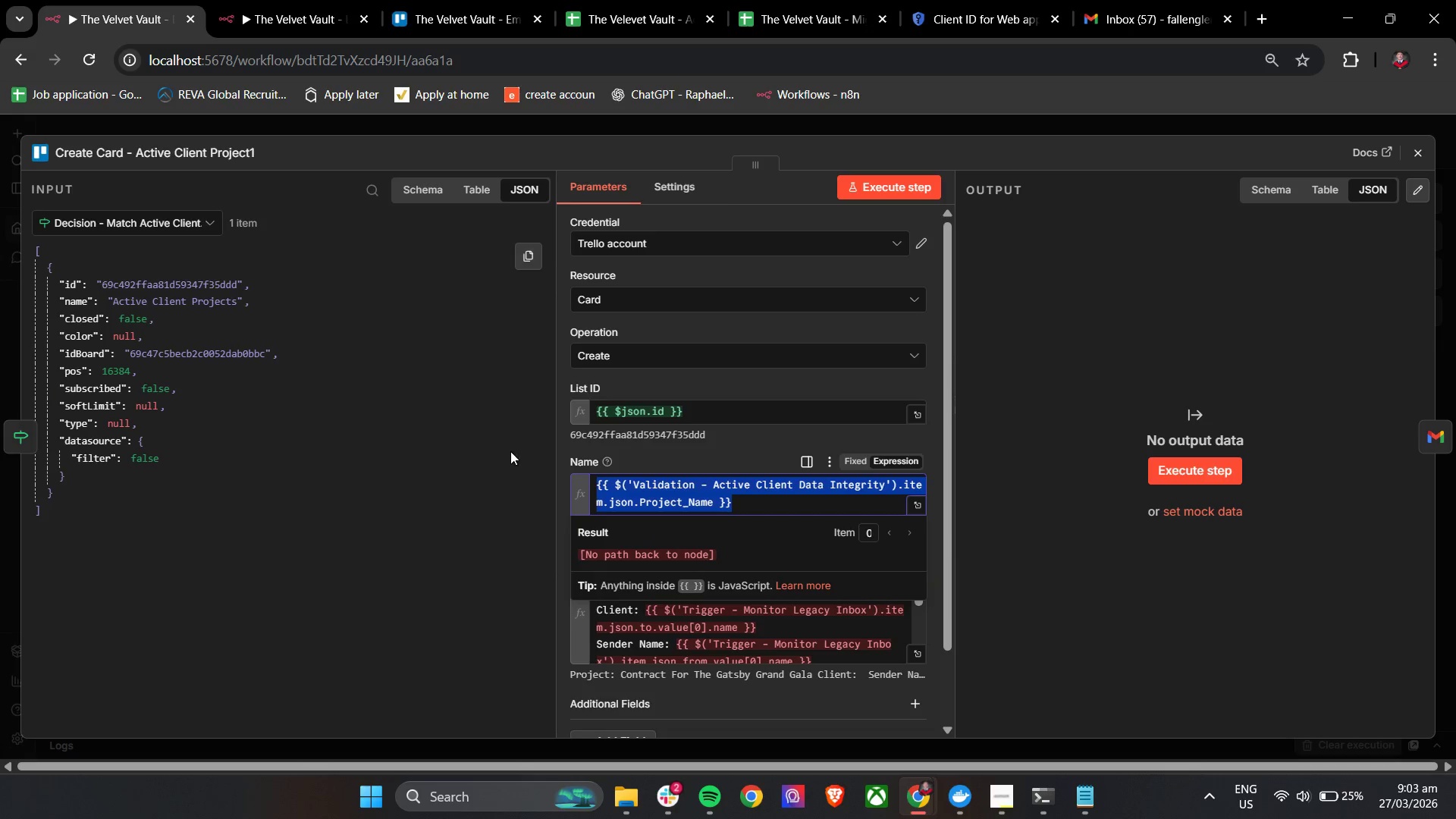 
key(Backspace)
 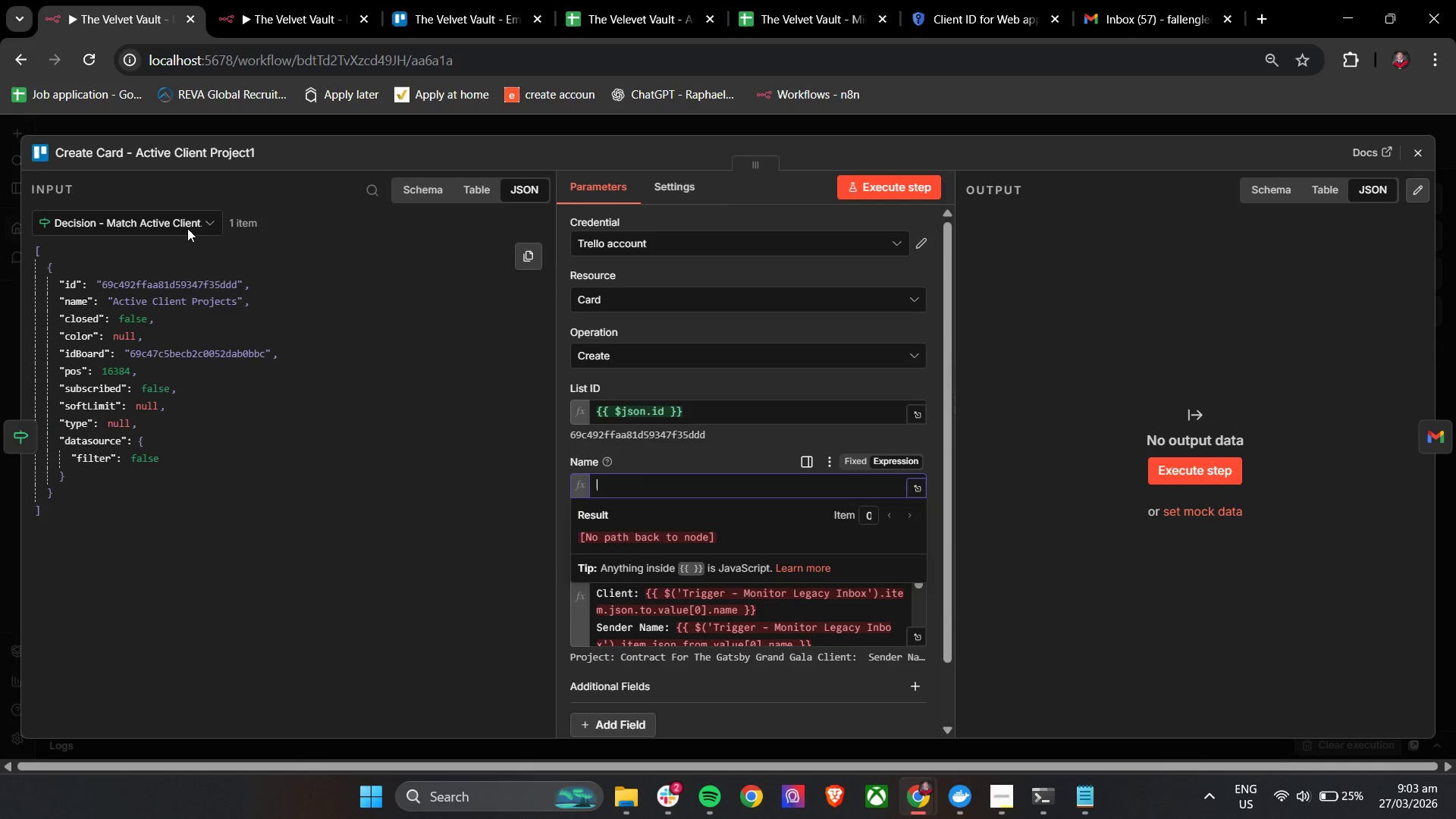 
left_click([187, 227])
 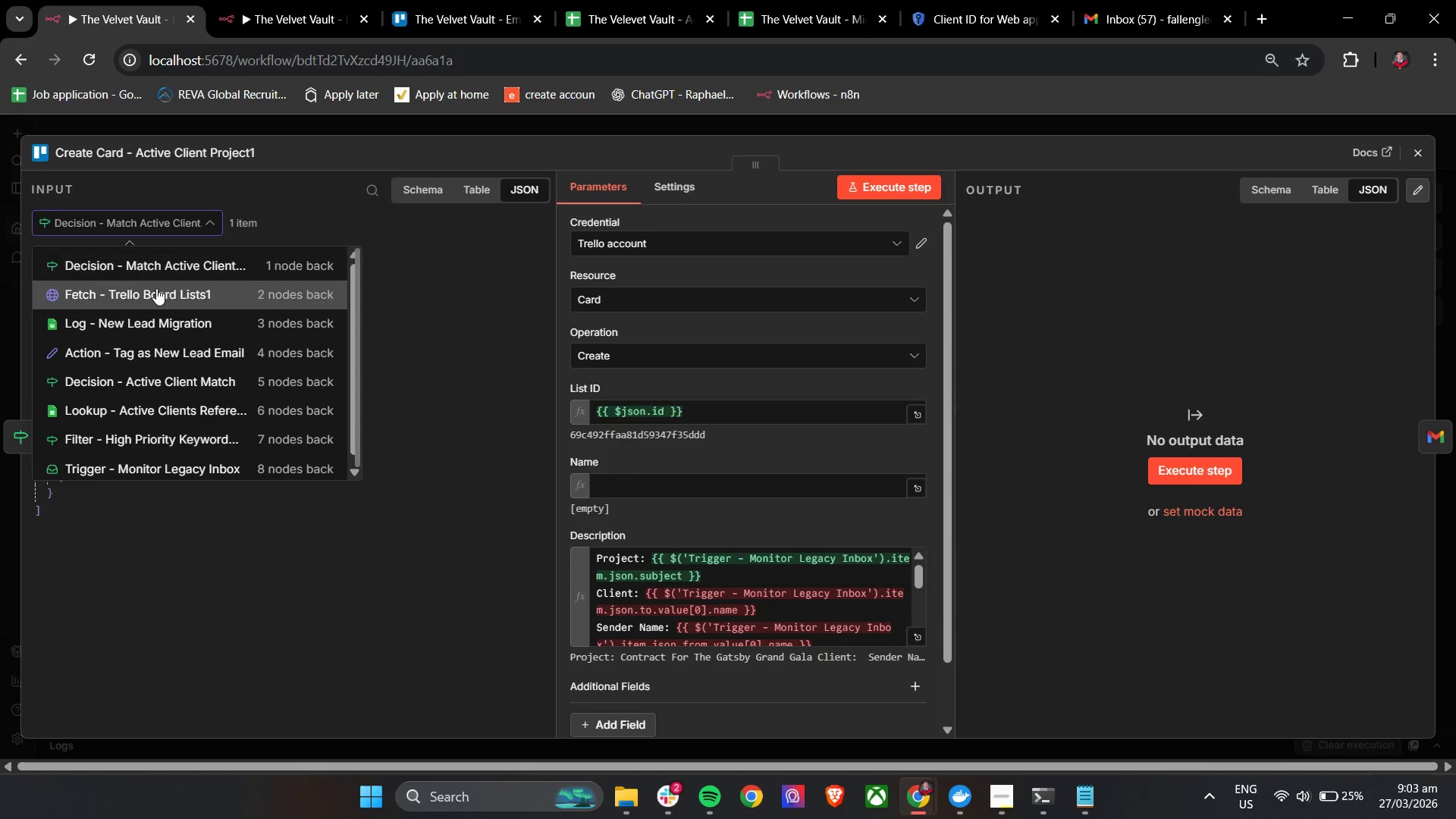 
left_click([156, 288])
 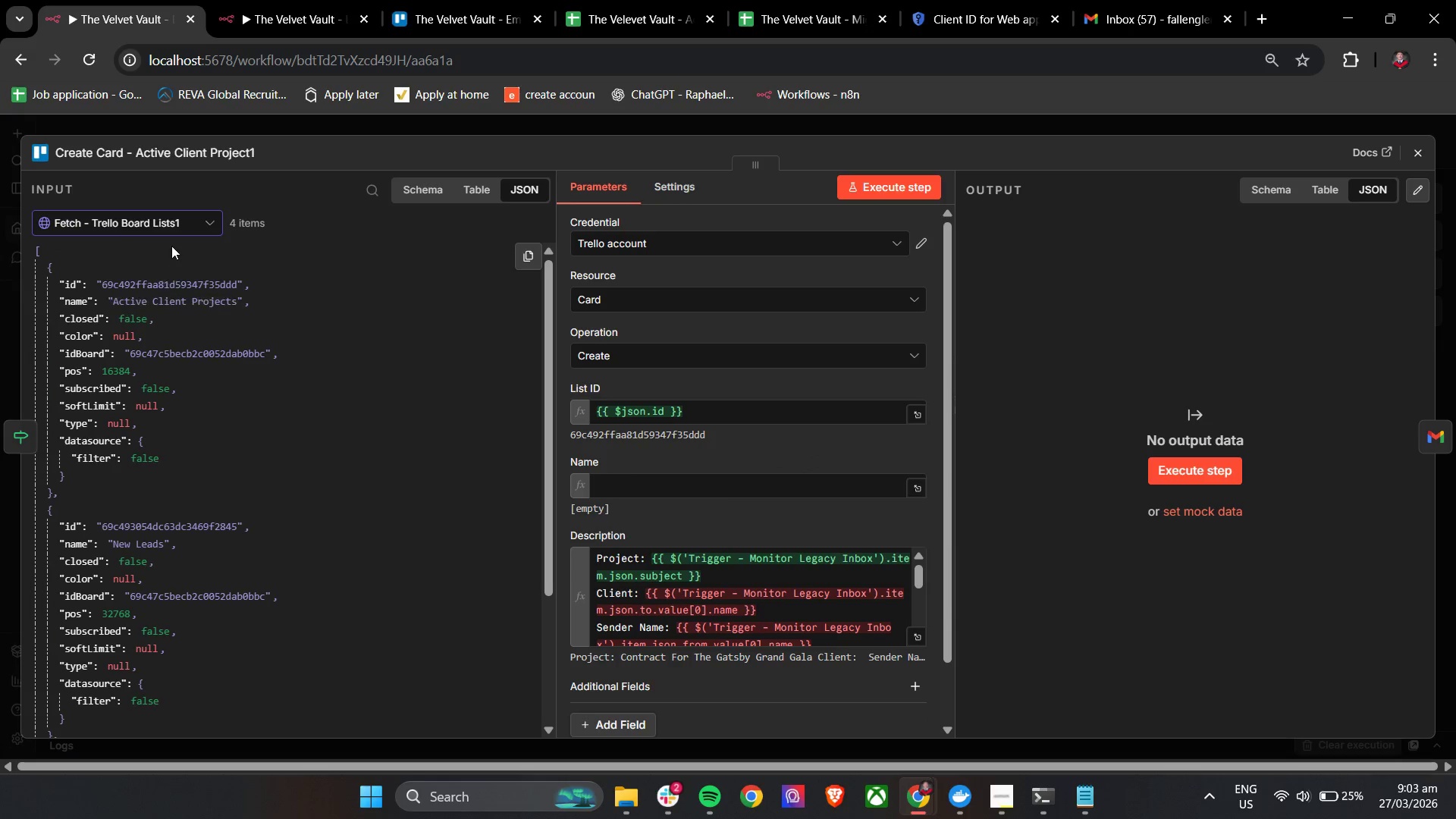 
left_click([177, 213])
 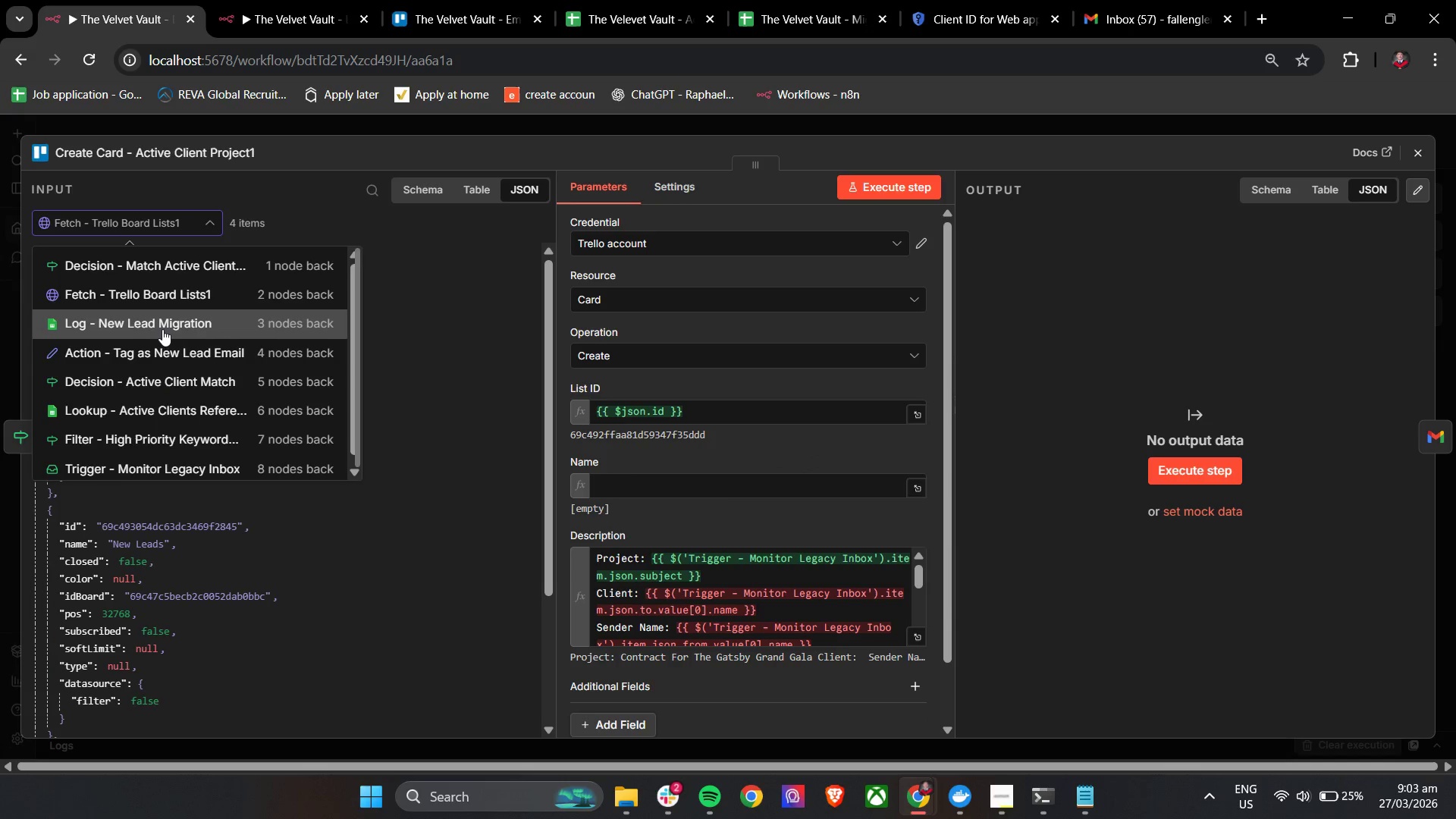 
left_click([162, 329])
 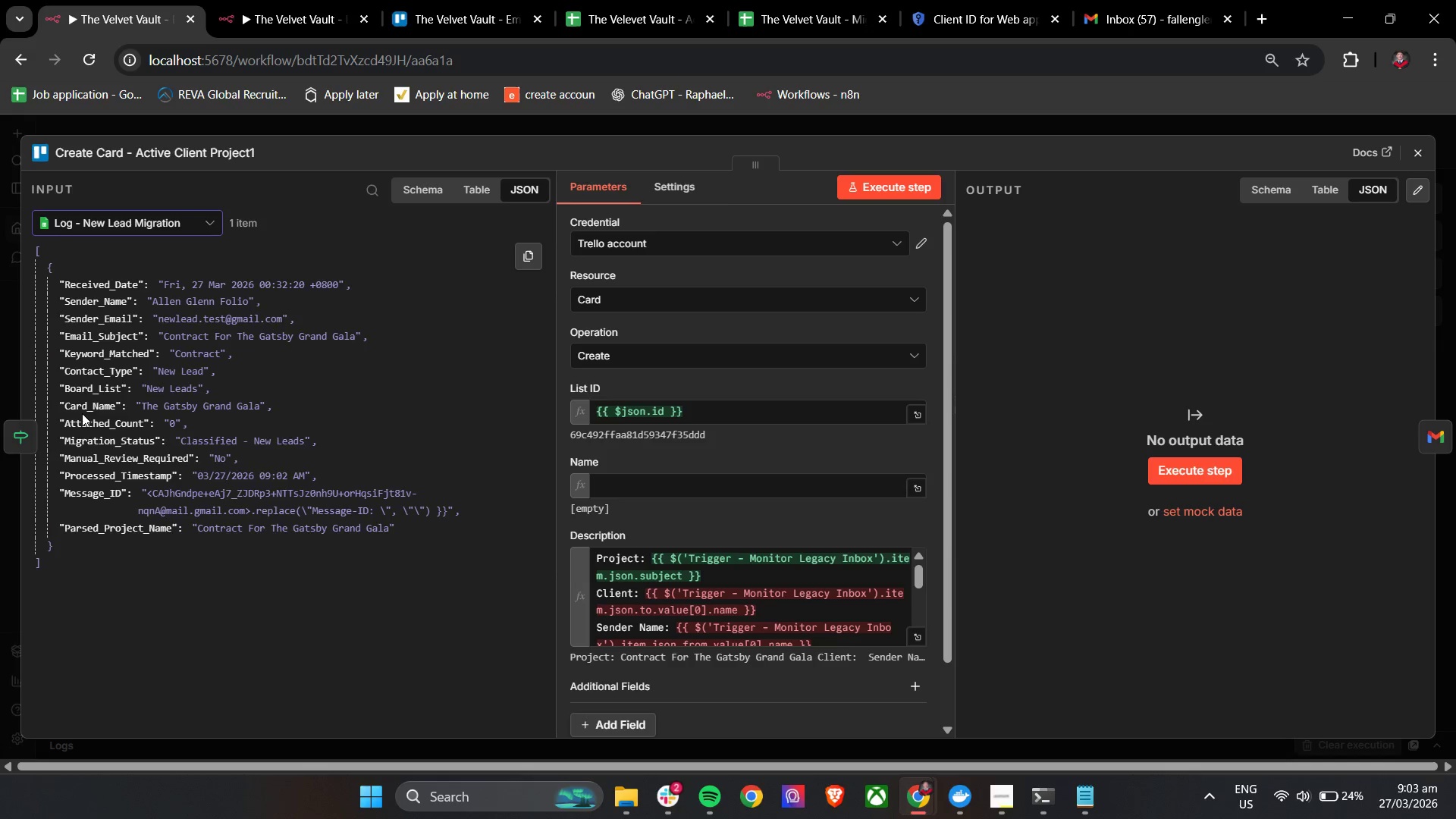 
wait(5.16)
 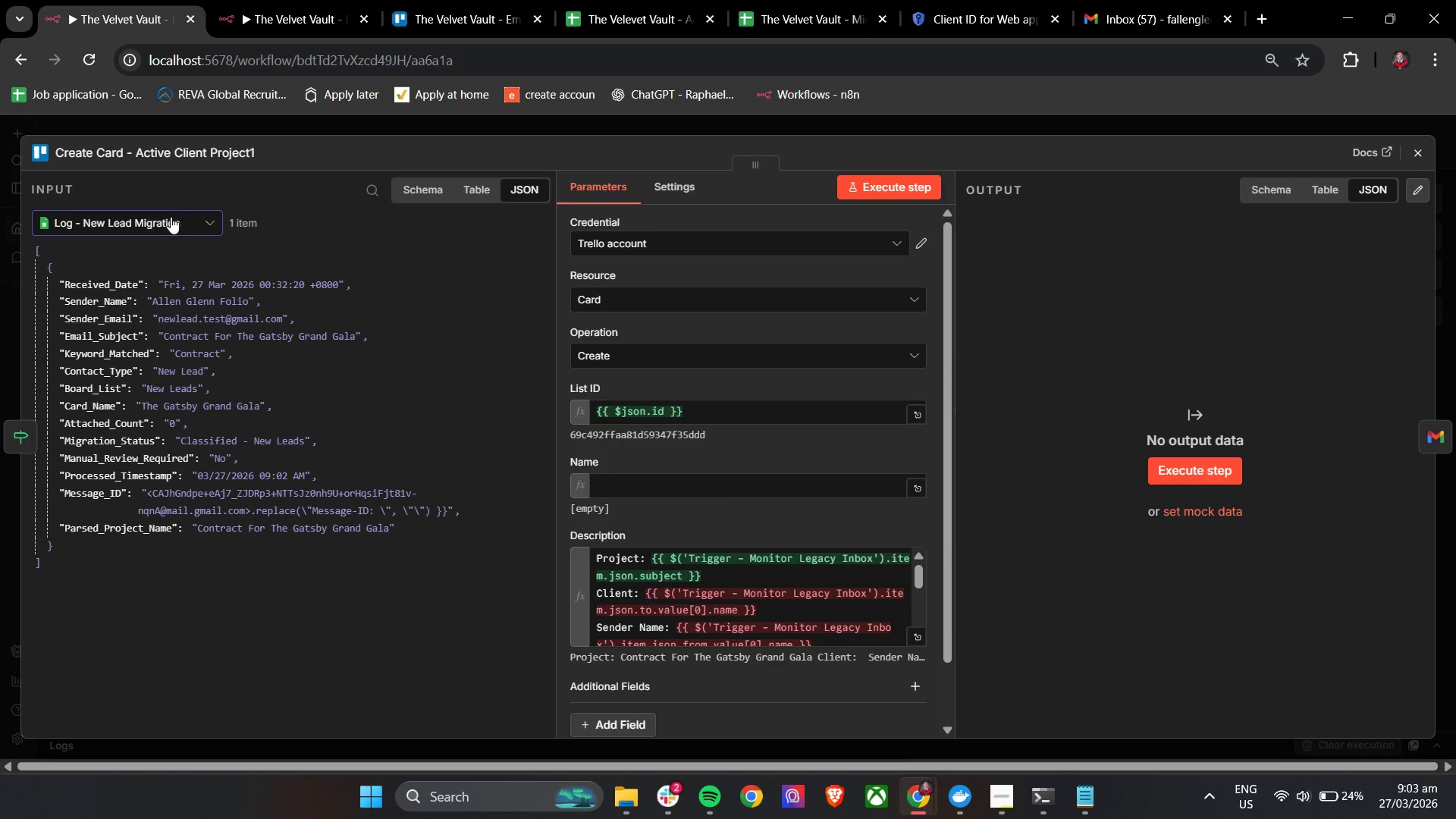 
left_click_drag(start_coordinate=[98, 407], to_coordinate=[638, 491])
 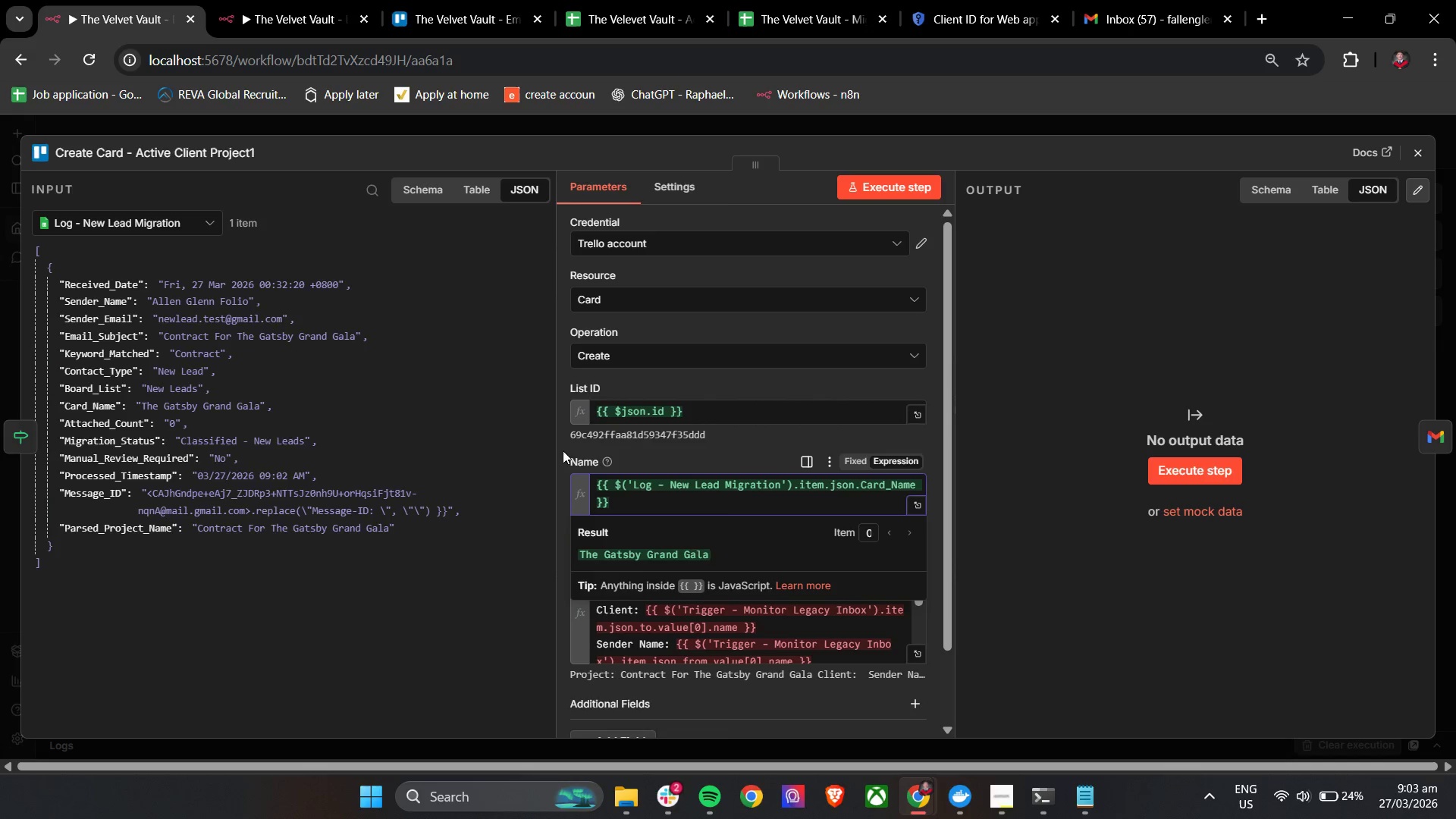 
left_click([564, 450])
 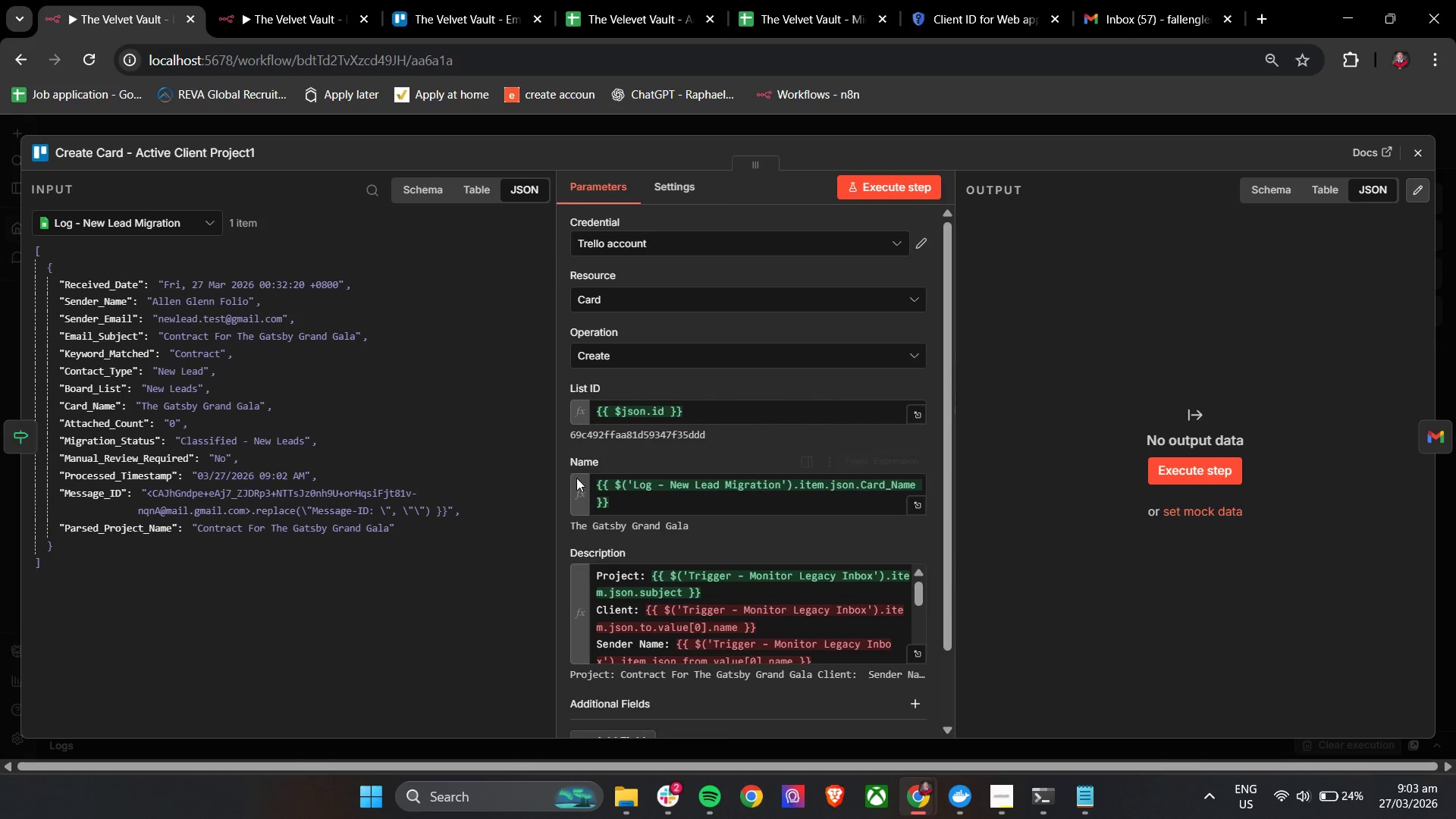 
scroll: coordinate [582, 479], scroll_direction: down, amount: 2.0
 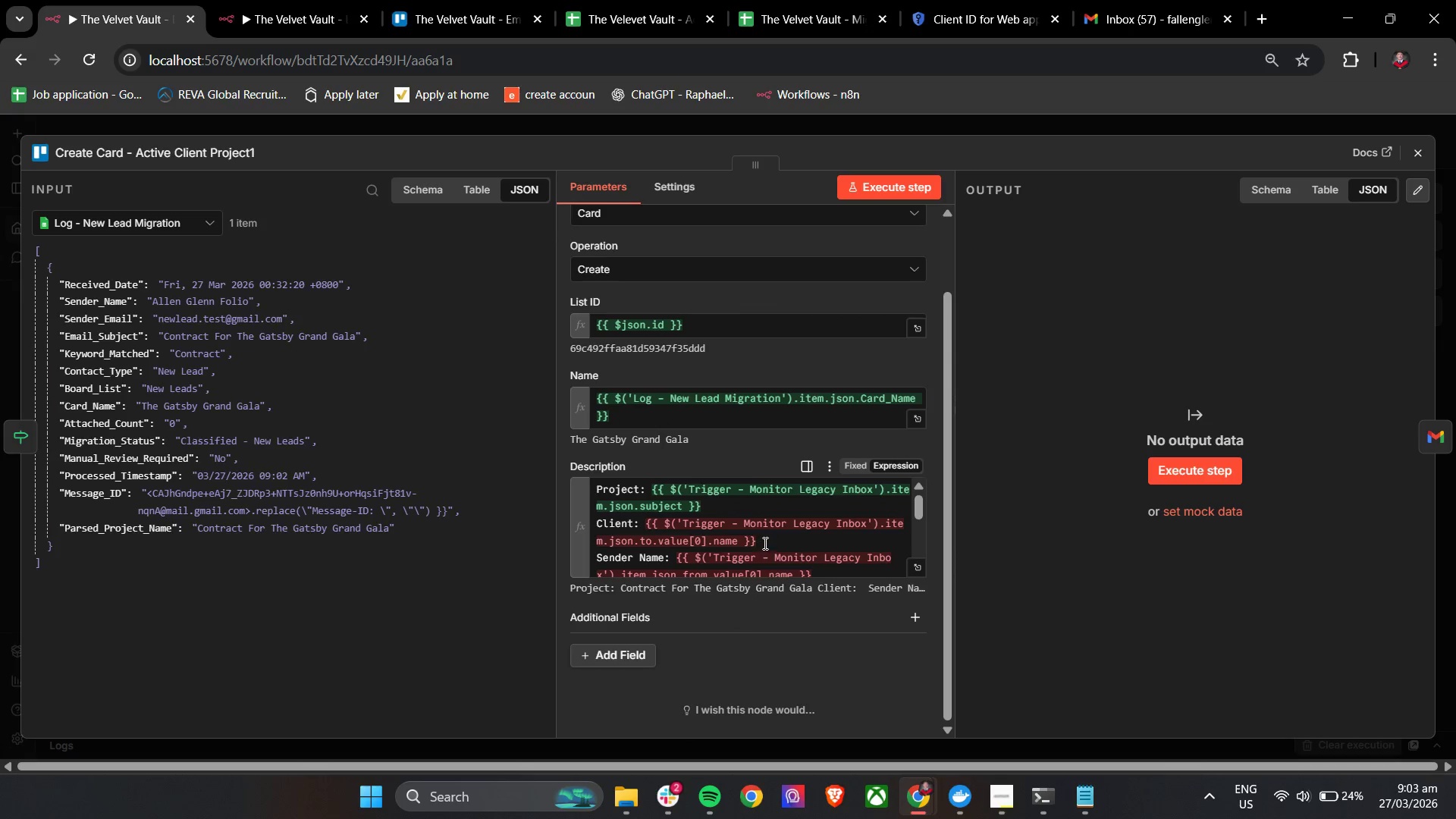 
scroll: coordinate [770, 531], scroll_direction: none, amount: 0.0
 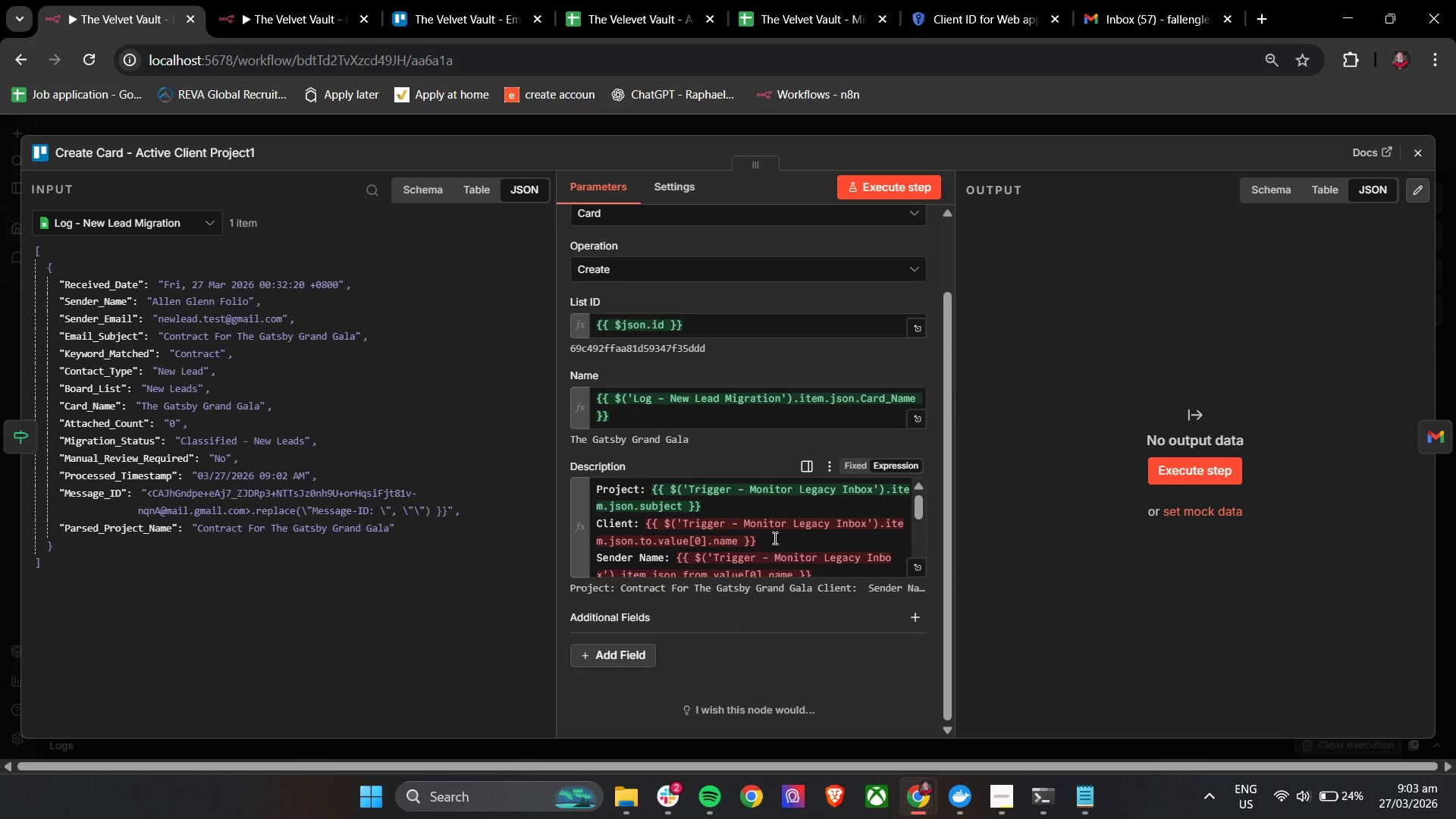 
left_click_drag(start_coordinate=[773, 538], to_coordinate=[645, 525])
 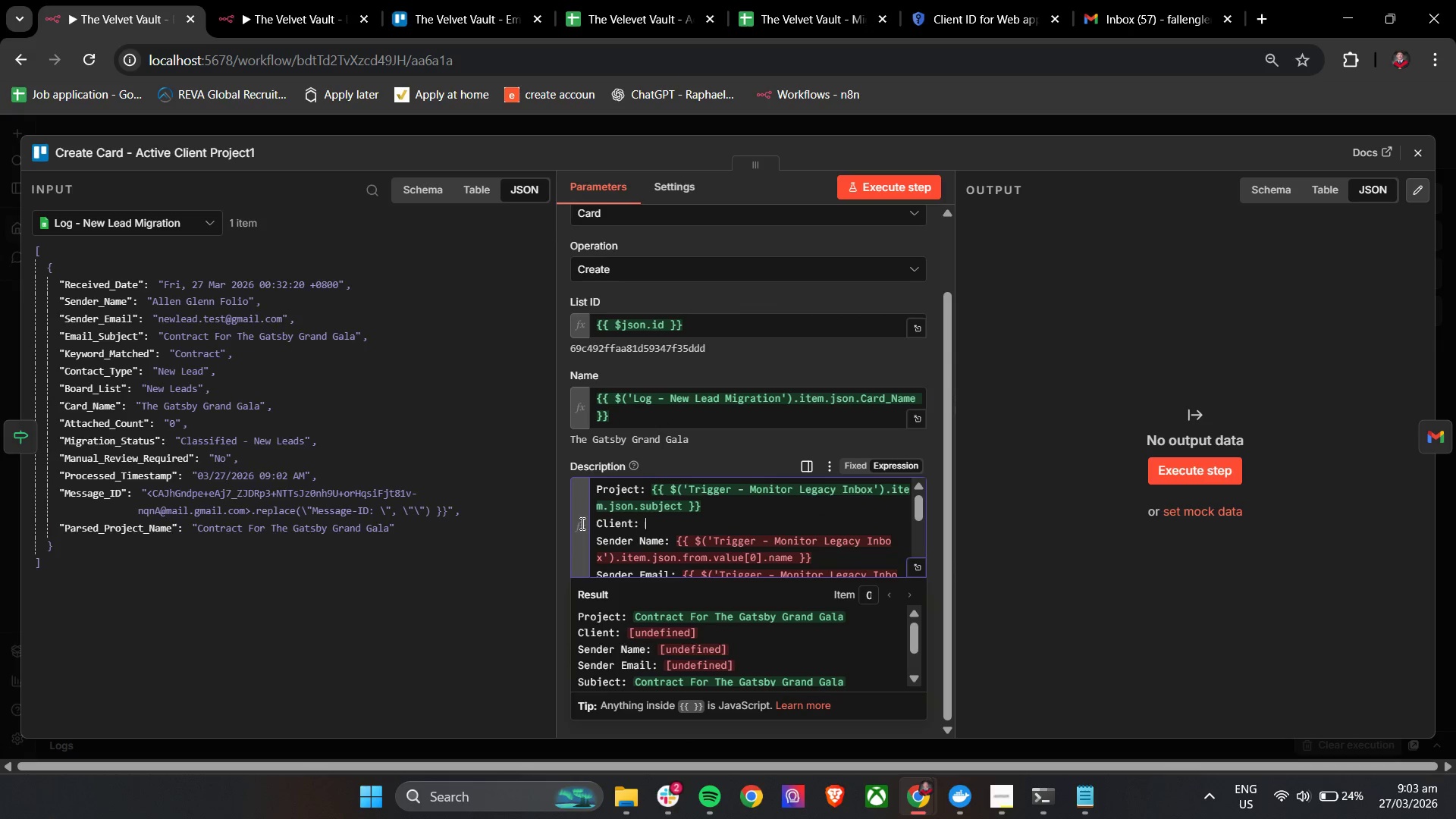 
key(Backspace)
 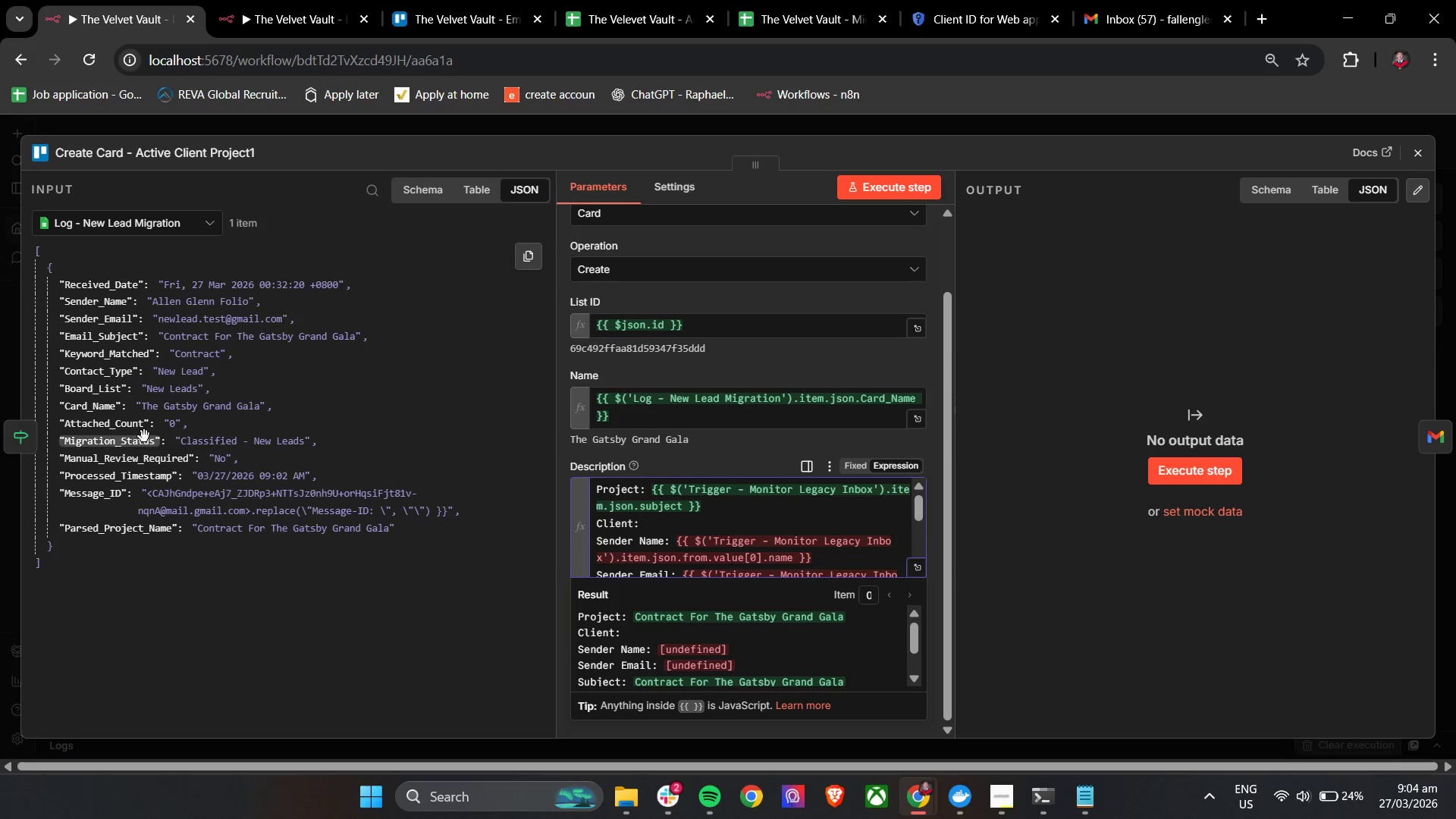 
wait(7.8)
 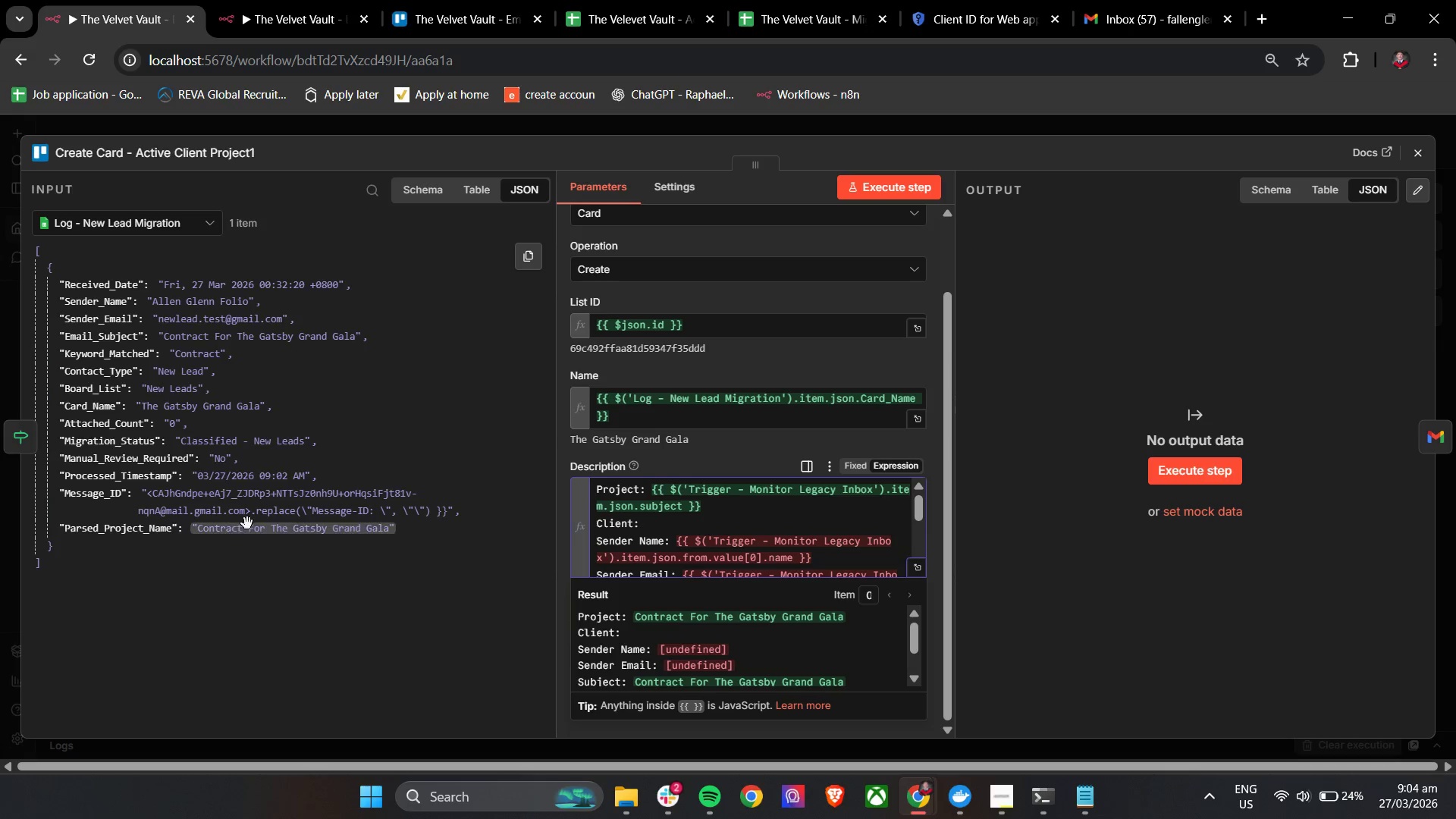 
left_click_drag(start_coordinate=[113, 303], to_coordinate=[667, 522])
 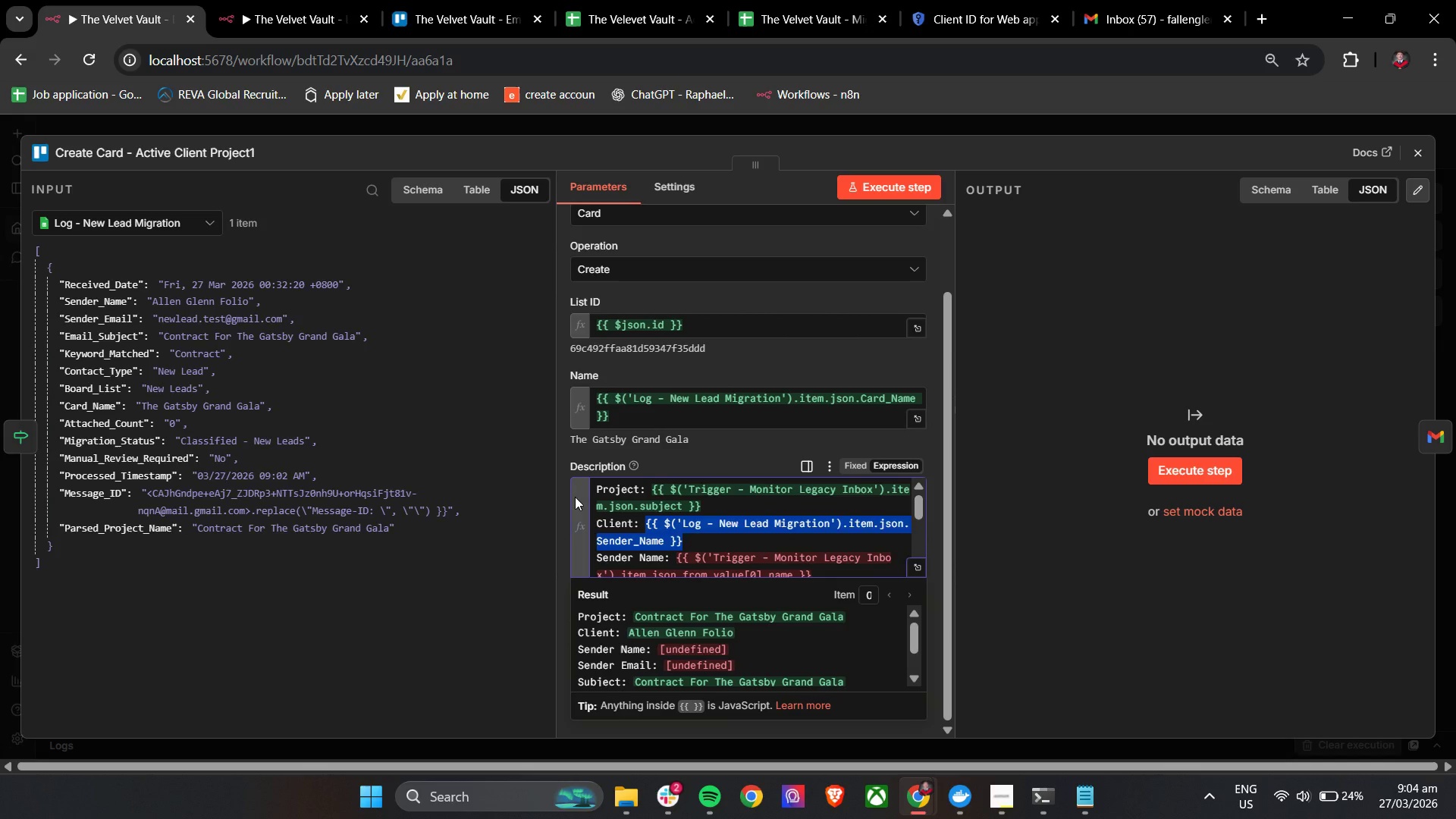 
left_click([575, 497])
 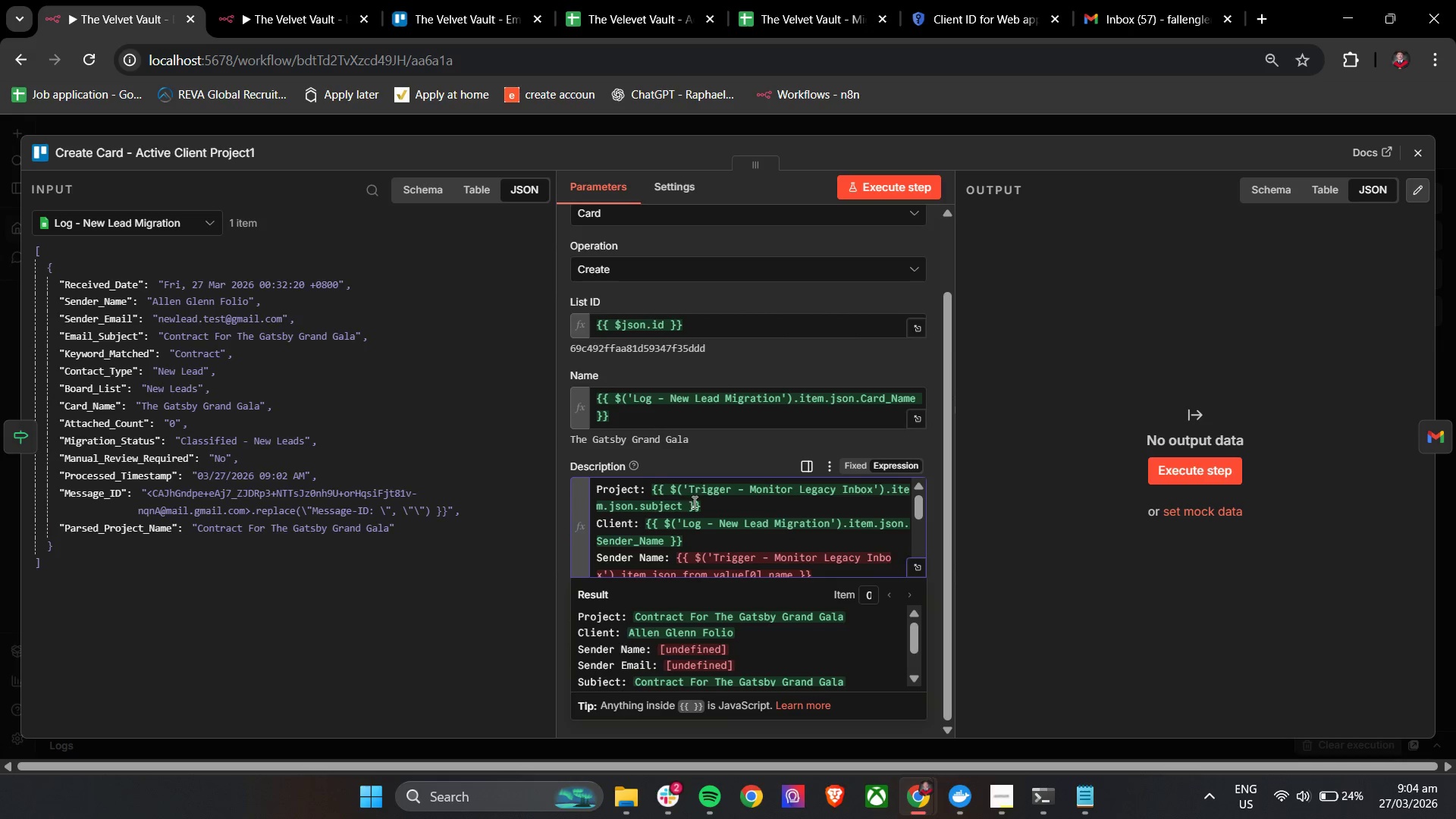 
scroll: coordinate [693, 502], scroll_direction: down, amount: 1.0
 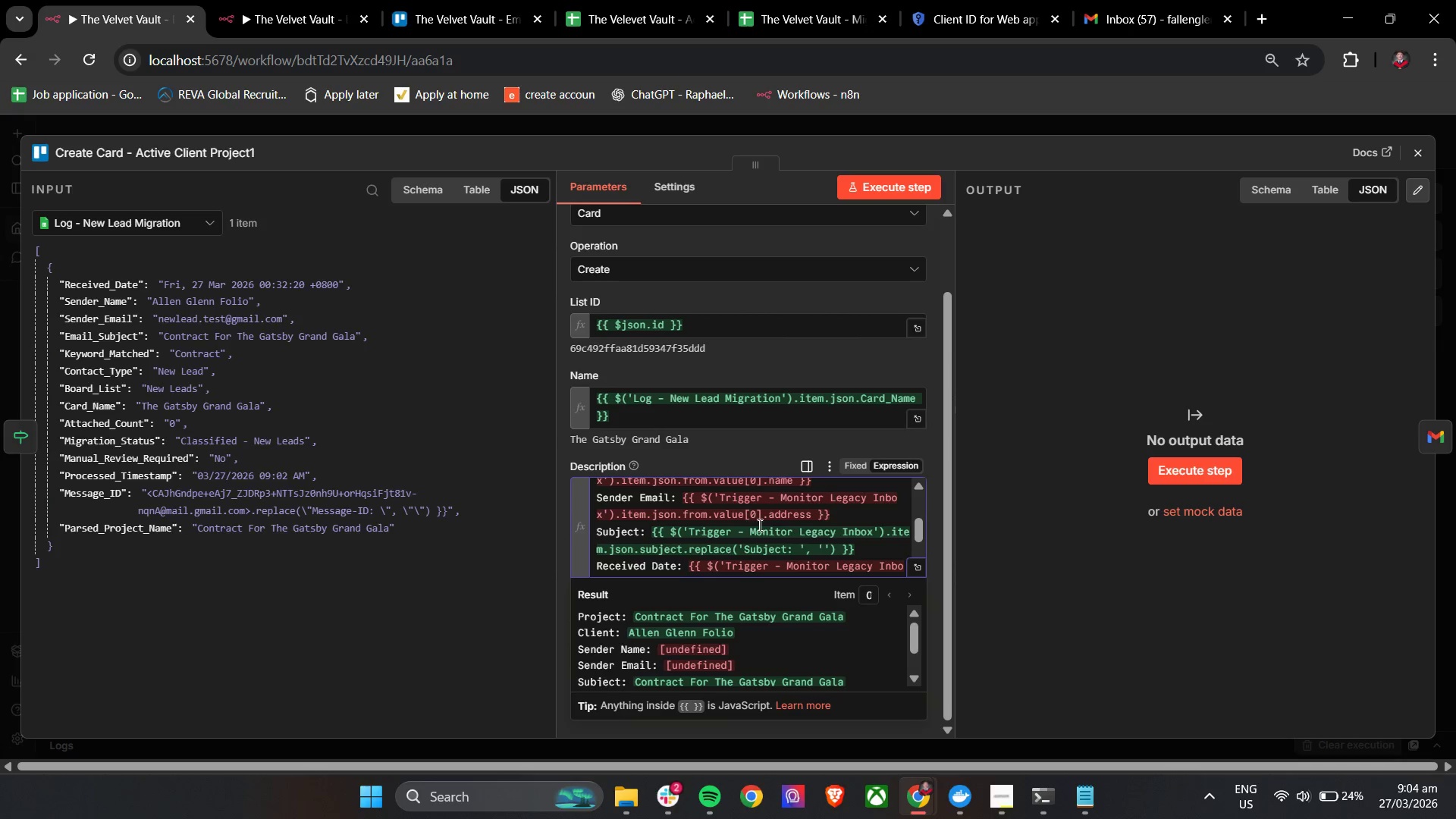 
scroll: coordinate [760, 526], scroll_direction: up, amount: 1.0
 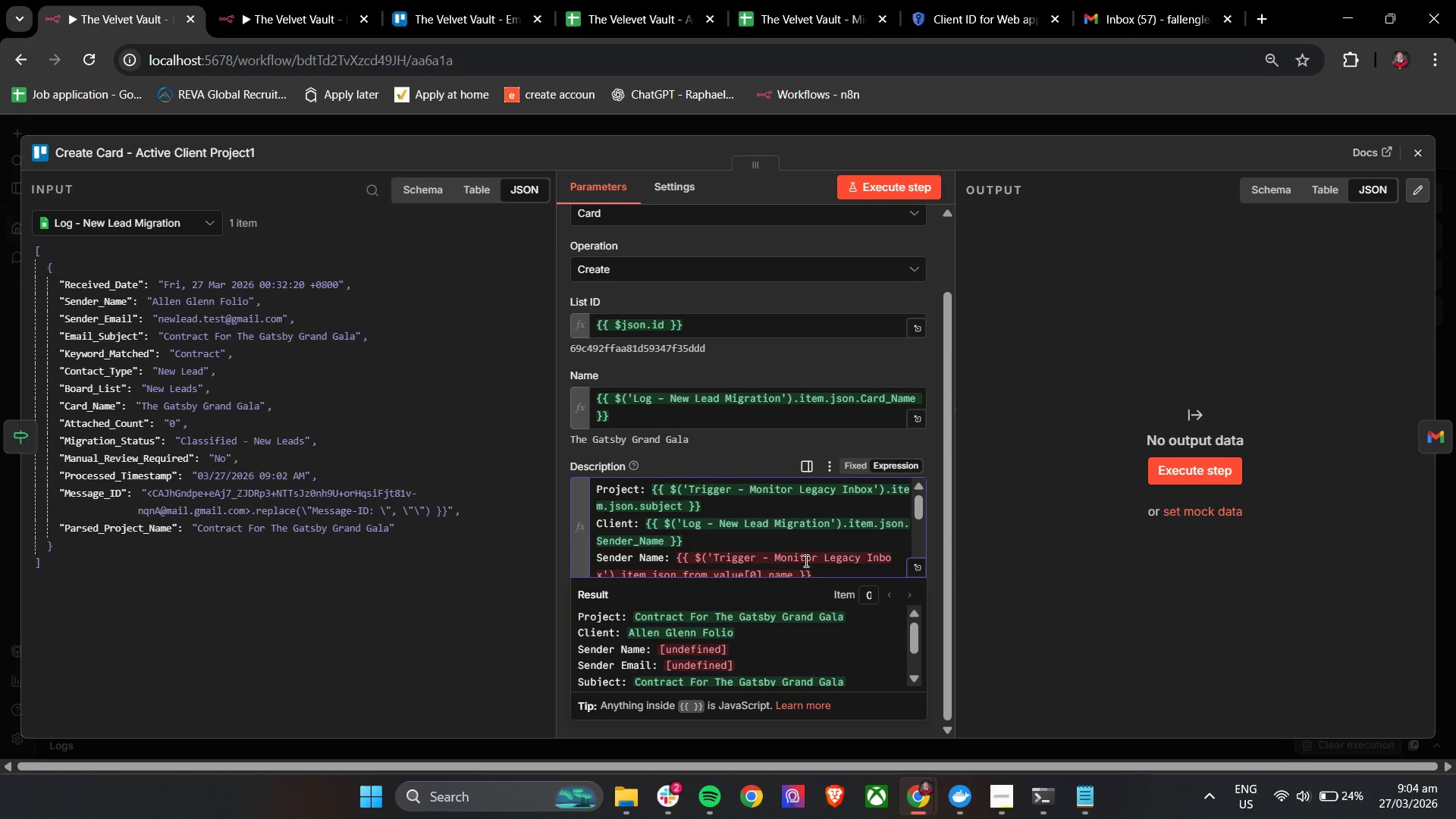 
mouse_move([829, 552])
 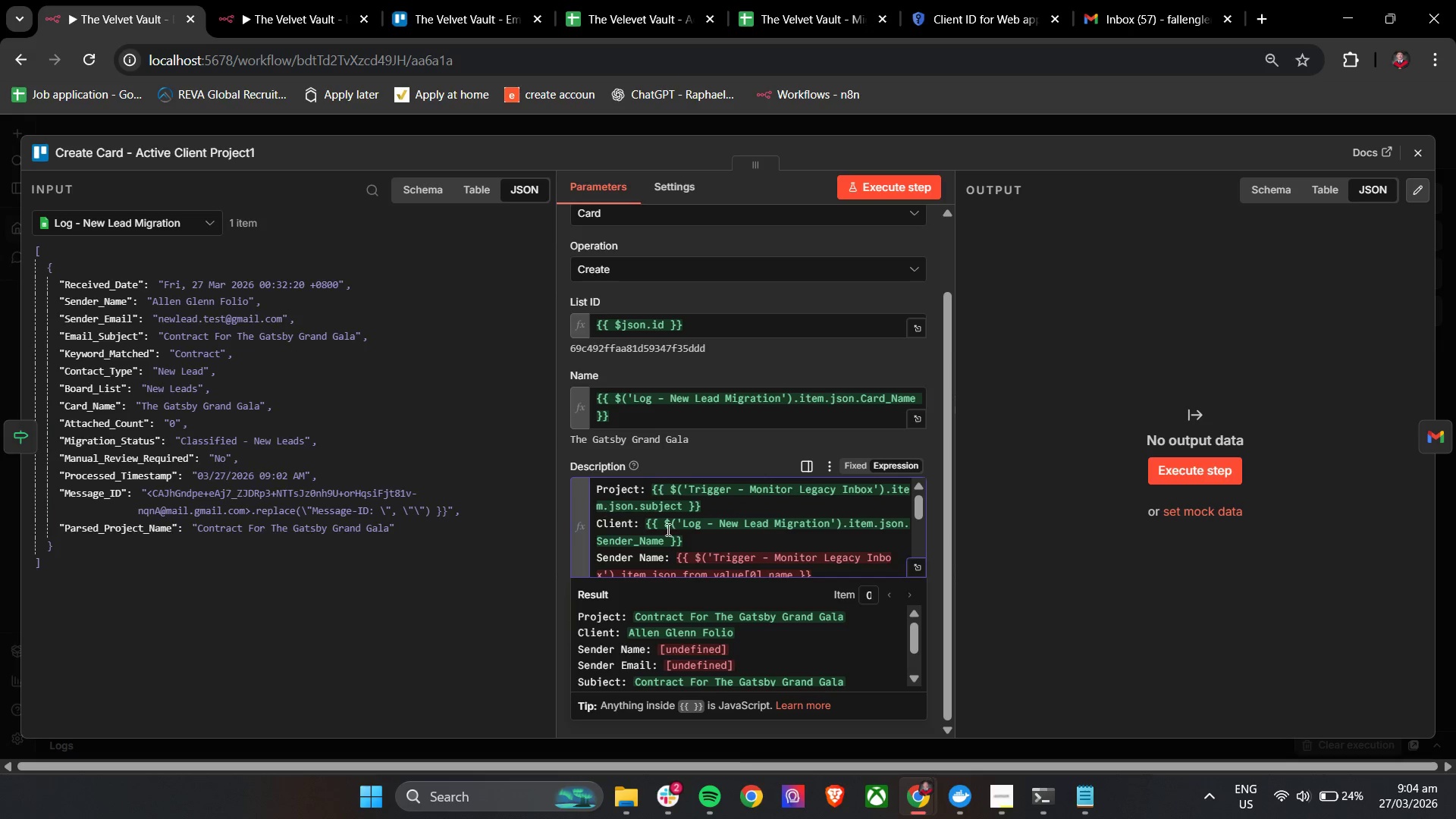 
left_click_drag(start_coordinate=[693, 541], to_coordinate=[647, 526])
 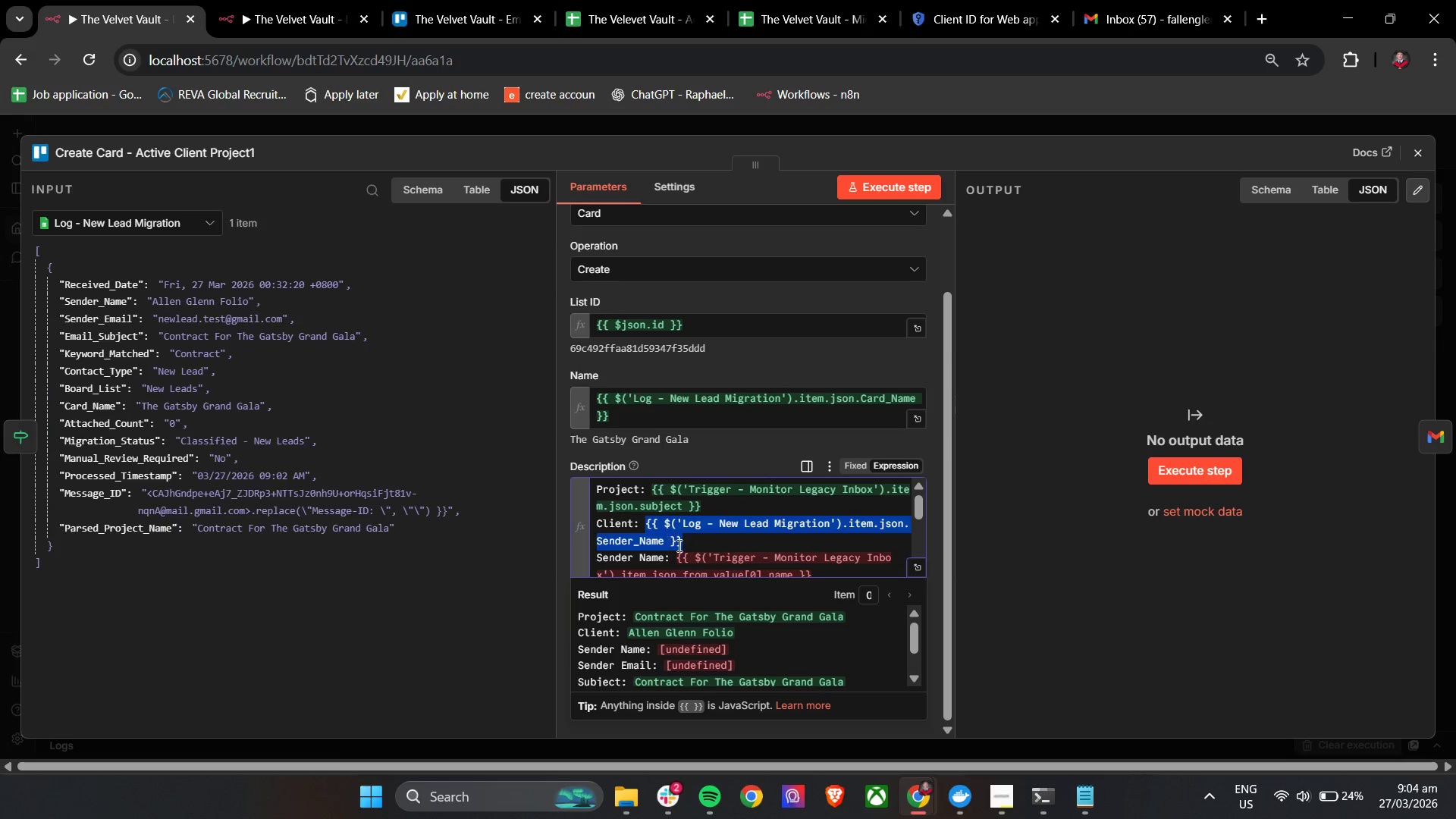 
key(Backspace)
 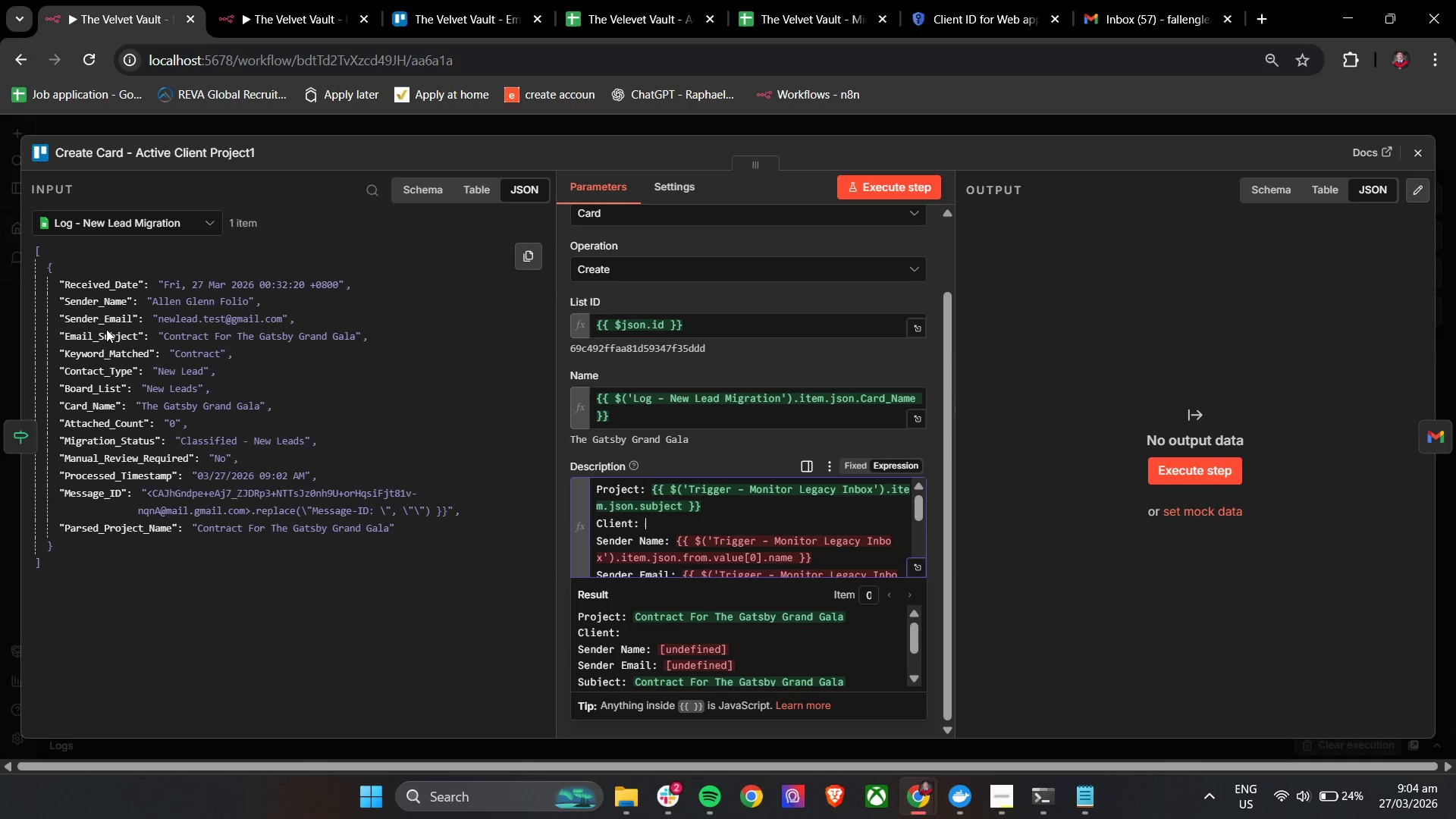 
wait(6.48)
 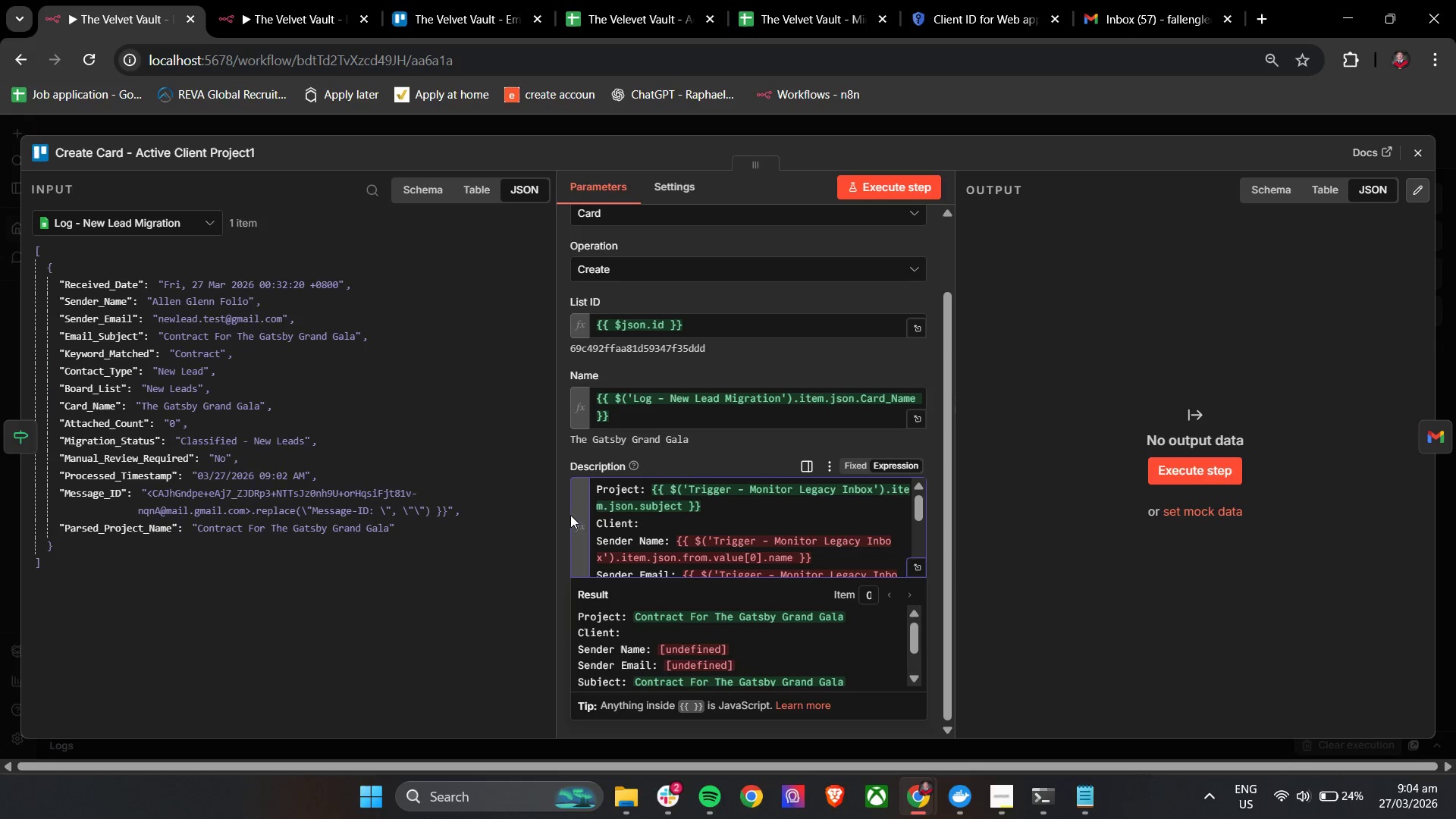 
double_click([901, 3])
 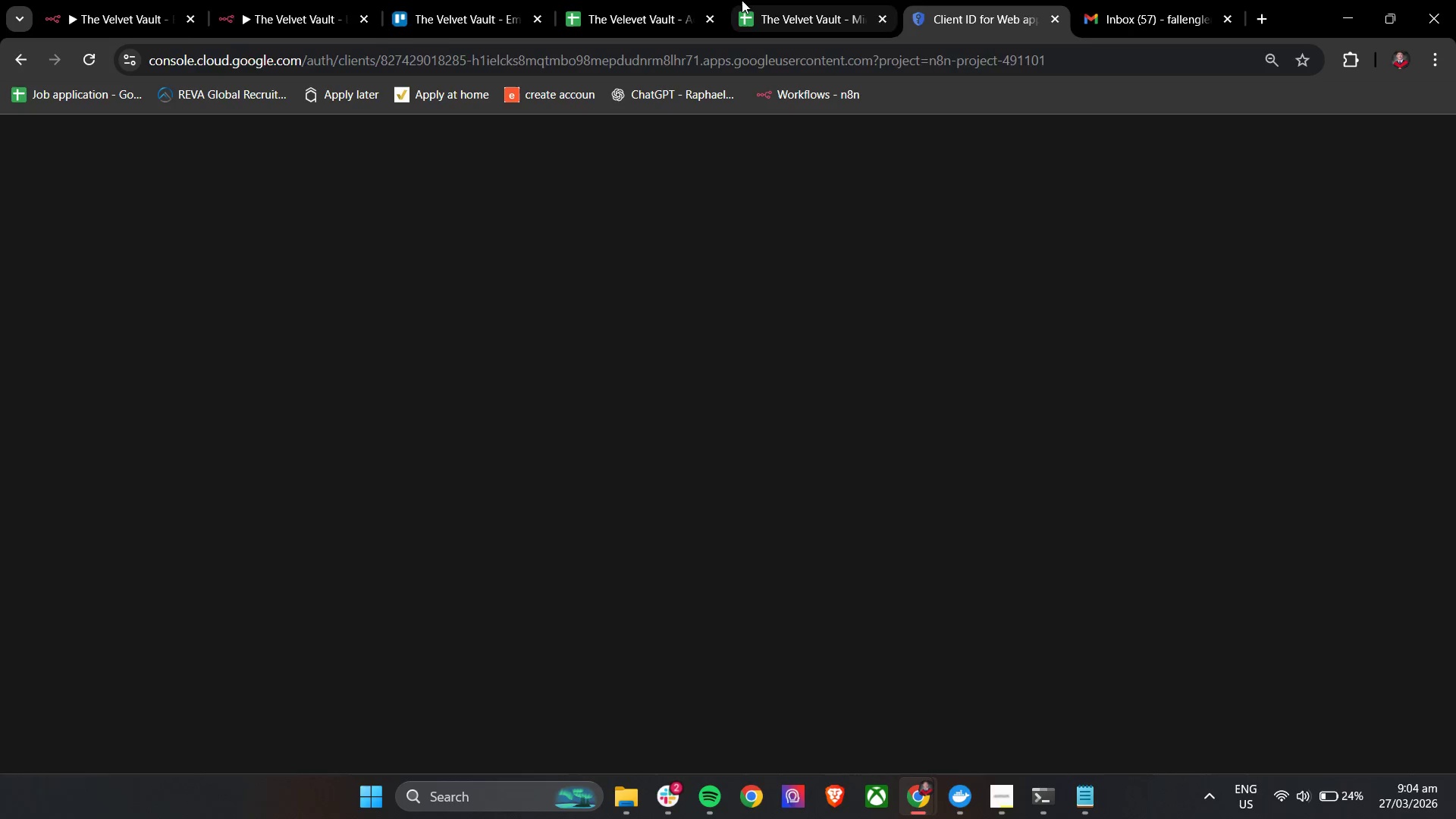 
left_click([742, 0])
 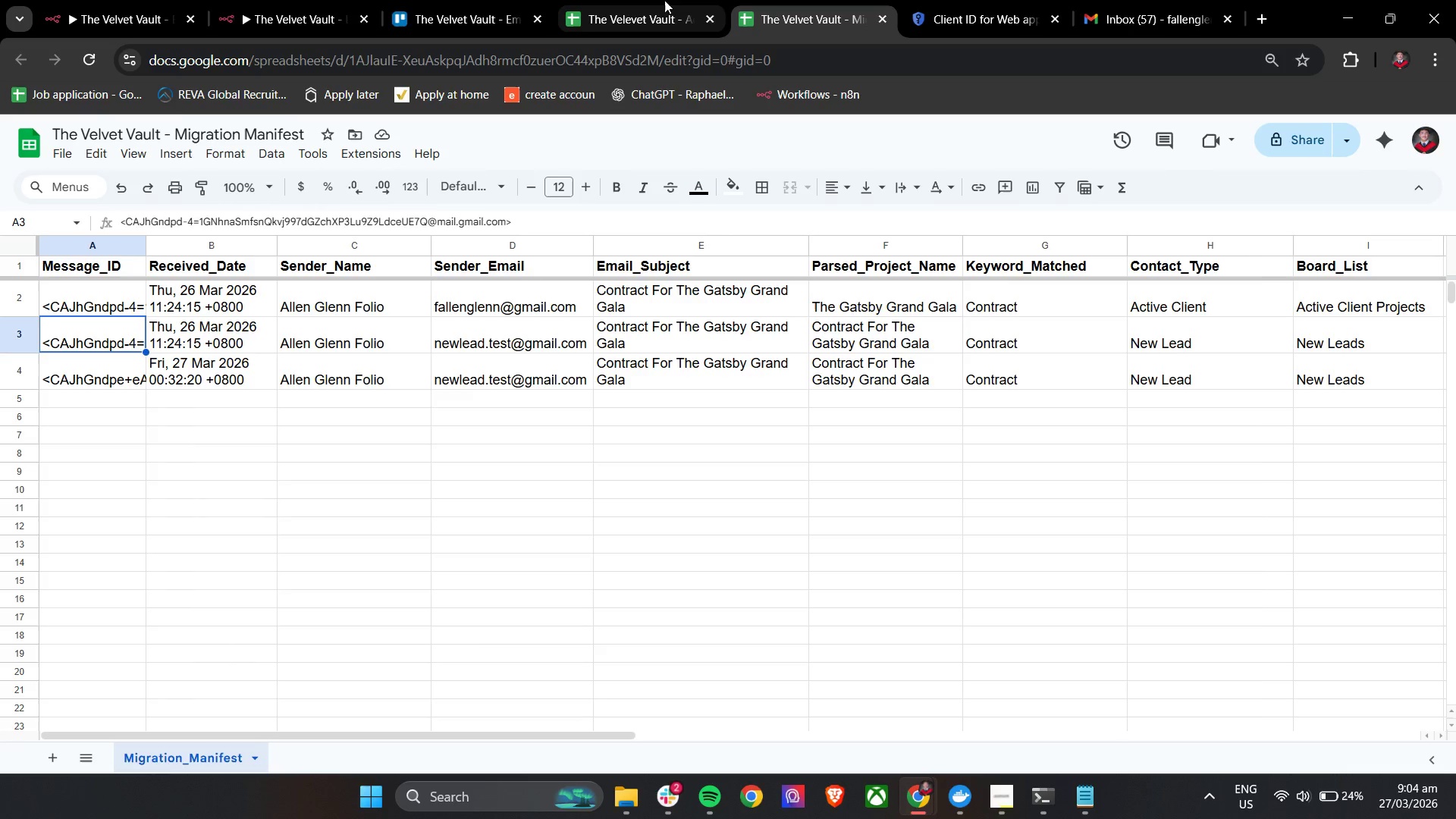 
left_click([664, 0])
 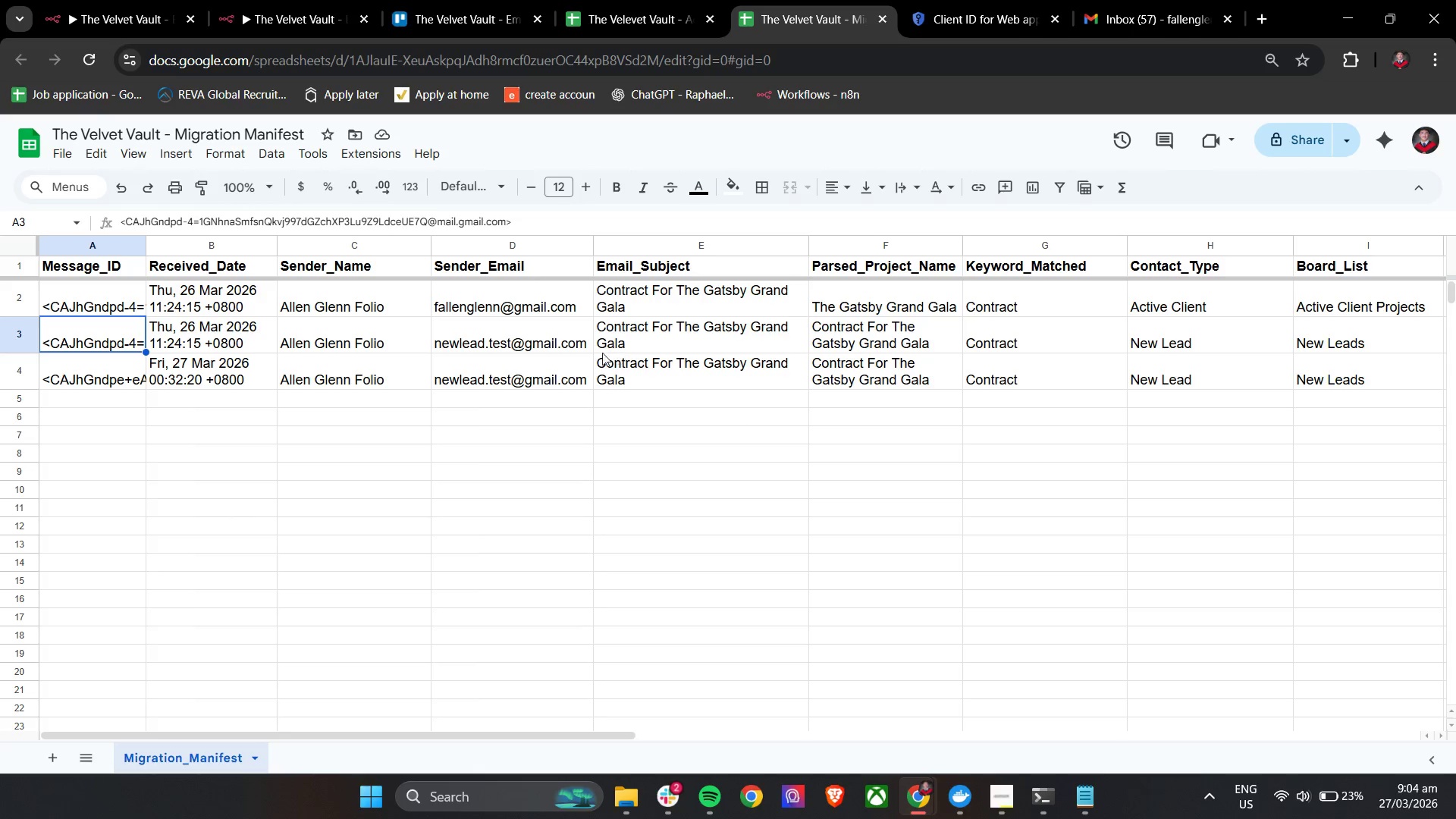 
left_click([607, 0])
 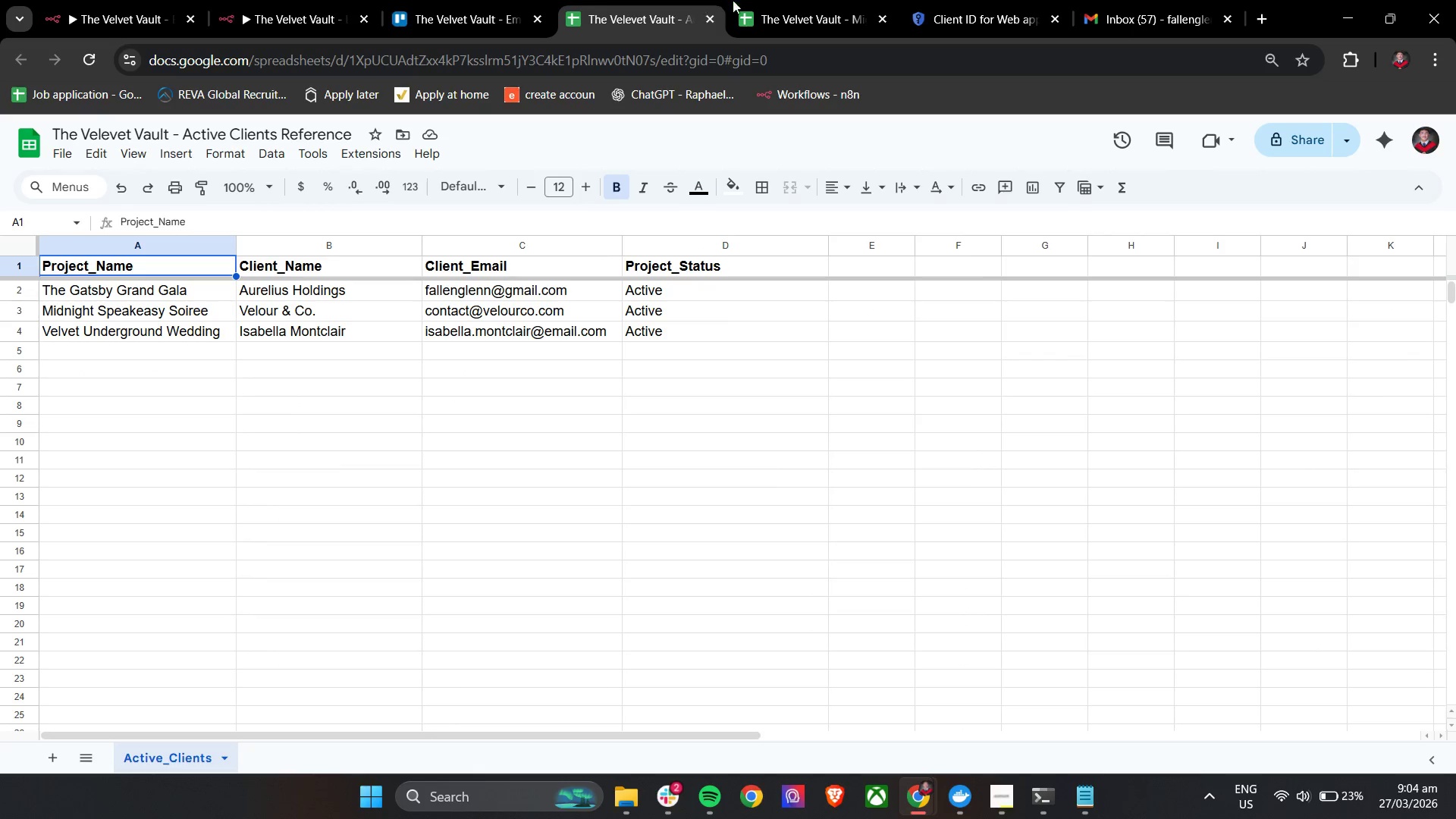 
left_click_drag(start_coordinate=[773, 0], to_coordinate=[777, 0])
 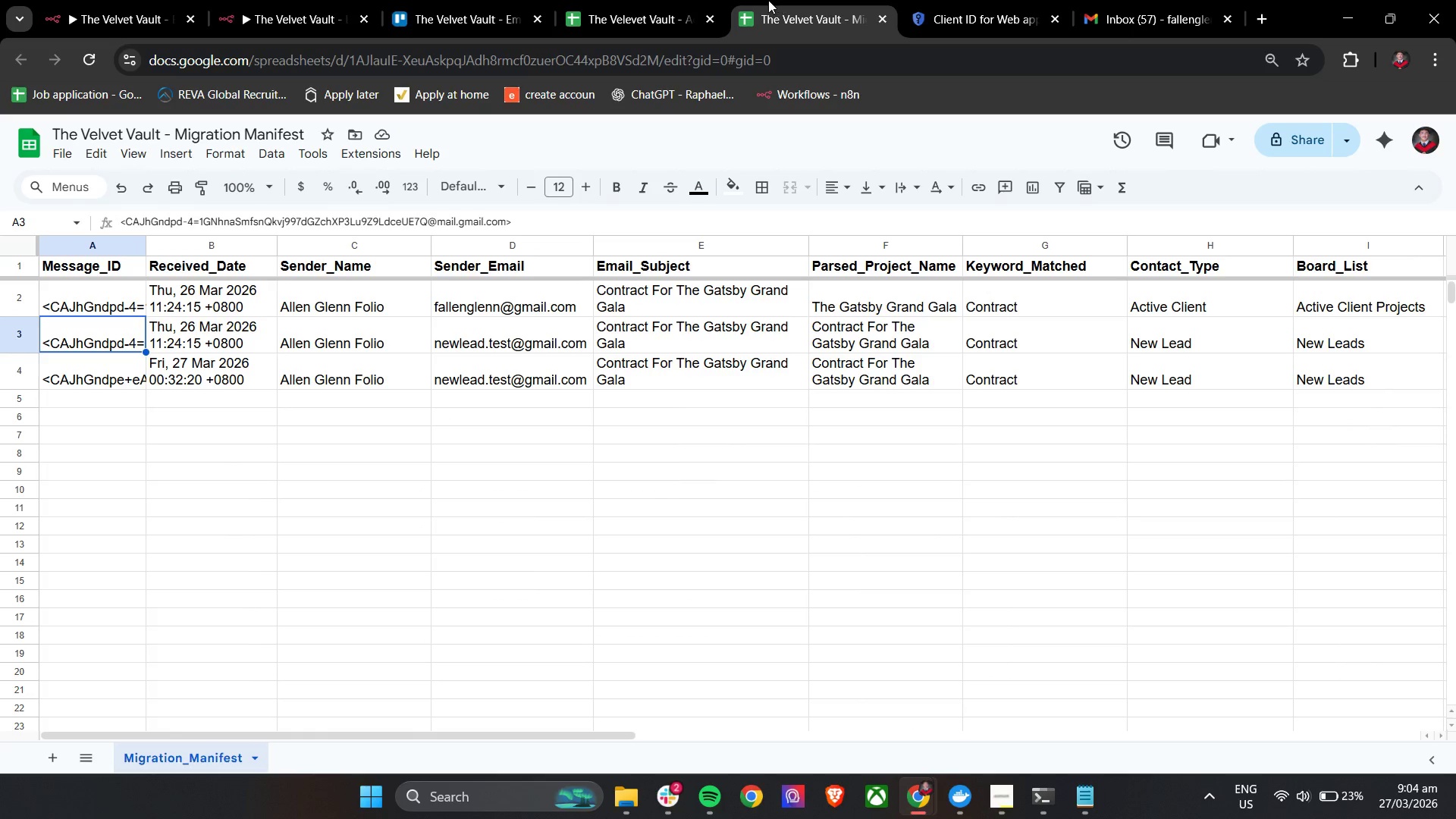 
left_click([663, 0])
 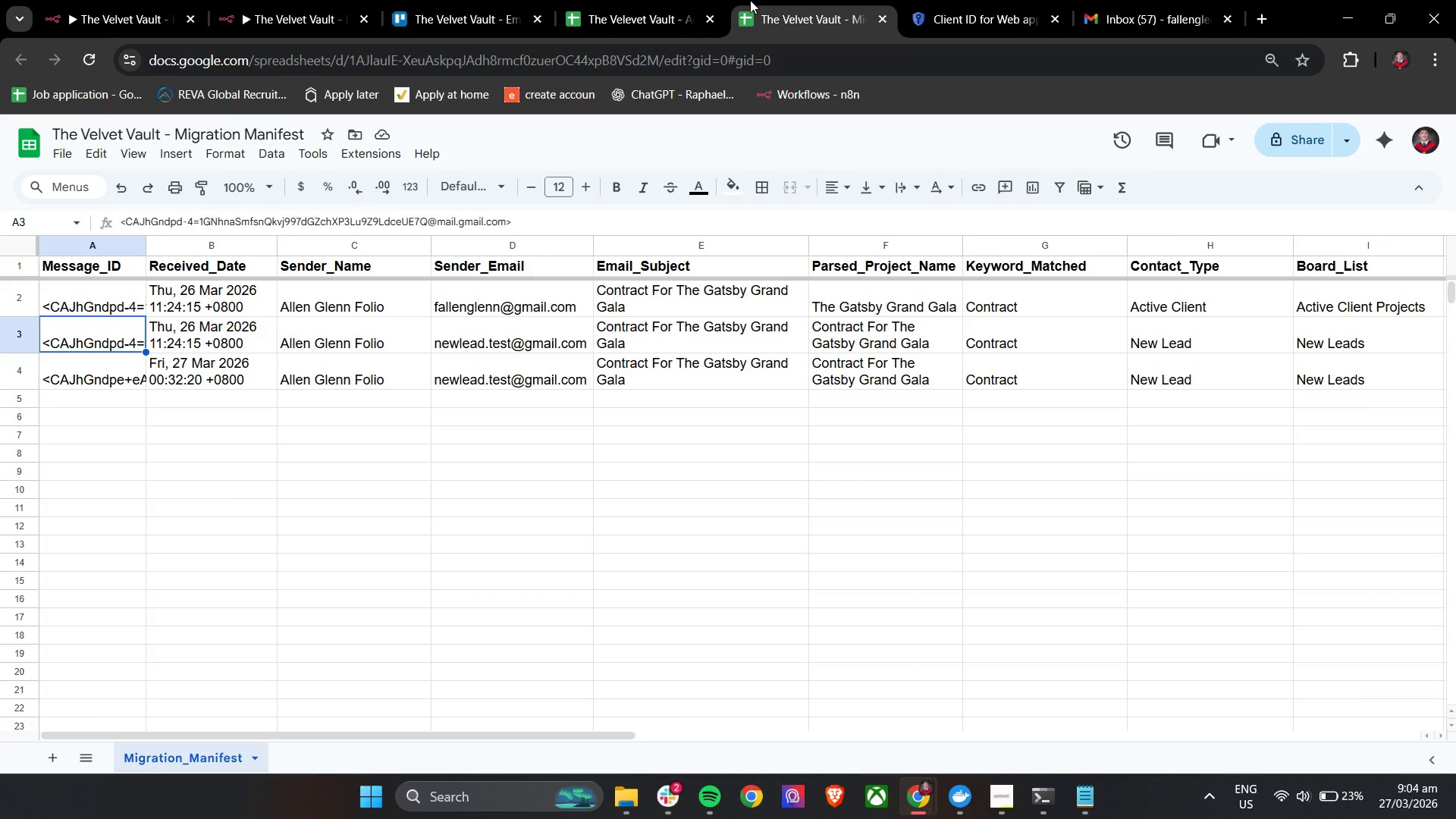 
left_click([610, 0])
 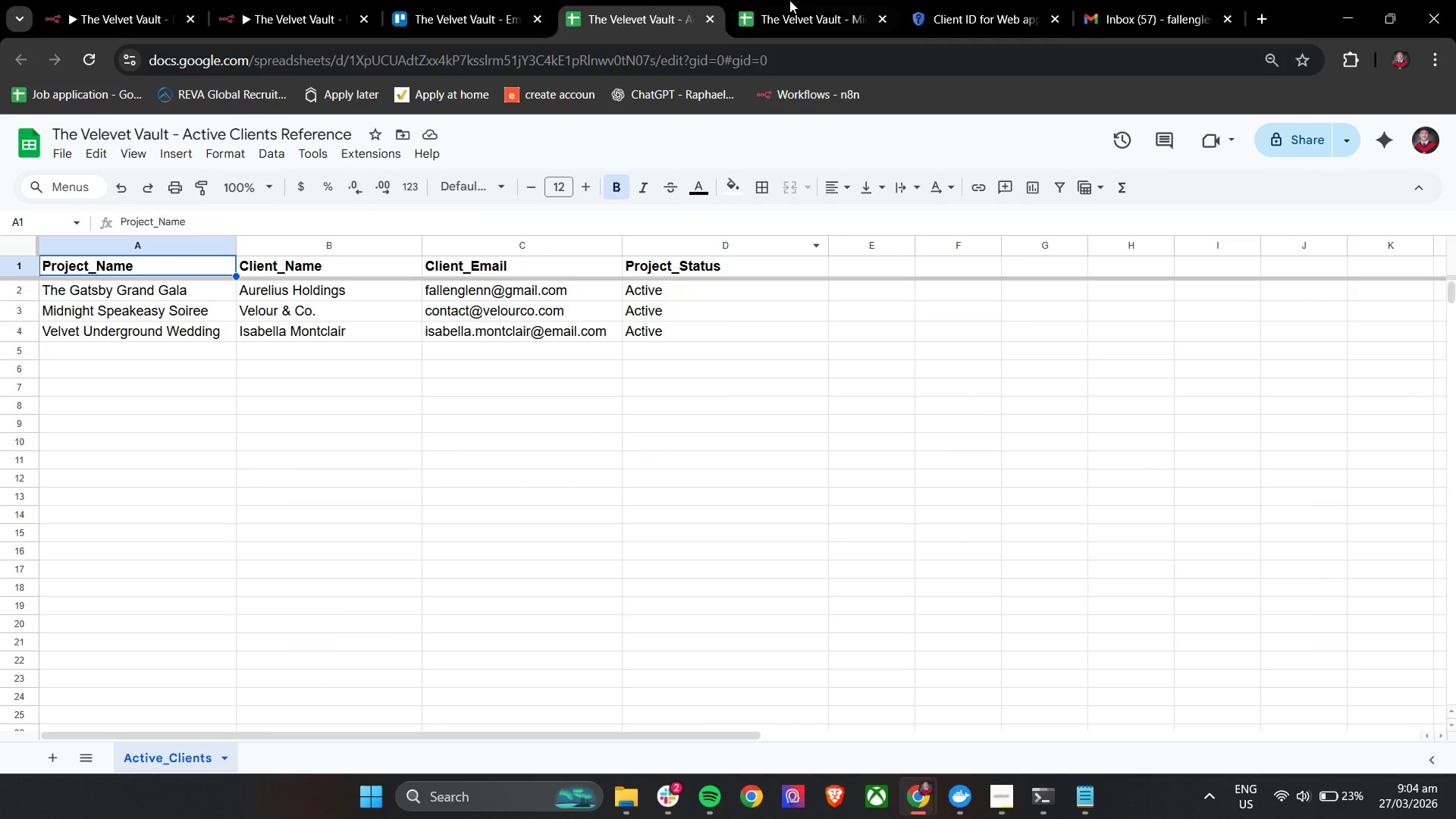 
left_click([807, 0])
 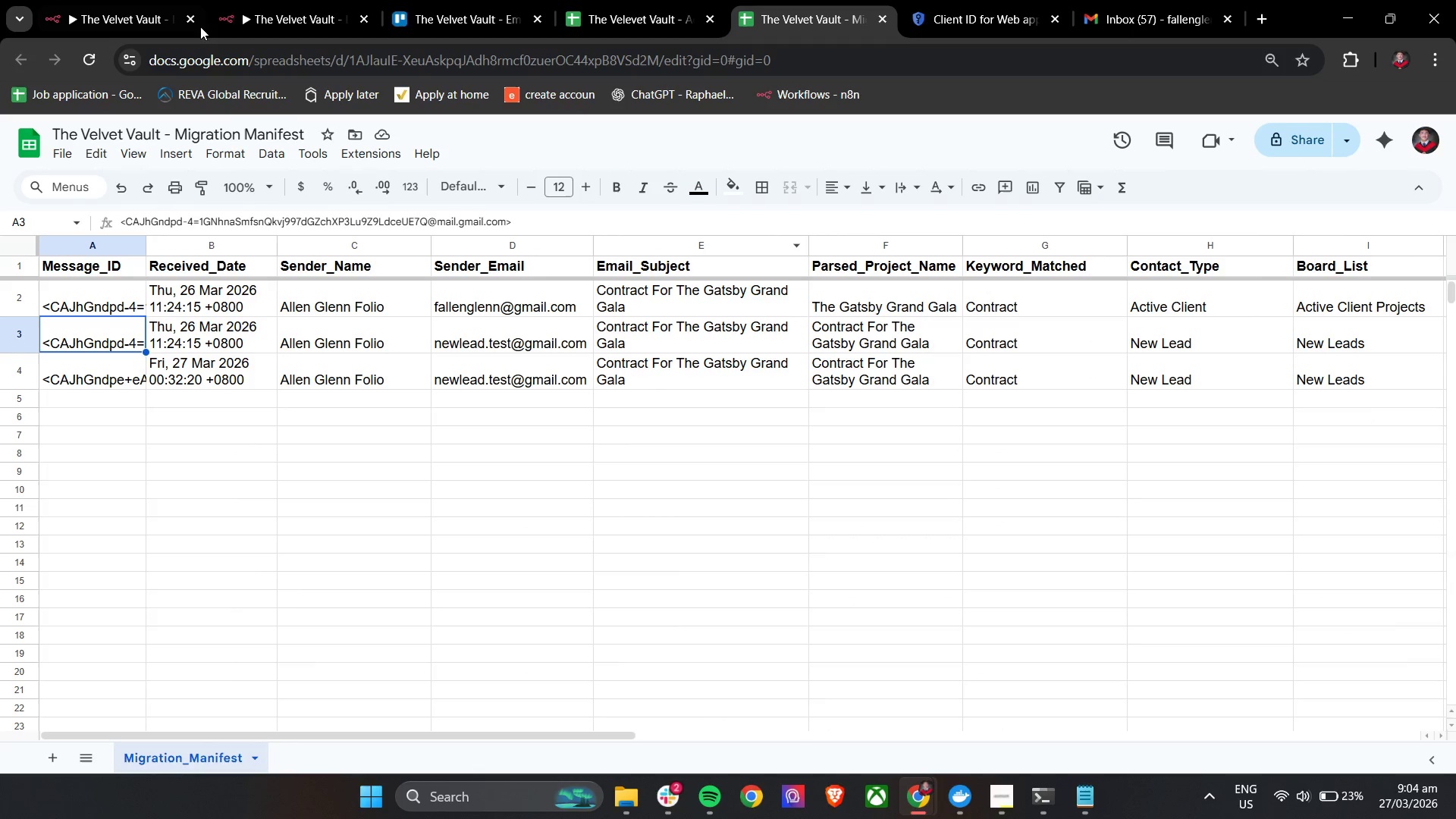 
left_click([146, 0])
 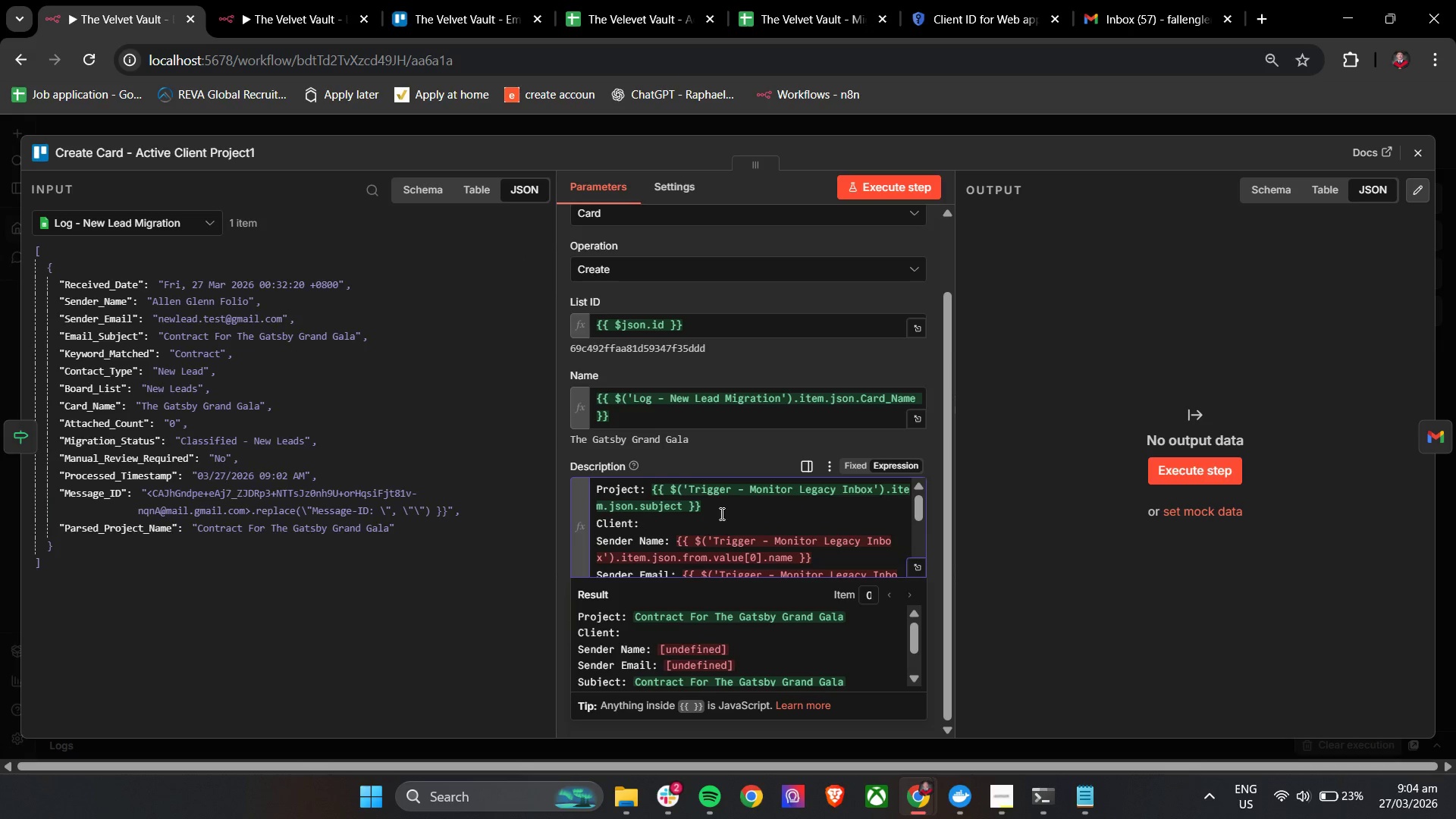 
mouse_move([717, 519])
 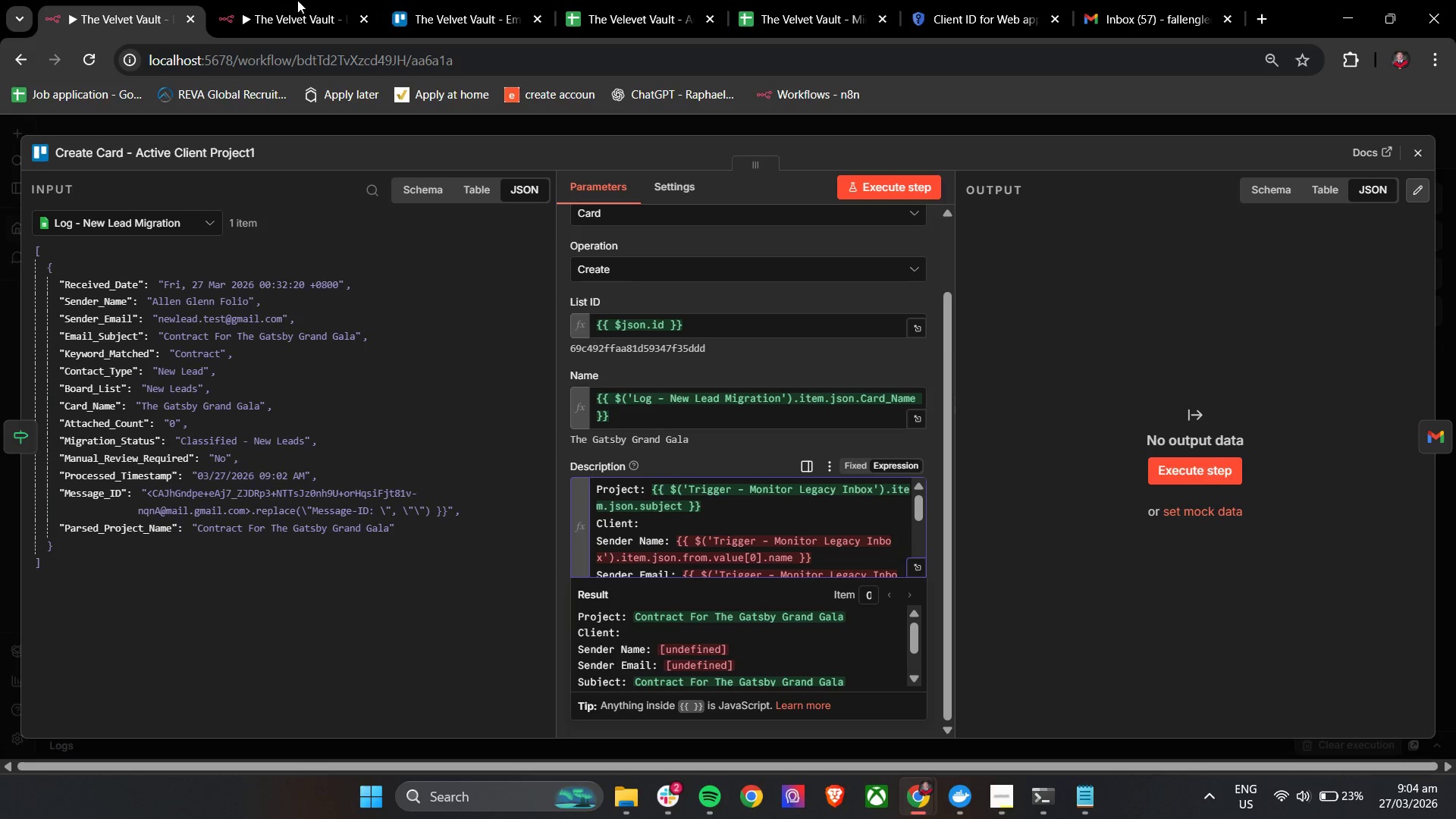 
left_click([287, 0])
 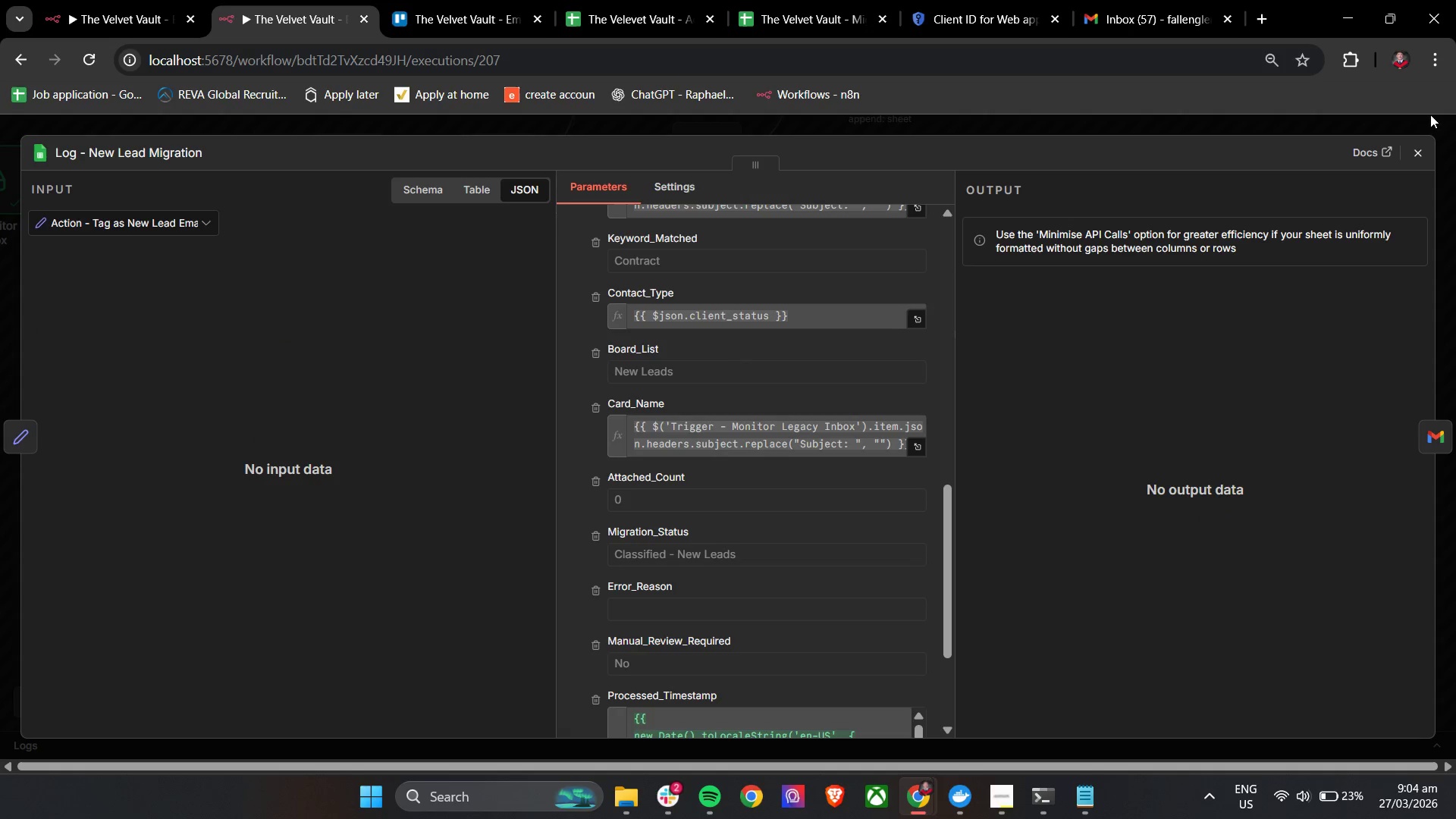 
left_click([1420, 146])
 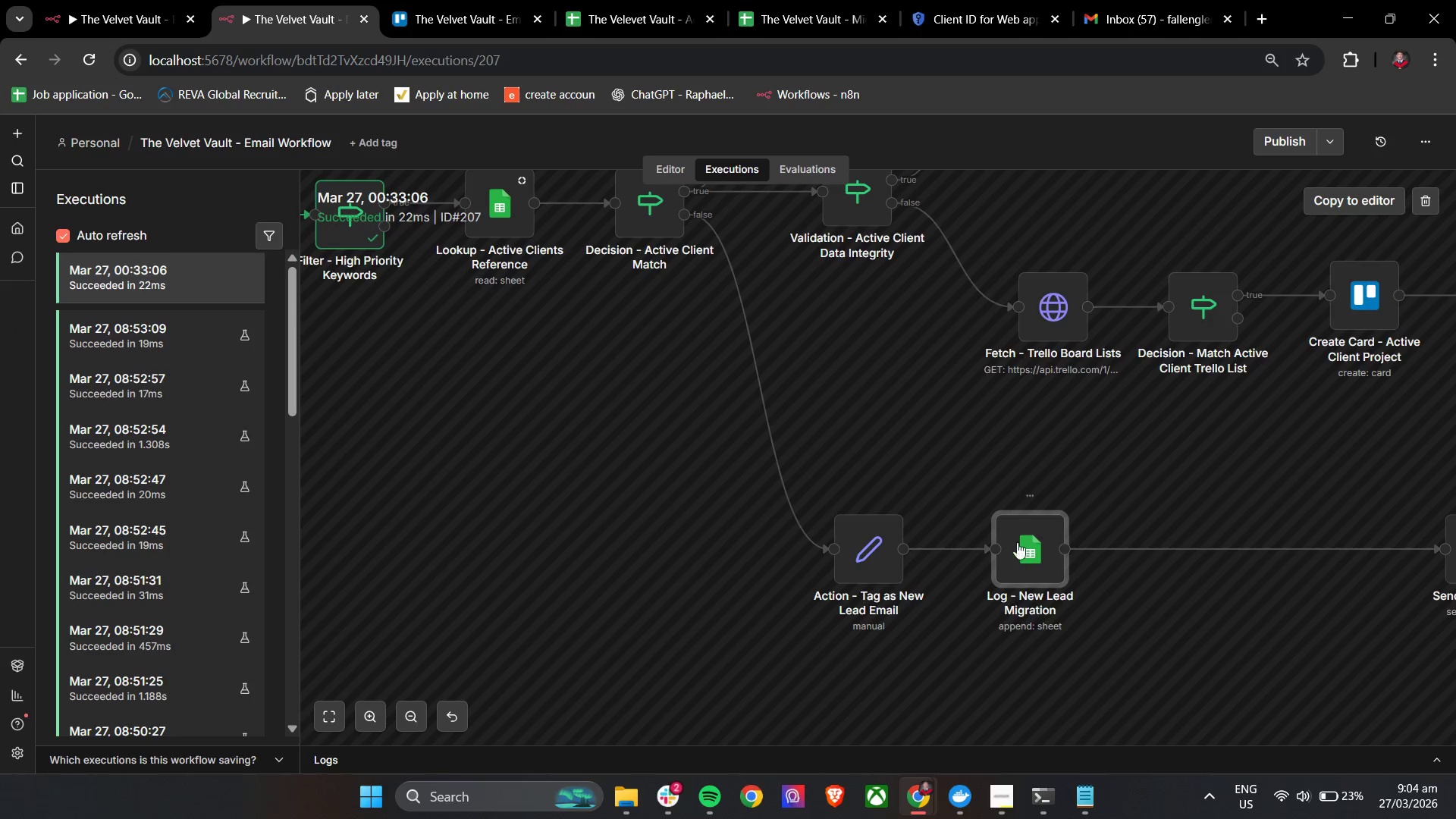 
scroll: coordinate [1017, 542], scroll_direction: down, amount: 1.0
 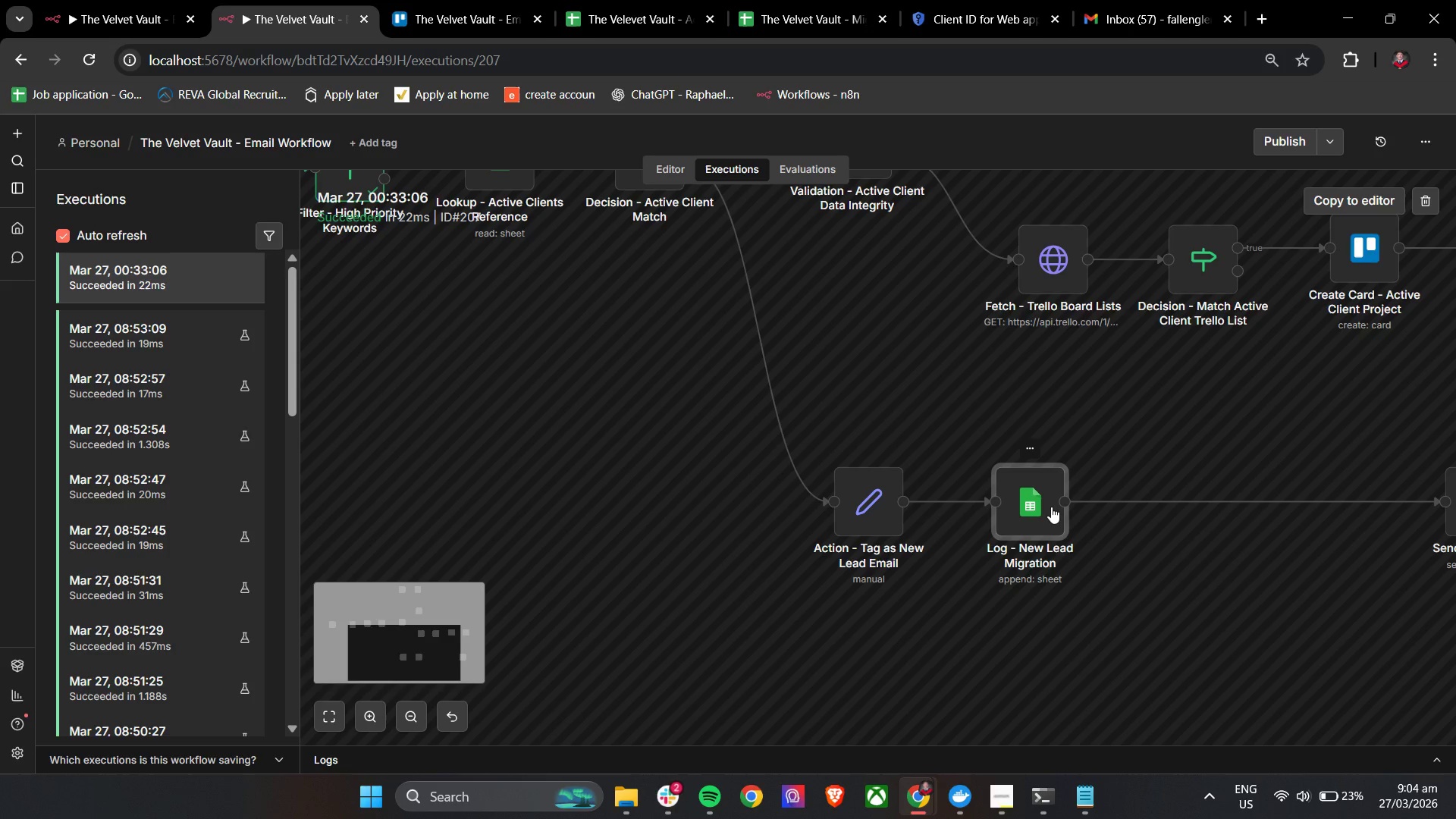 
left_click([1051, 507])
 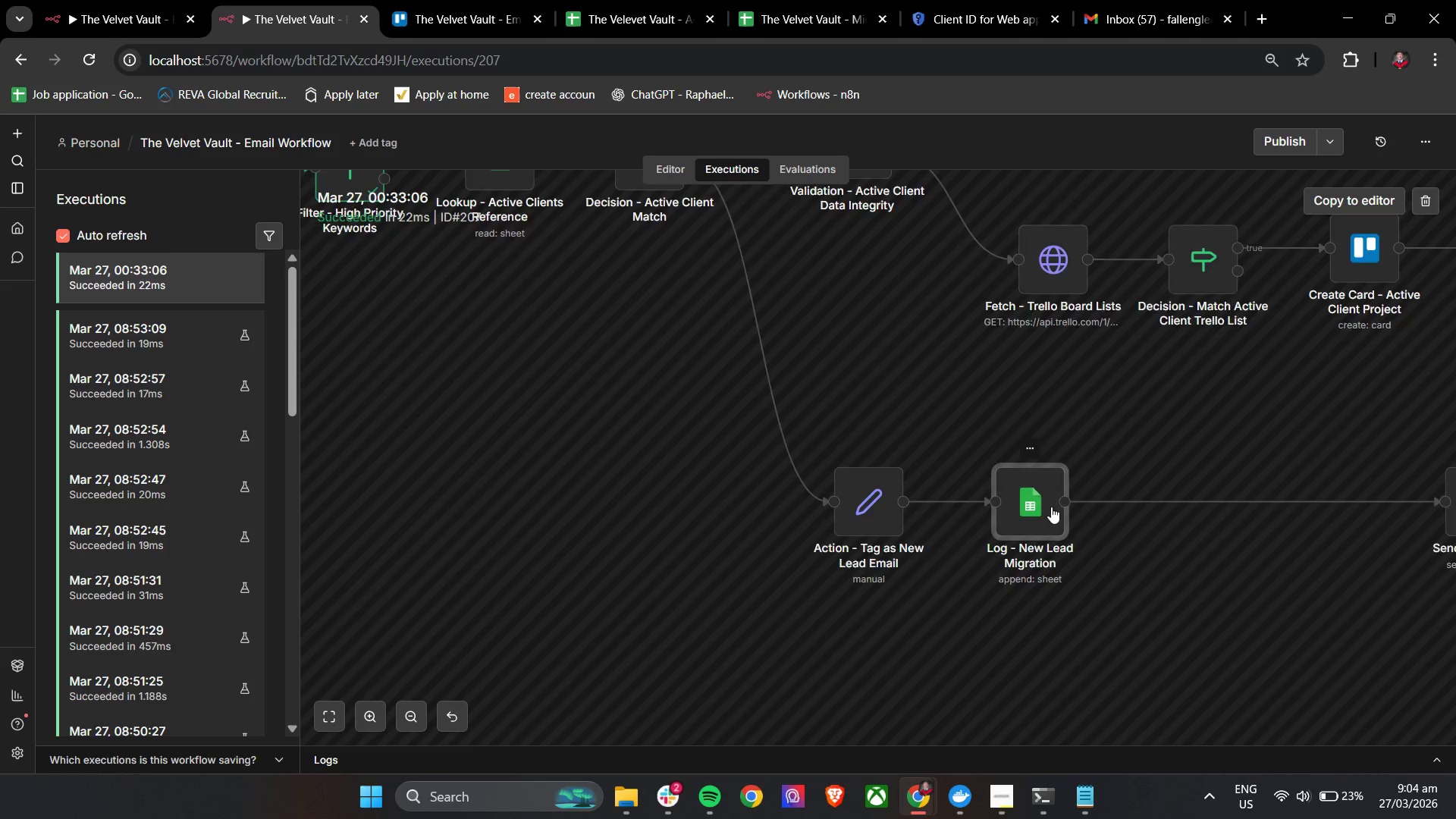 
scroll: coordinate [1051, 507], scroll_direction: up, amount: 2.0
 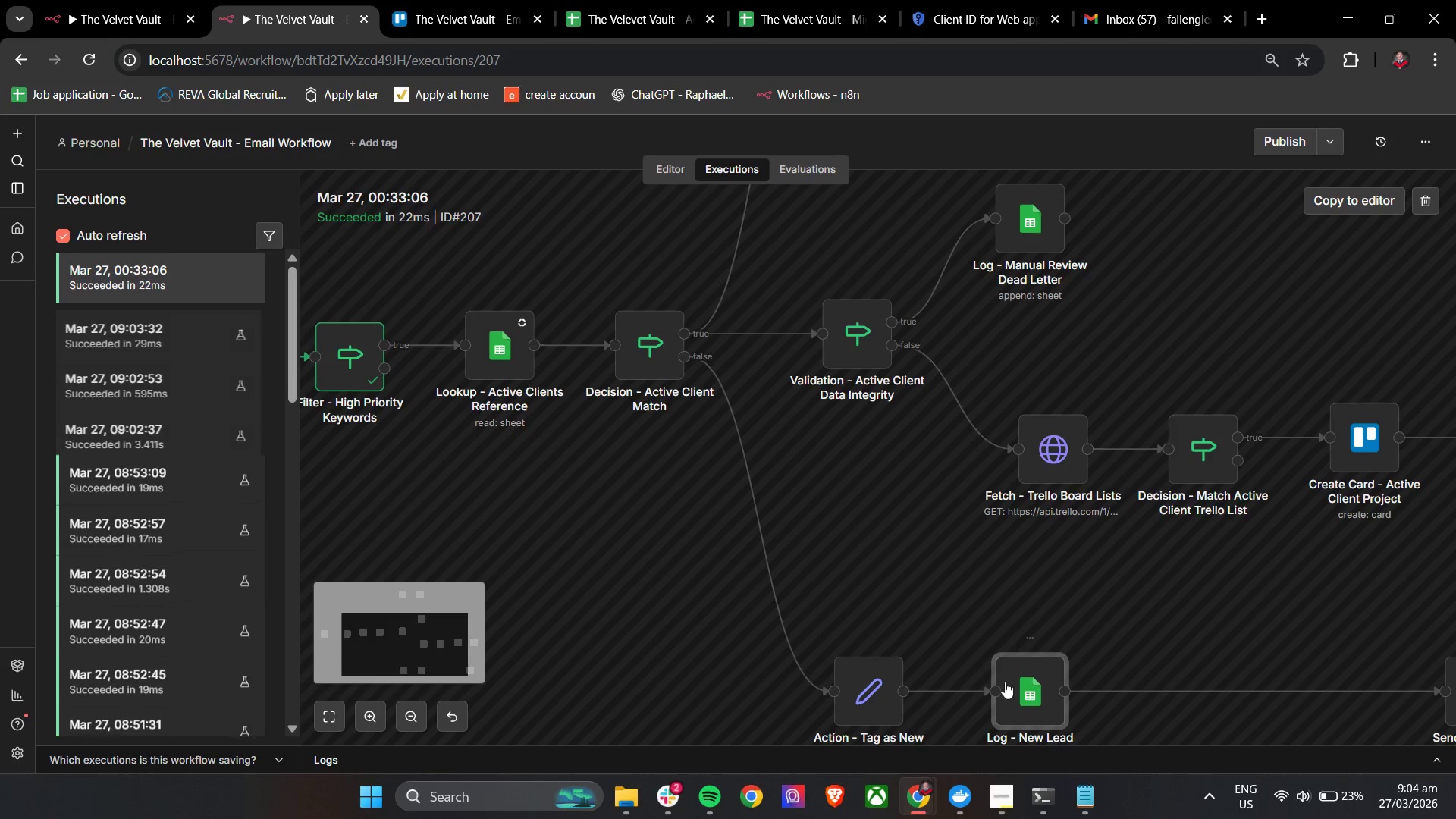 
double_click([1005, 689])
 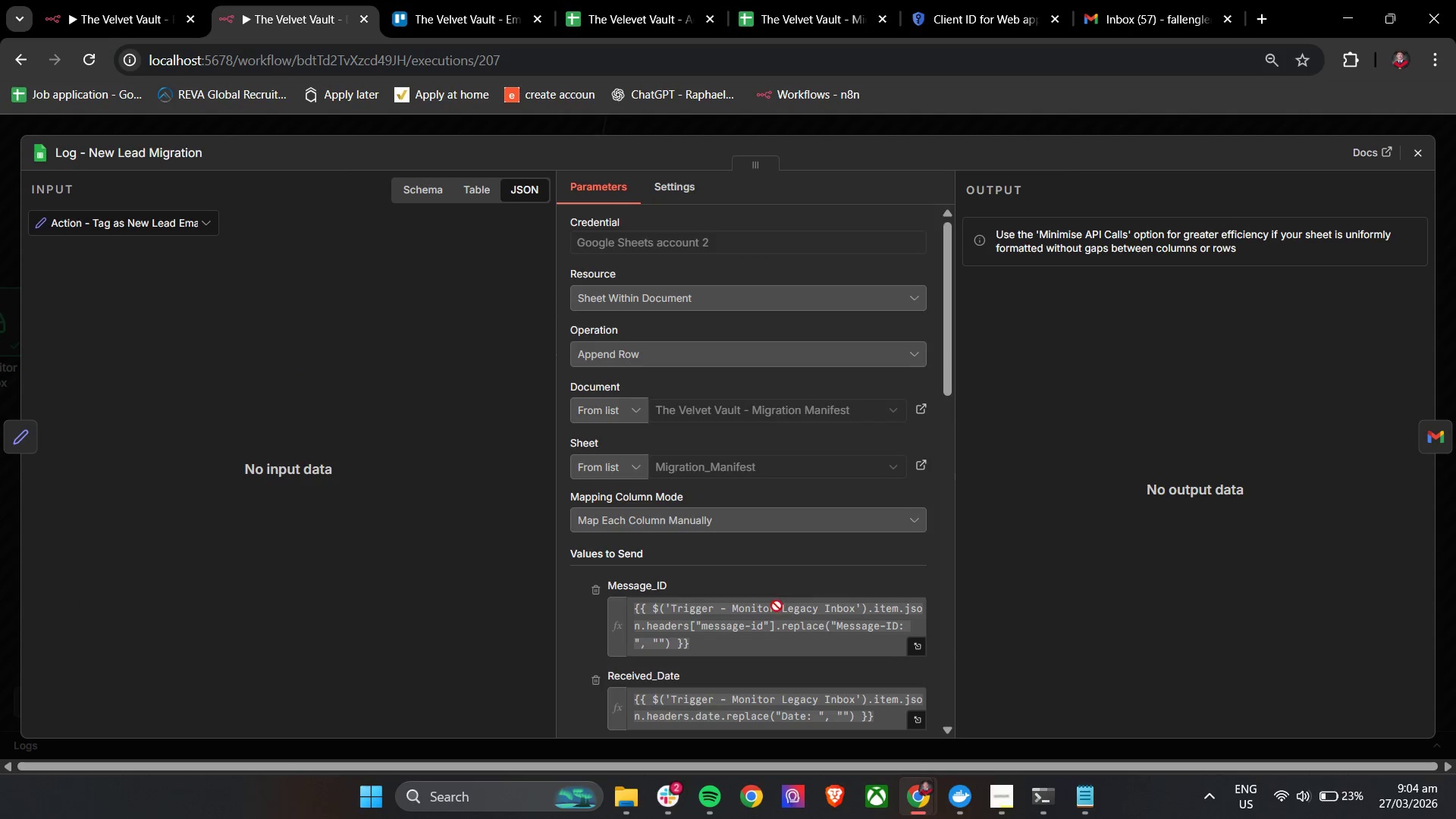 
scroll: coordinate [877, 599], scroll_direction: down, amount: 4.0
 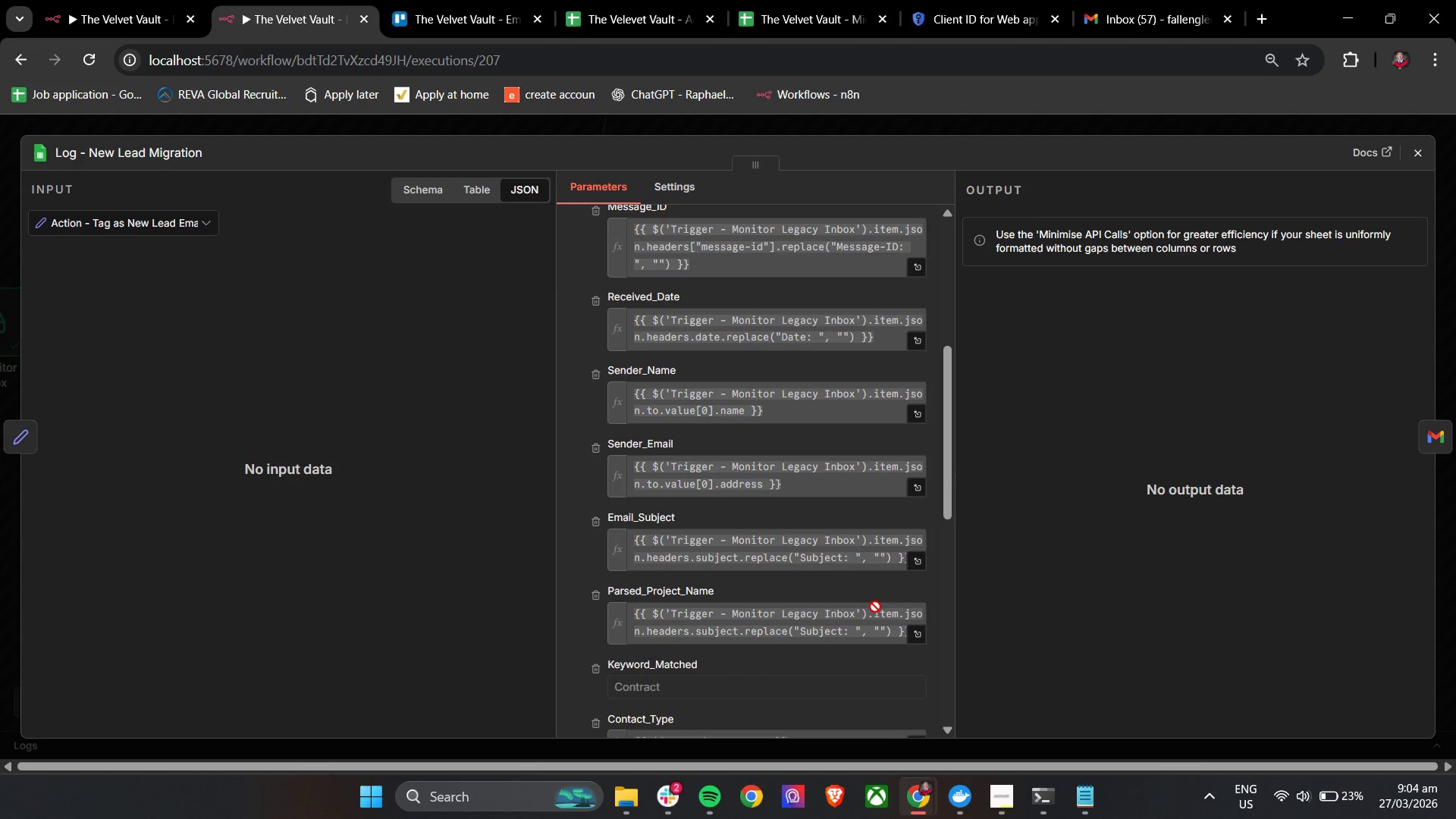 
scroll: coordinate [867, 623], scroll_direction: up, amount: 4.0
 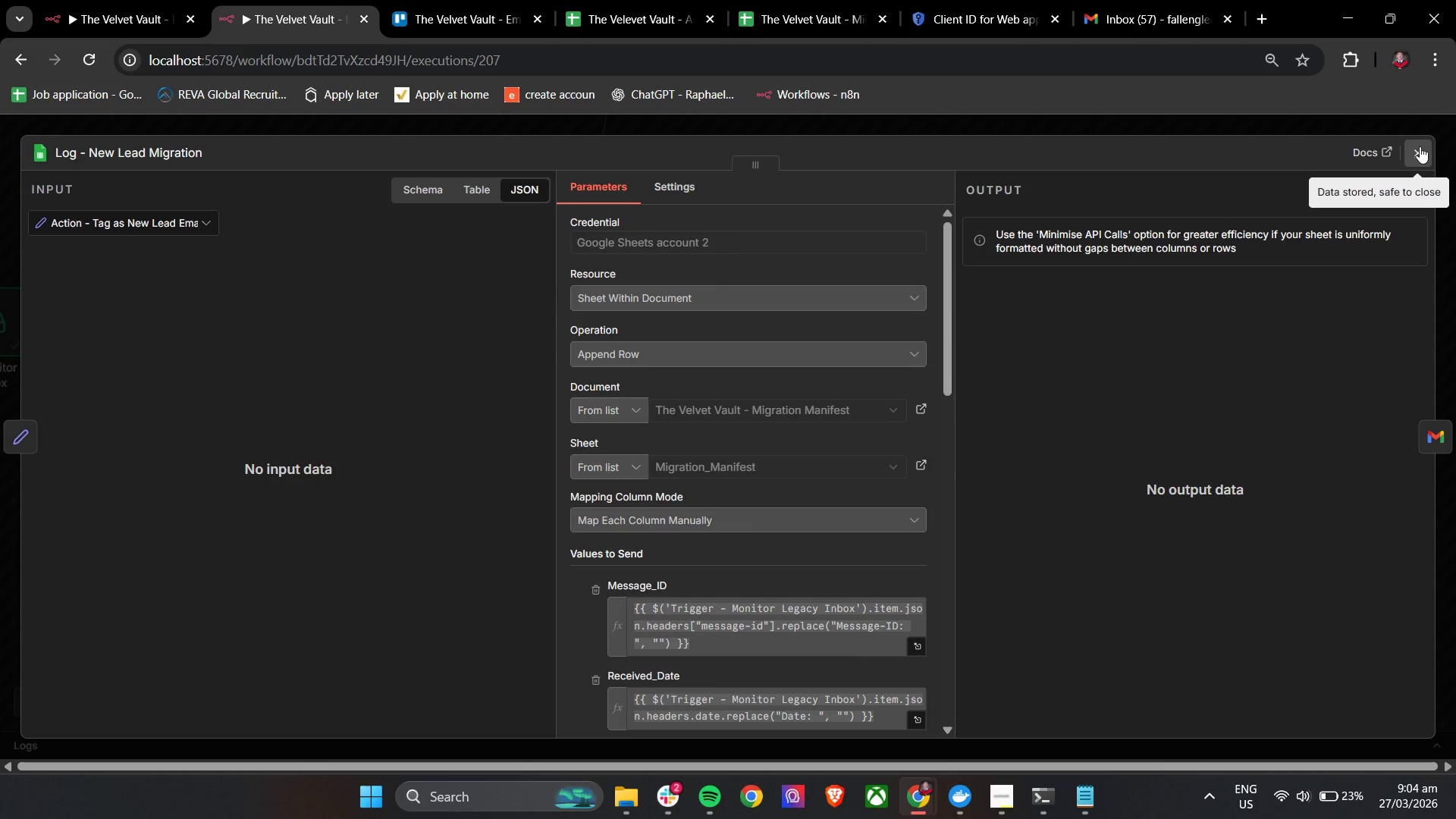 
left_click([1420, 150])
 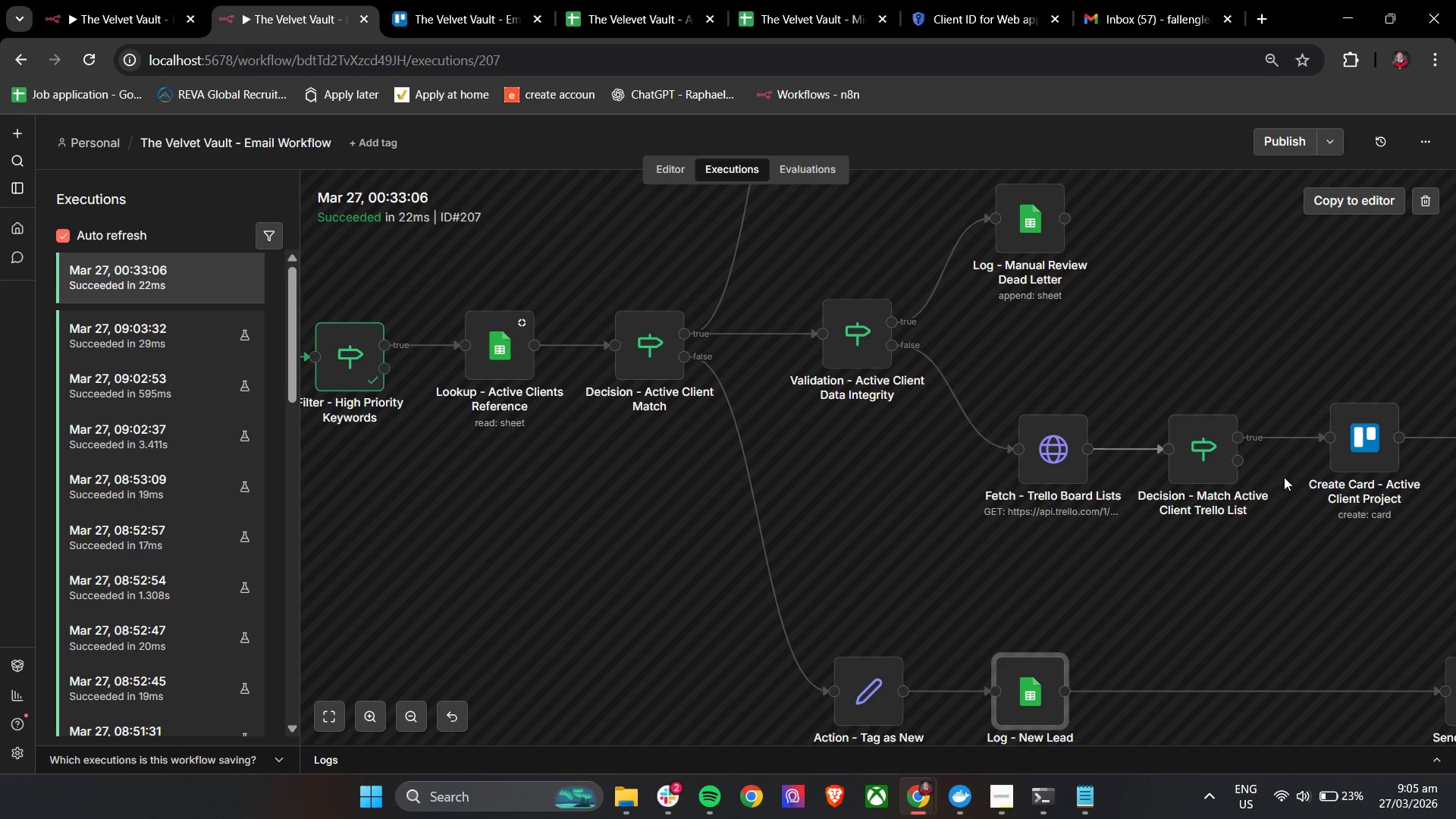 
mouse_move([1157, 459])
 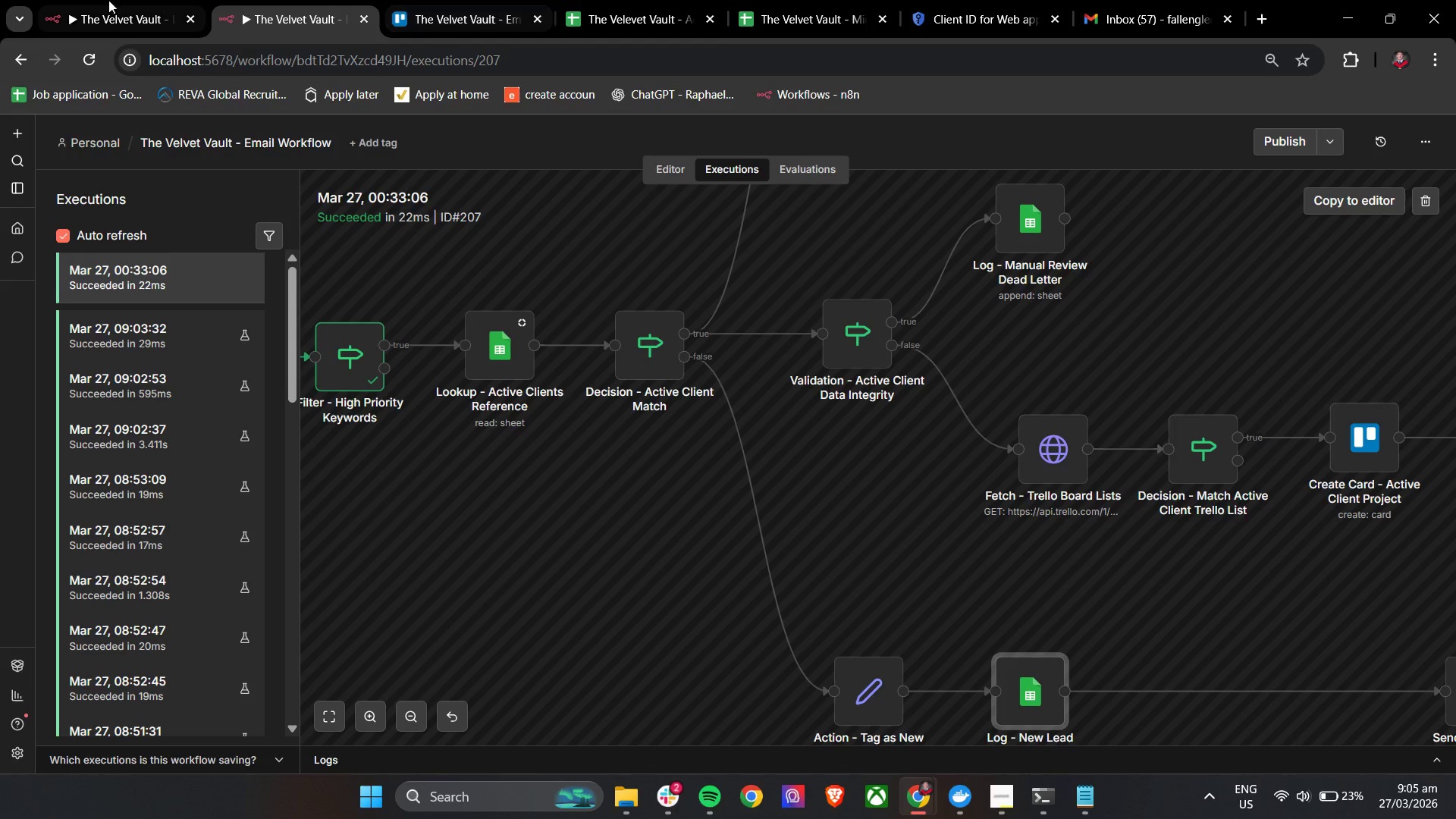 
left_click([82, 0])
 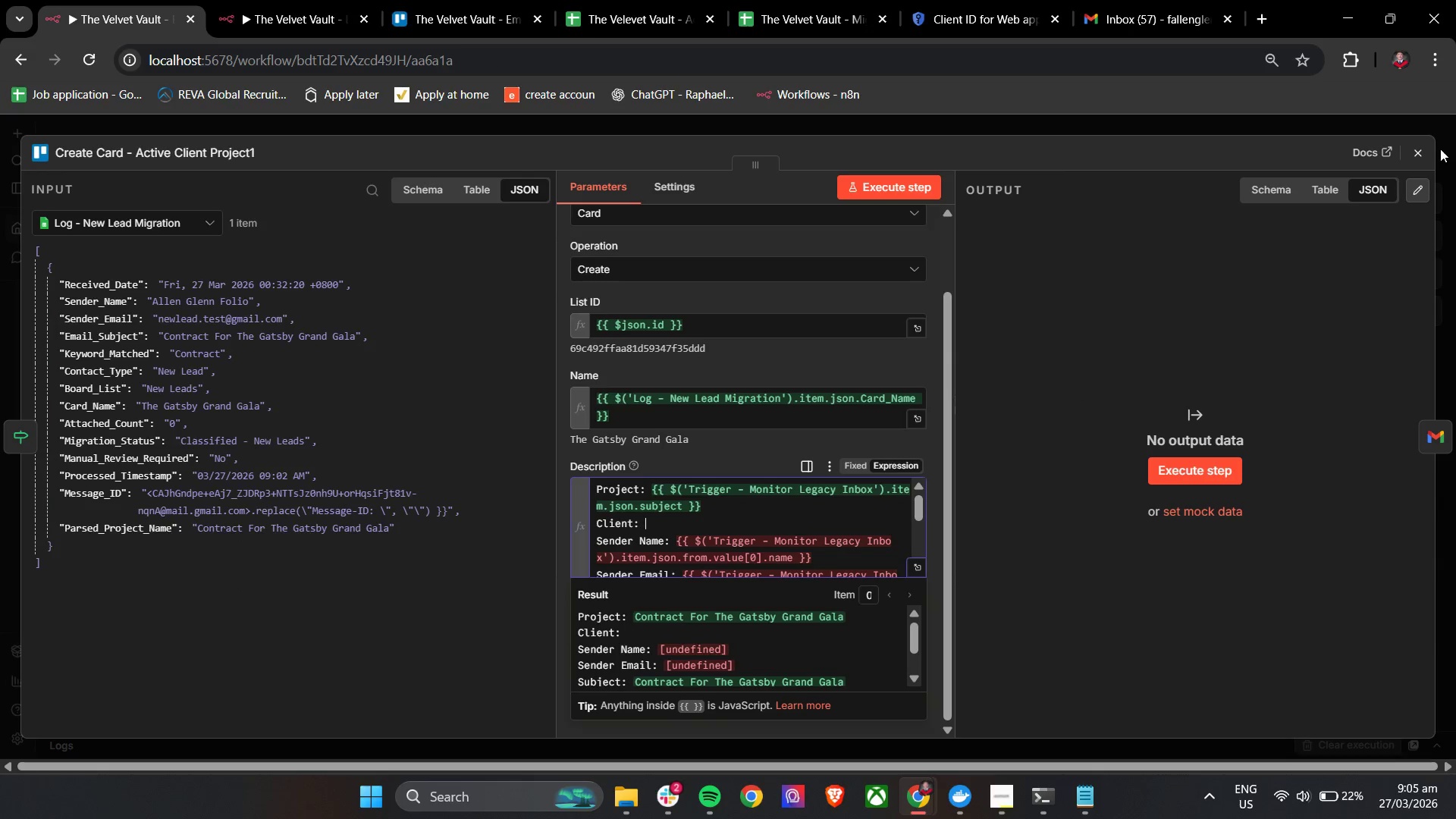 
left_click([1424, 156])
 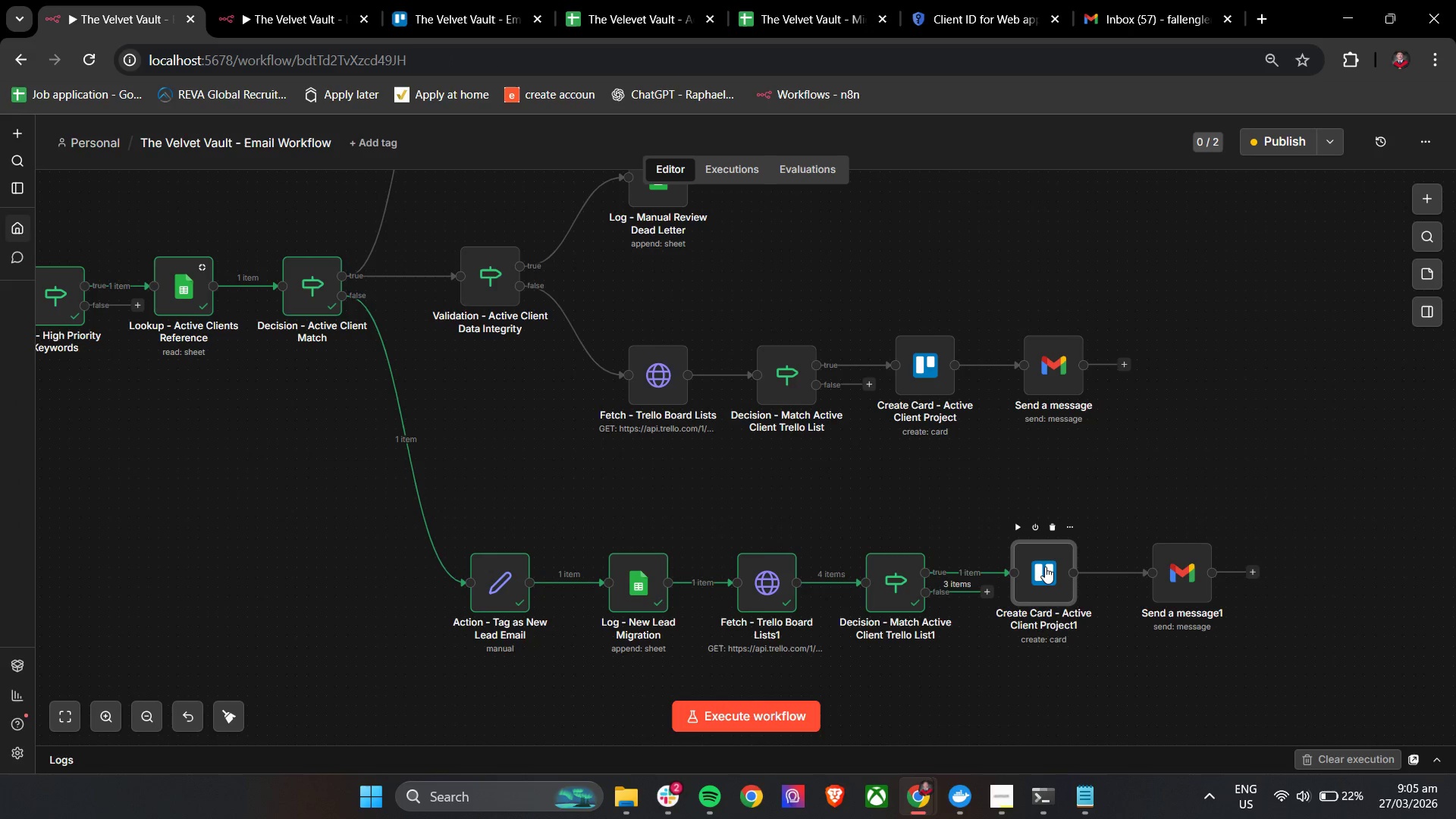 
double_click([1047, 570])
 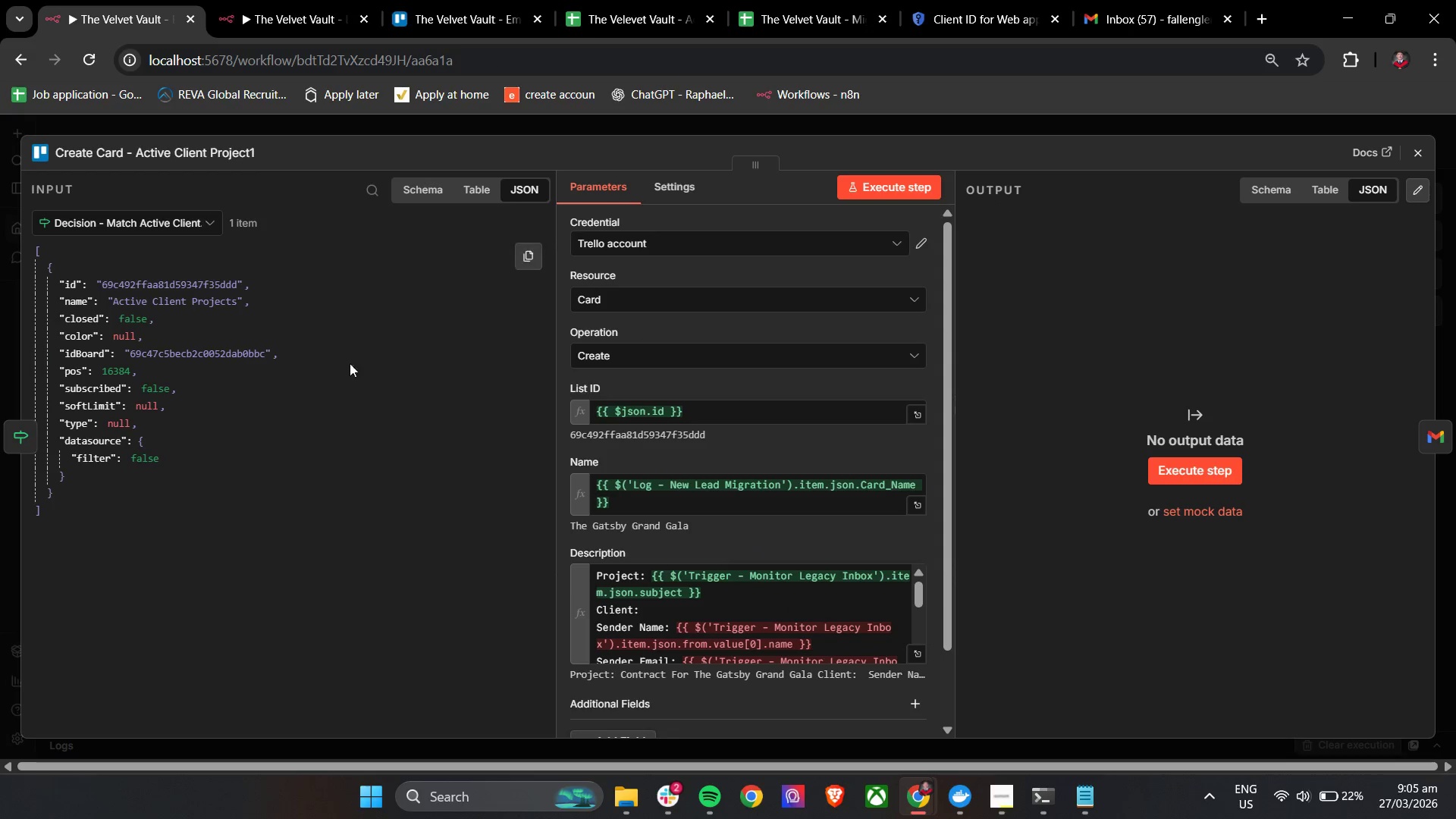 
left_click_drag(start_coordinate=[724, 411], to_coordinate=[579, 401])
 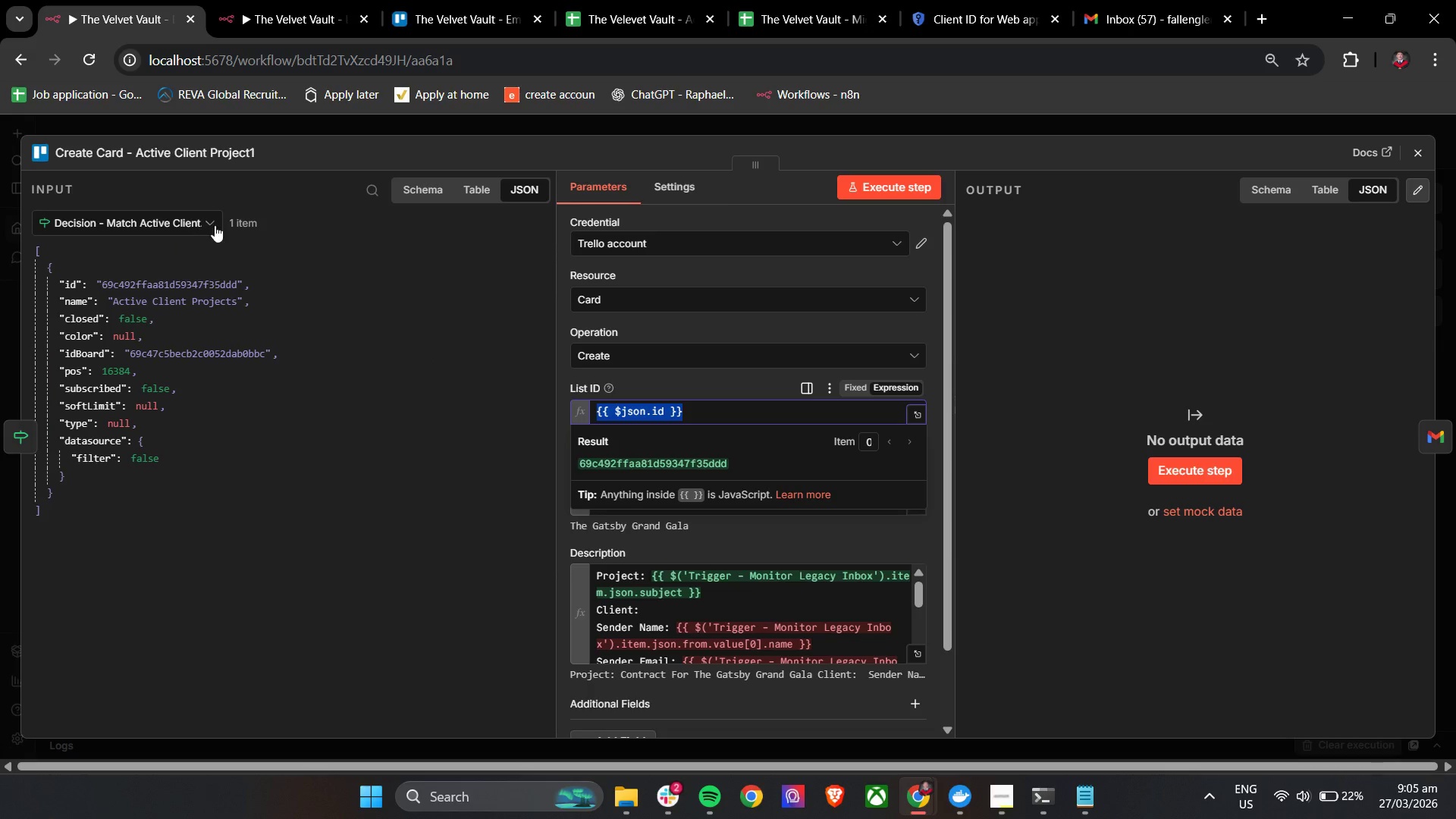 
key(Backspace)
 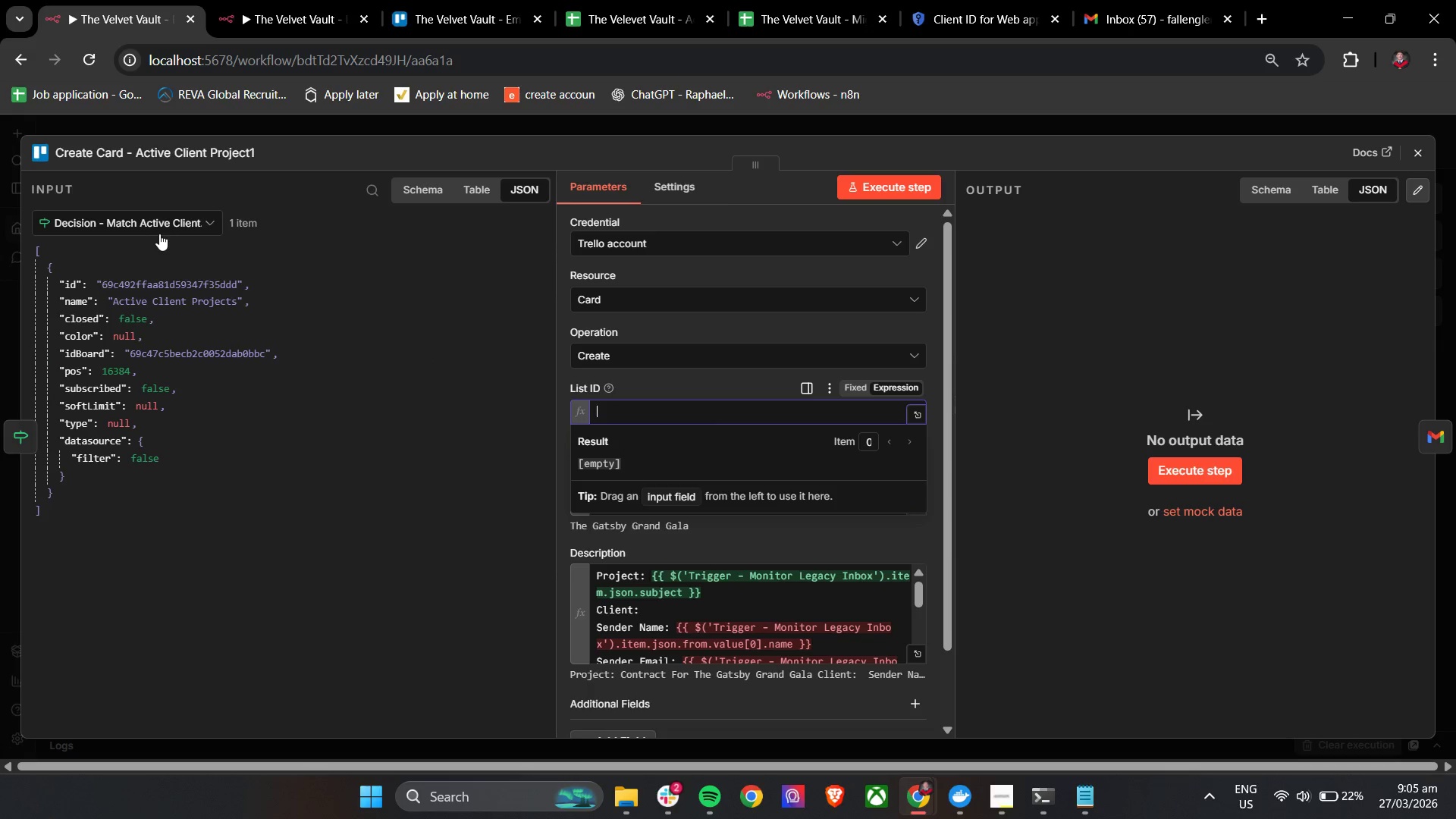 
left_click([168, 223])
 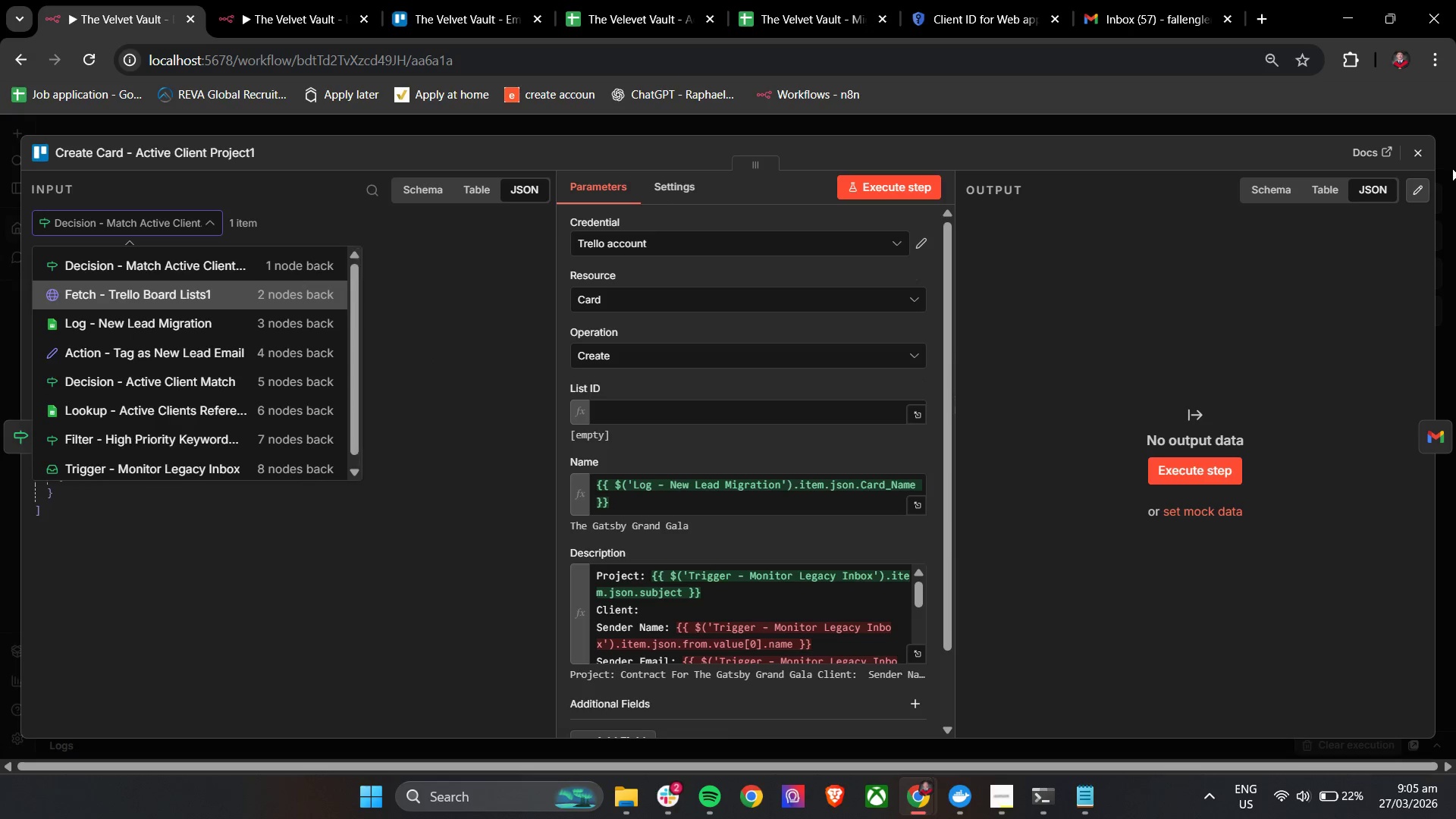 
left_click([1414, 152])
 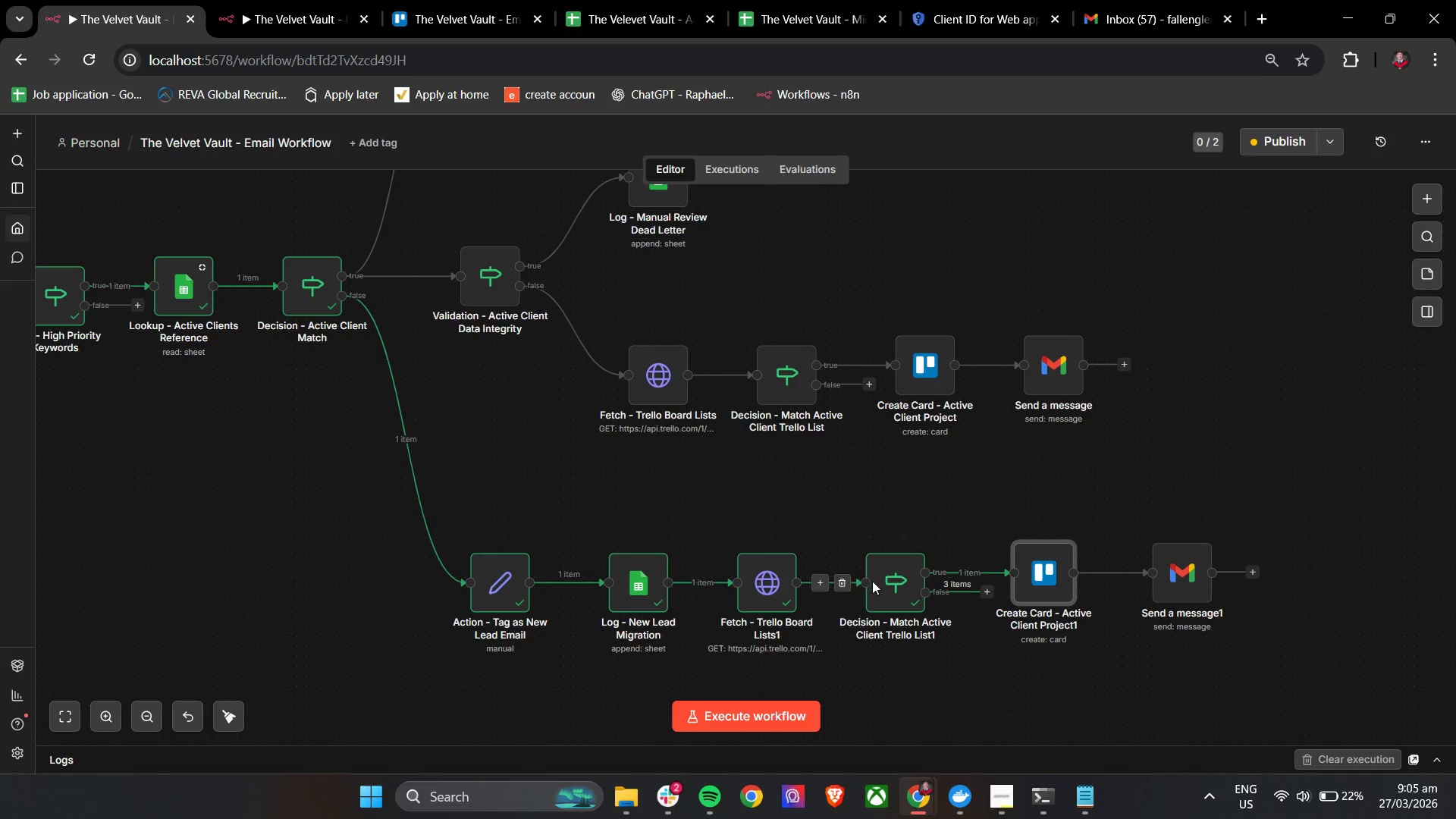 
double_click([890, 576])
 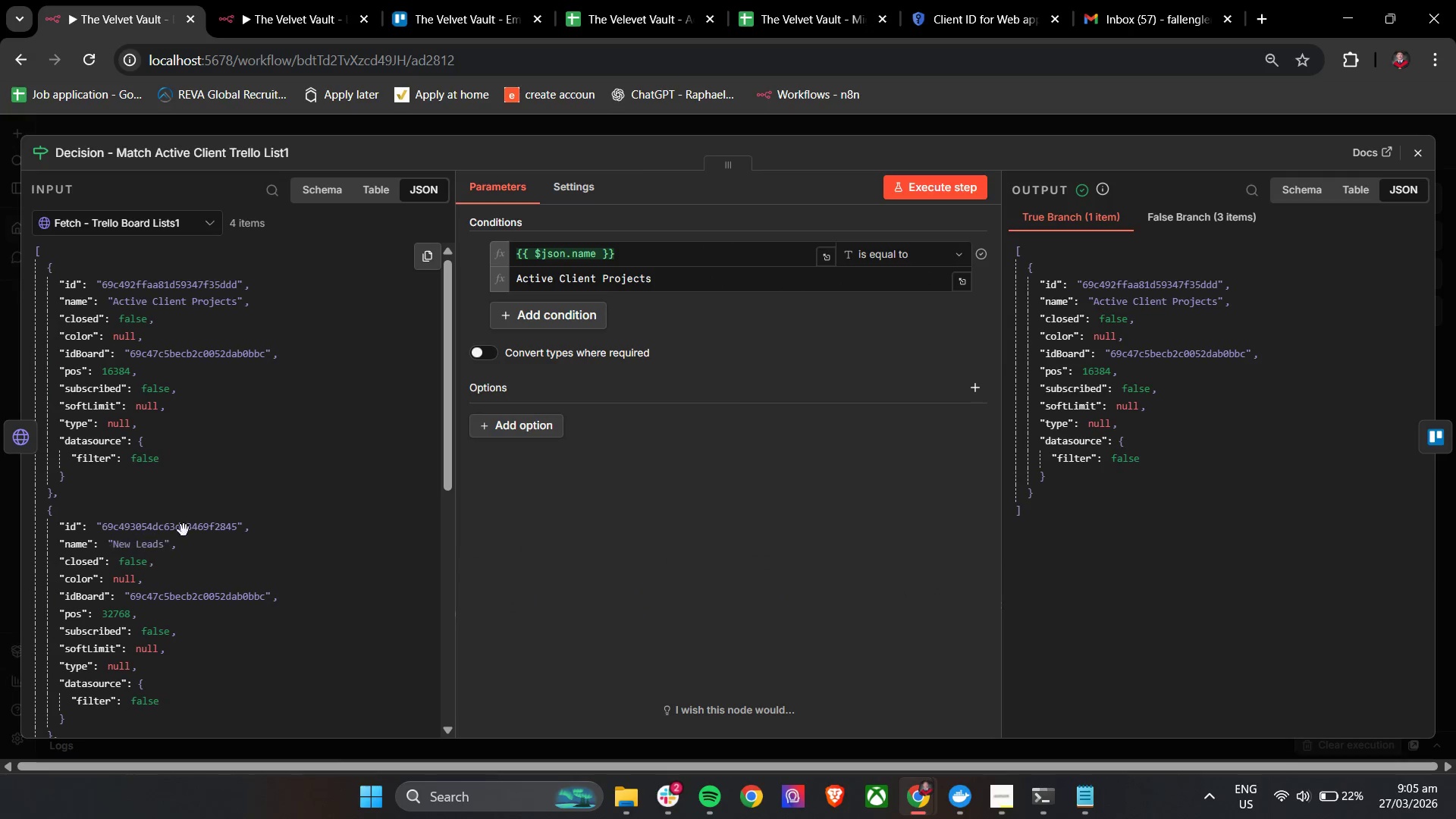 
left_click_drag(start_coordinate=[642, 256], to_coordinate=[510, 256])
 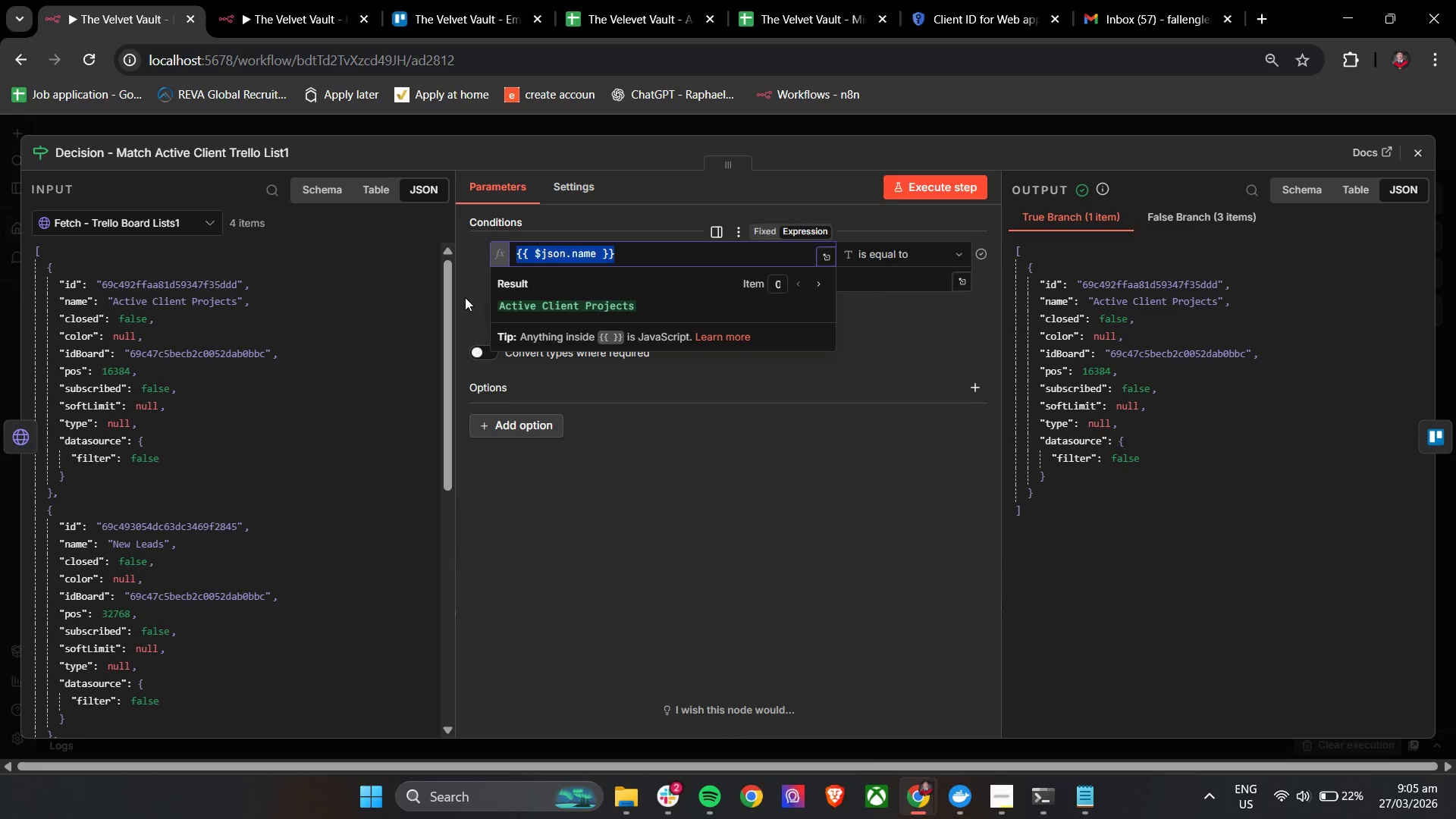 
left_click([465, 297])
 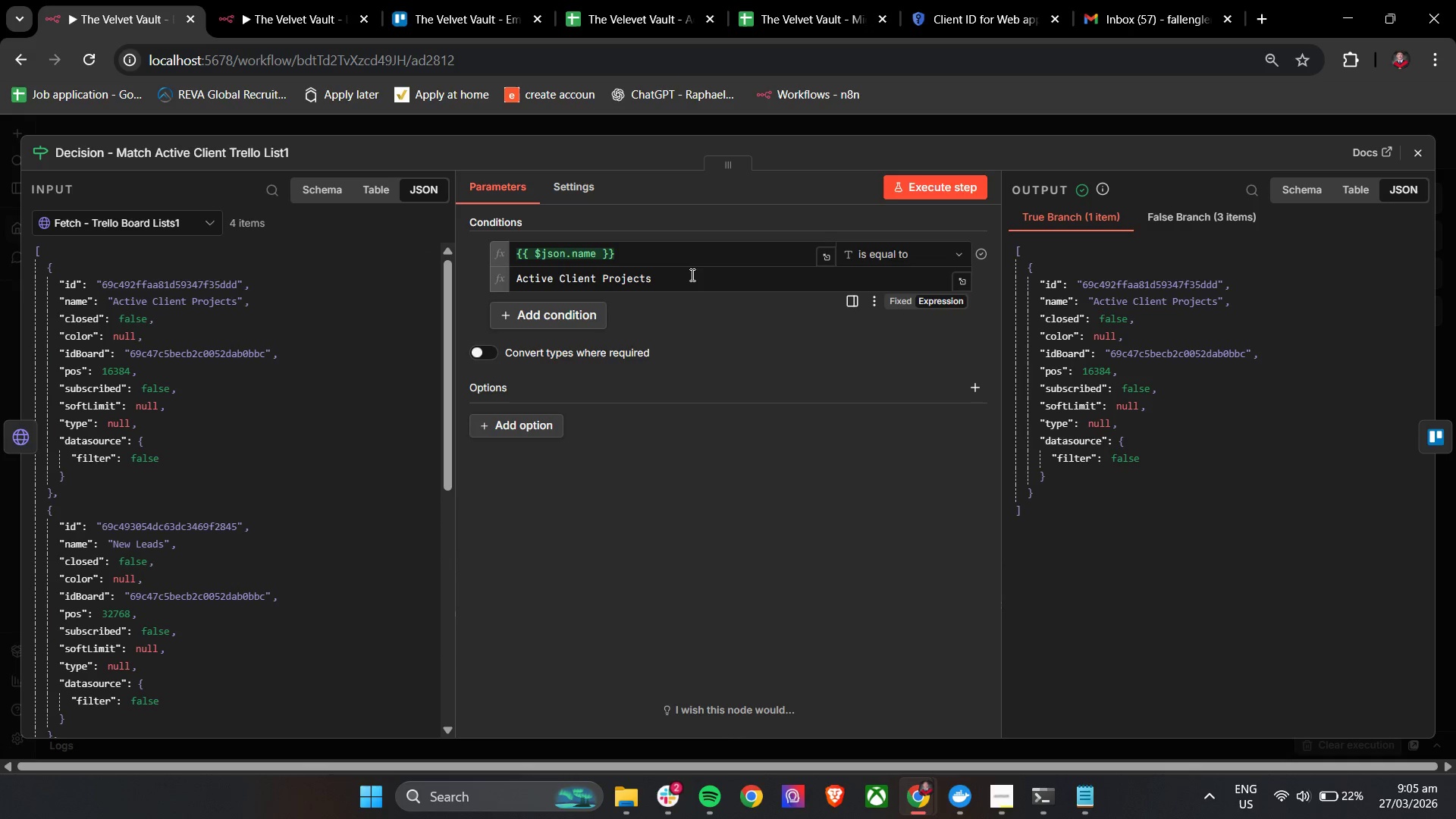 
left_click_drag(start_coordinate=[692, 277], to_coordinate=[491, 276])
 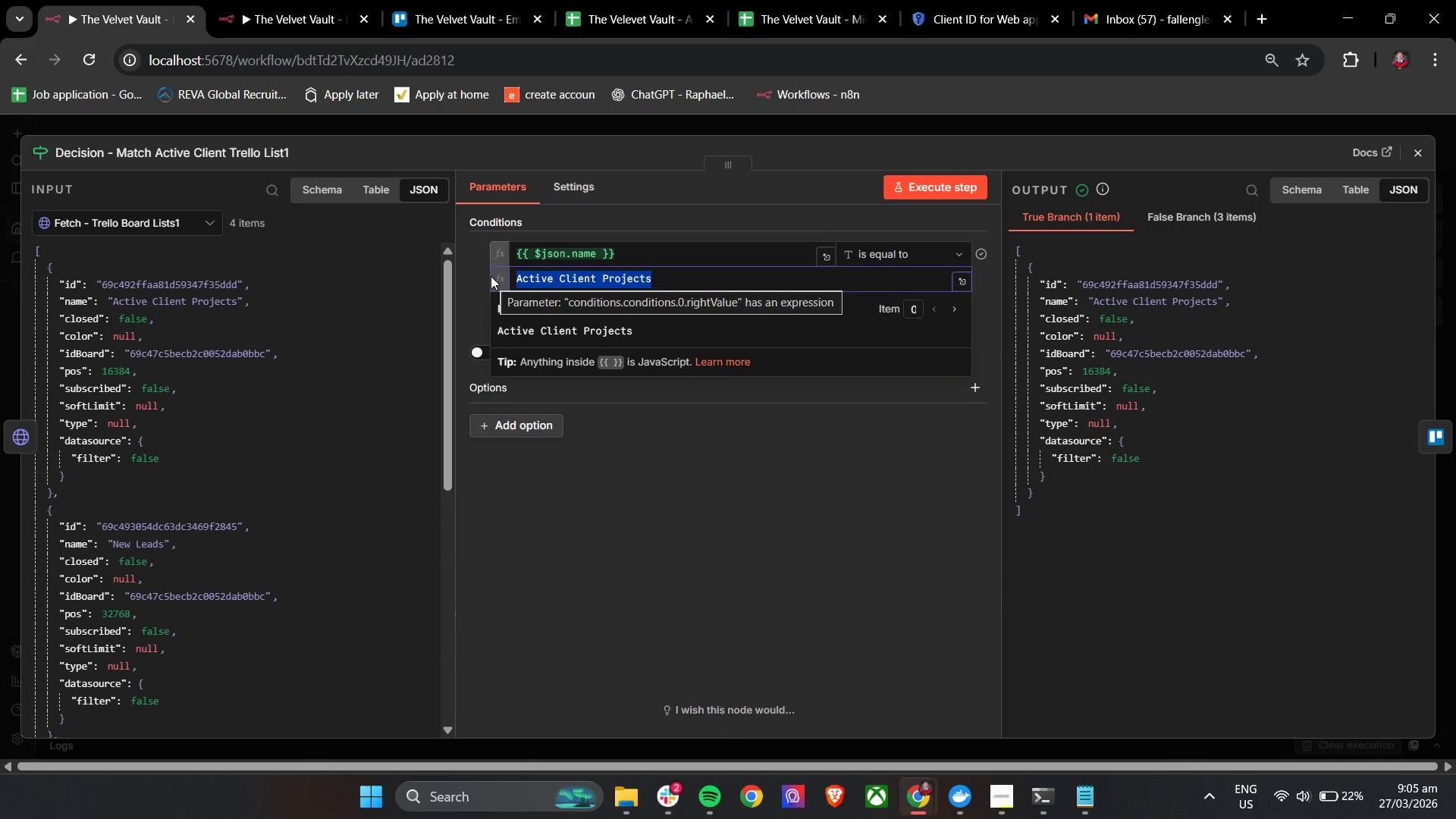 
type(New )
key(Backspace)
key(Backspace)
key(Backspace)
key(Backspace)
 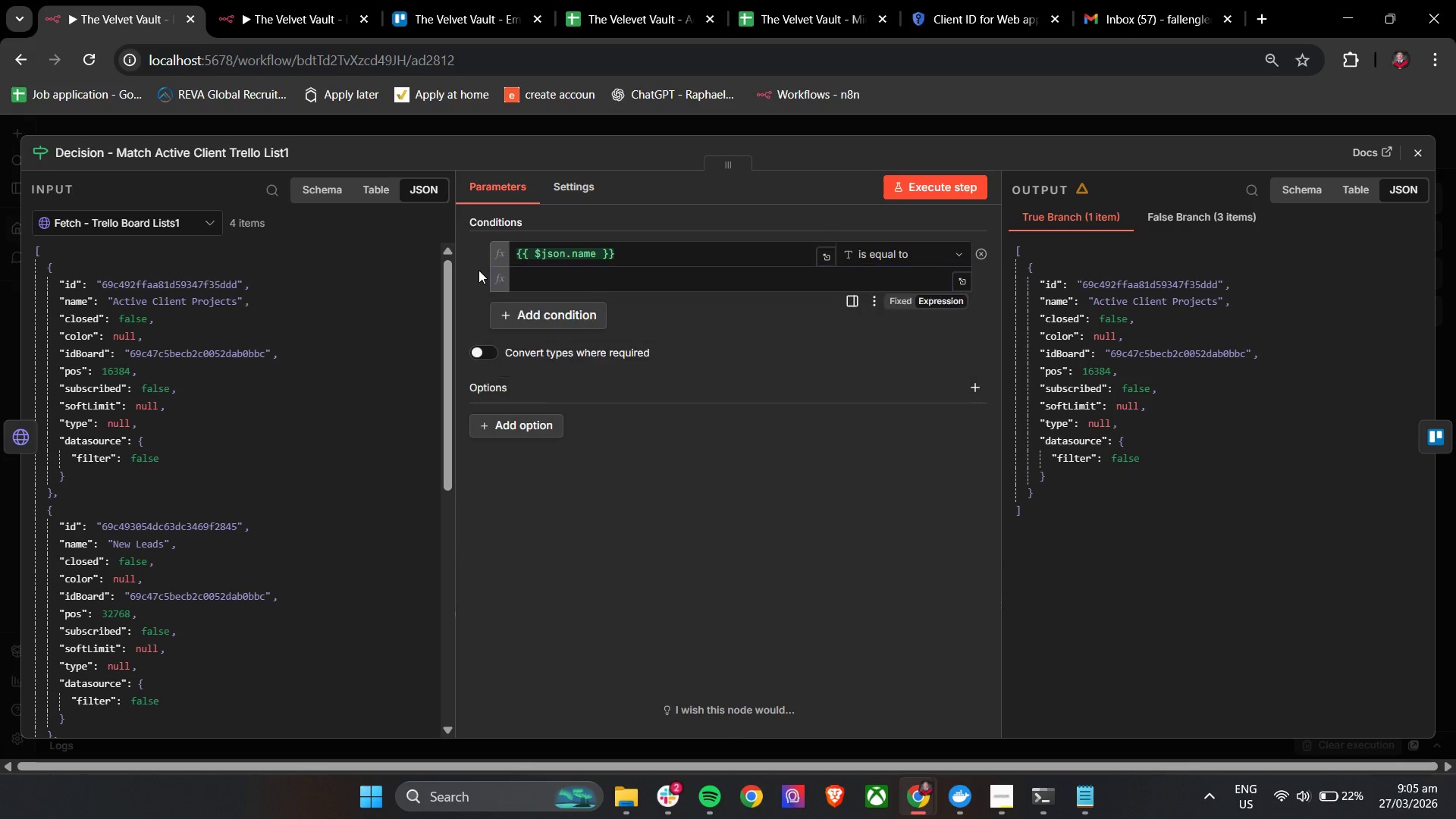 
left_click([479, 270])
 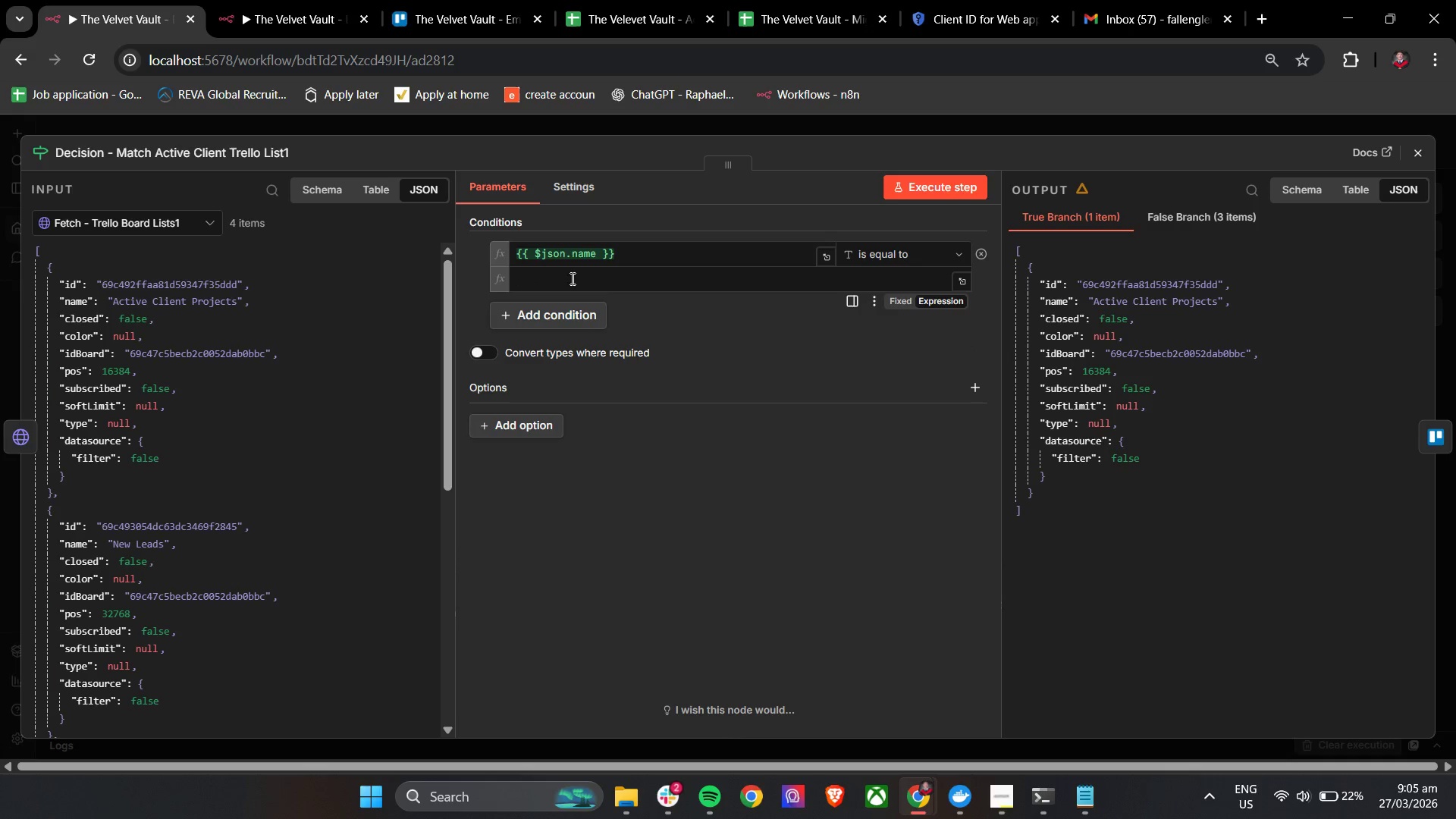 
left_click([577, 281])
 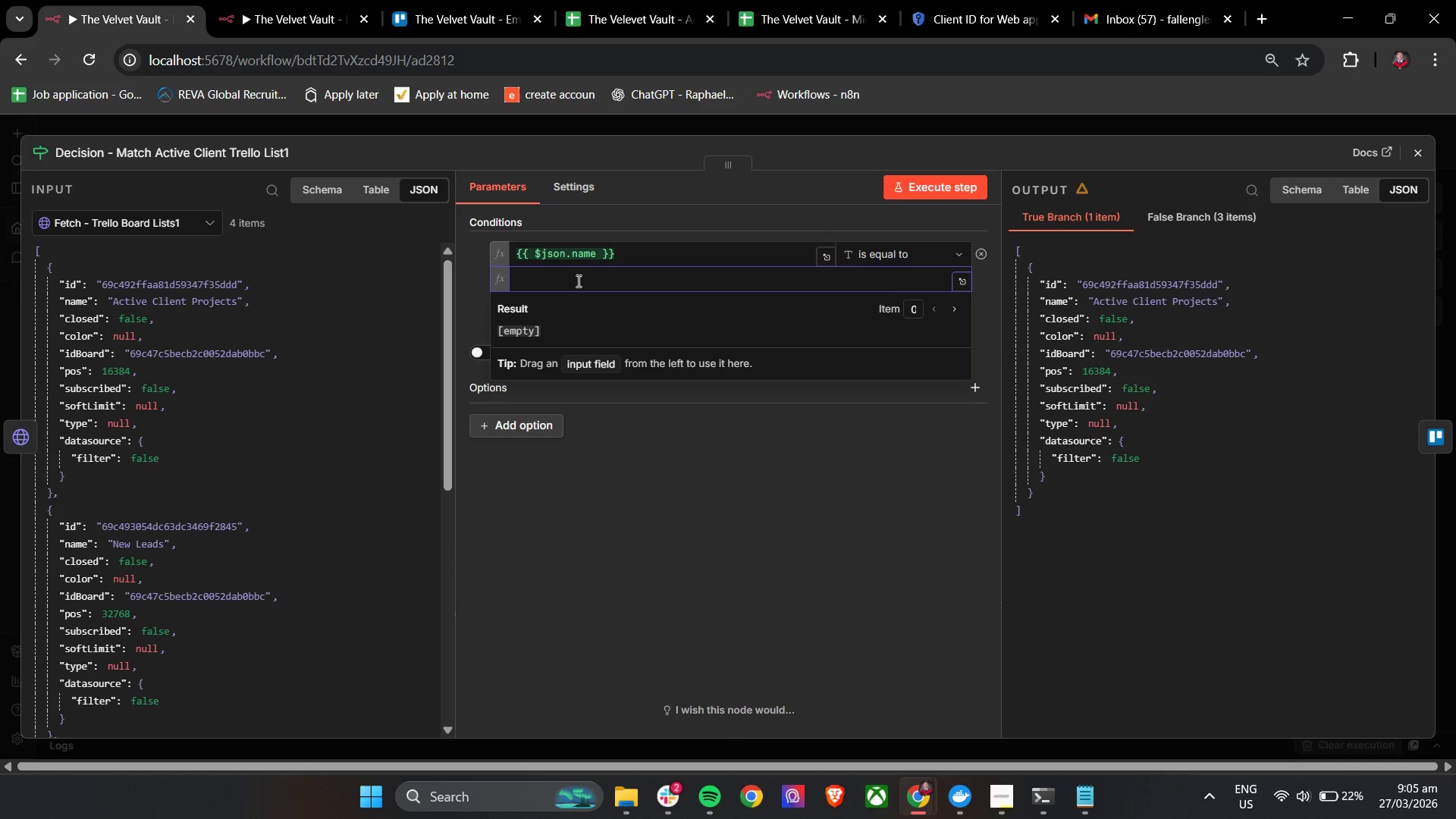 
type(New Leads)
 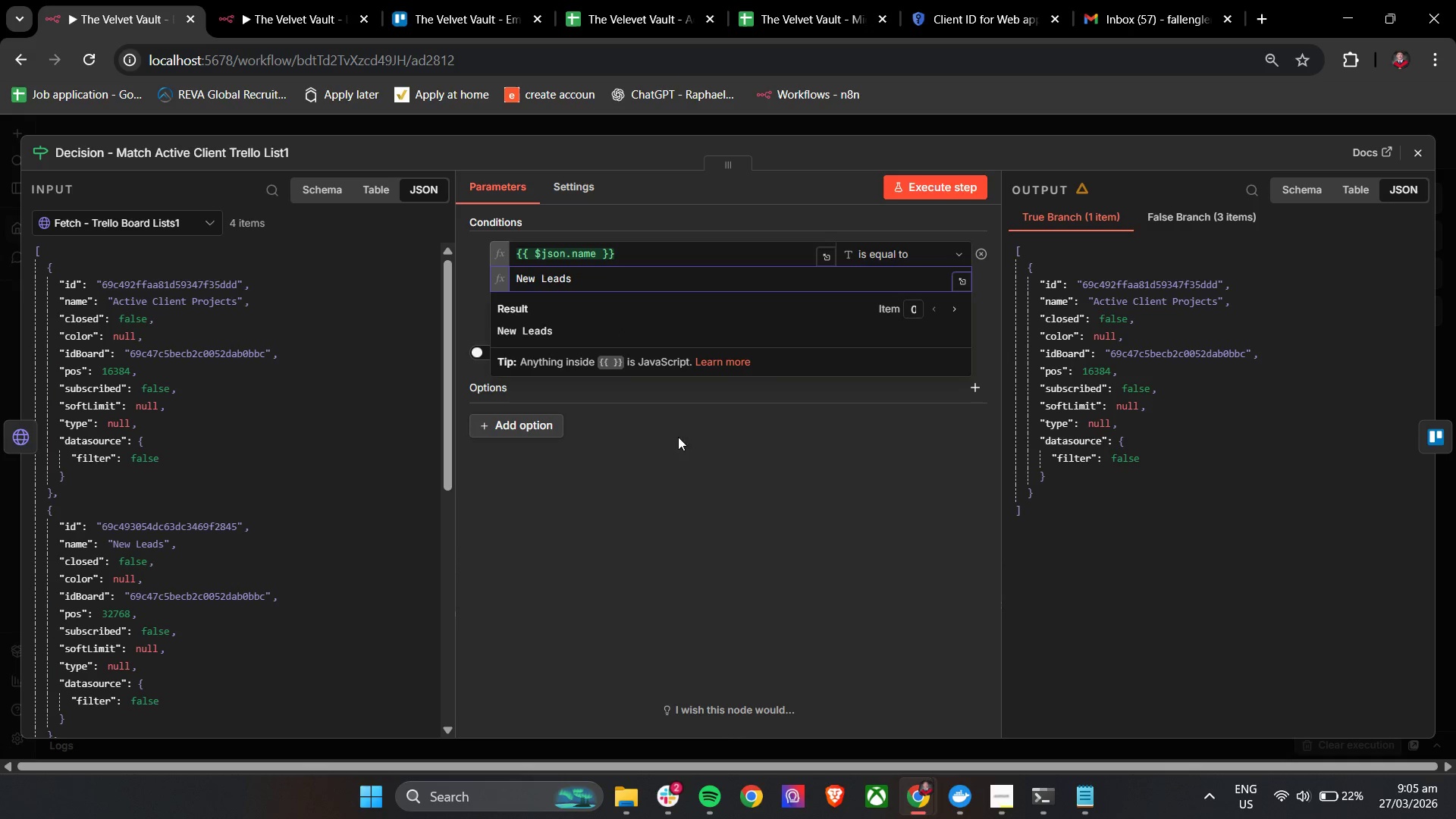 
left_click([698, 453])
 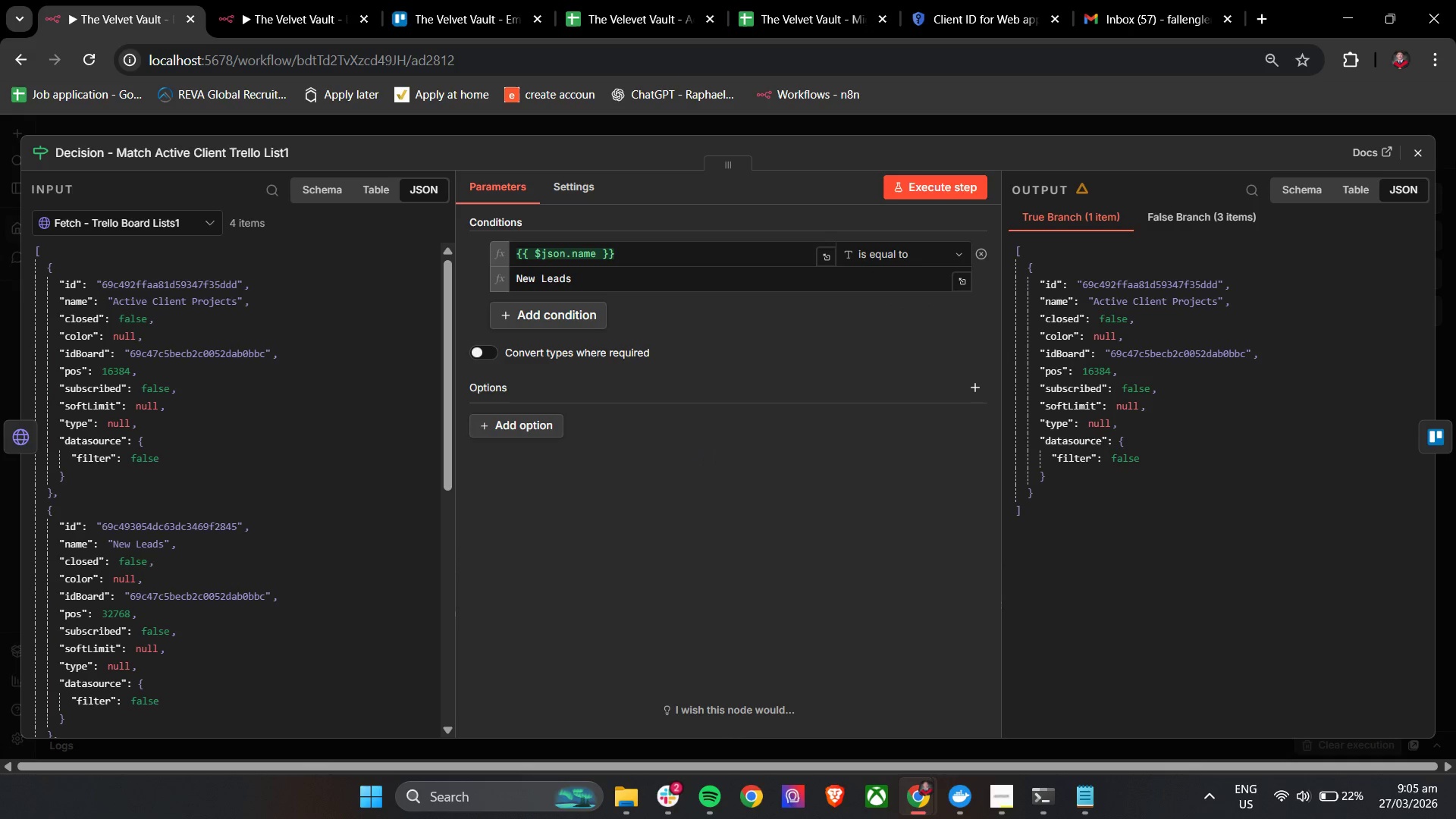 
left_click([1422, 156])
 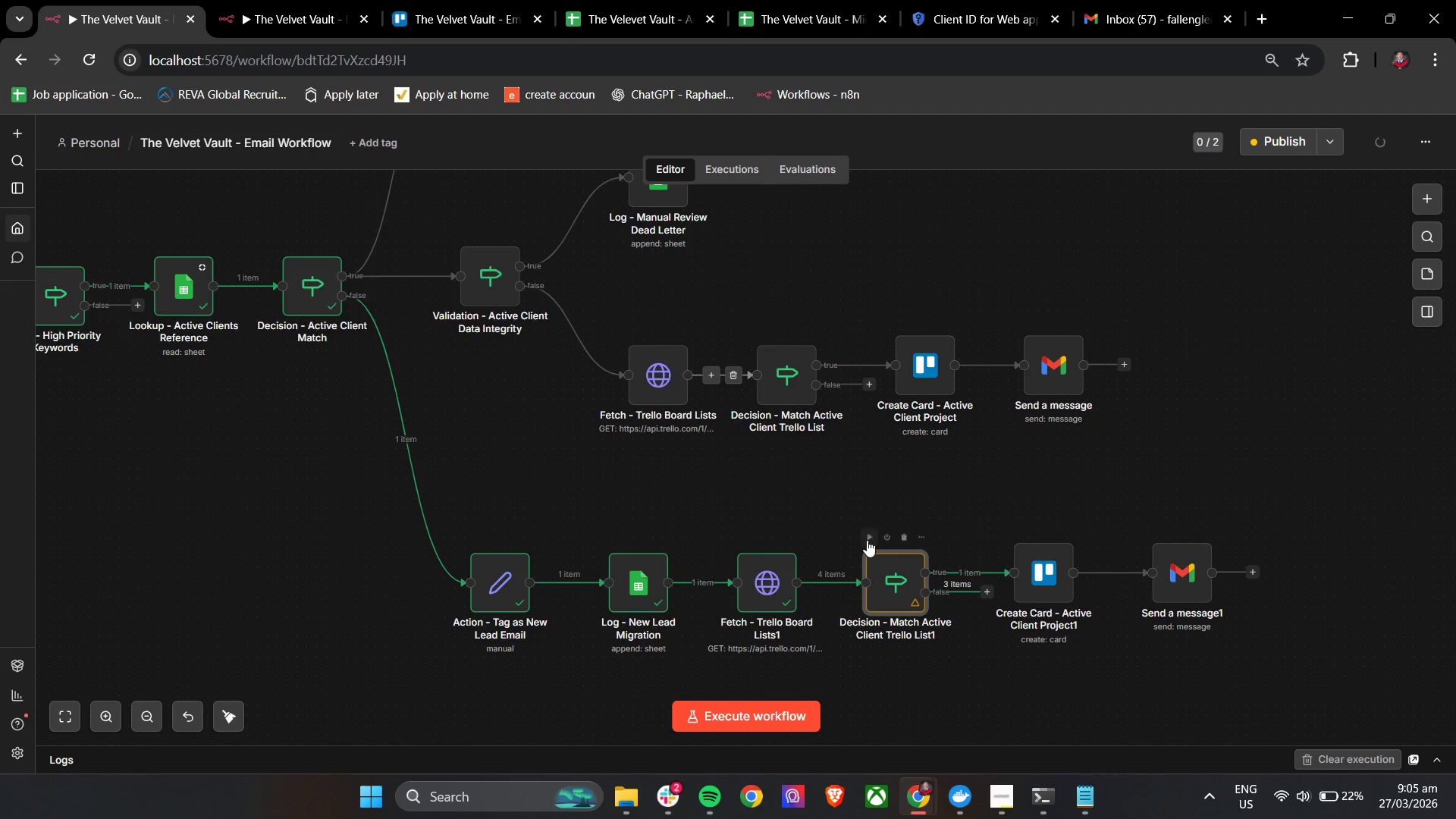 
left_click([868, 540])
 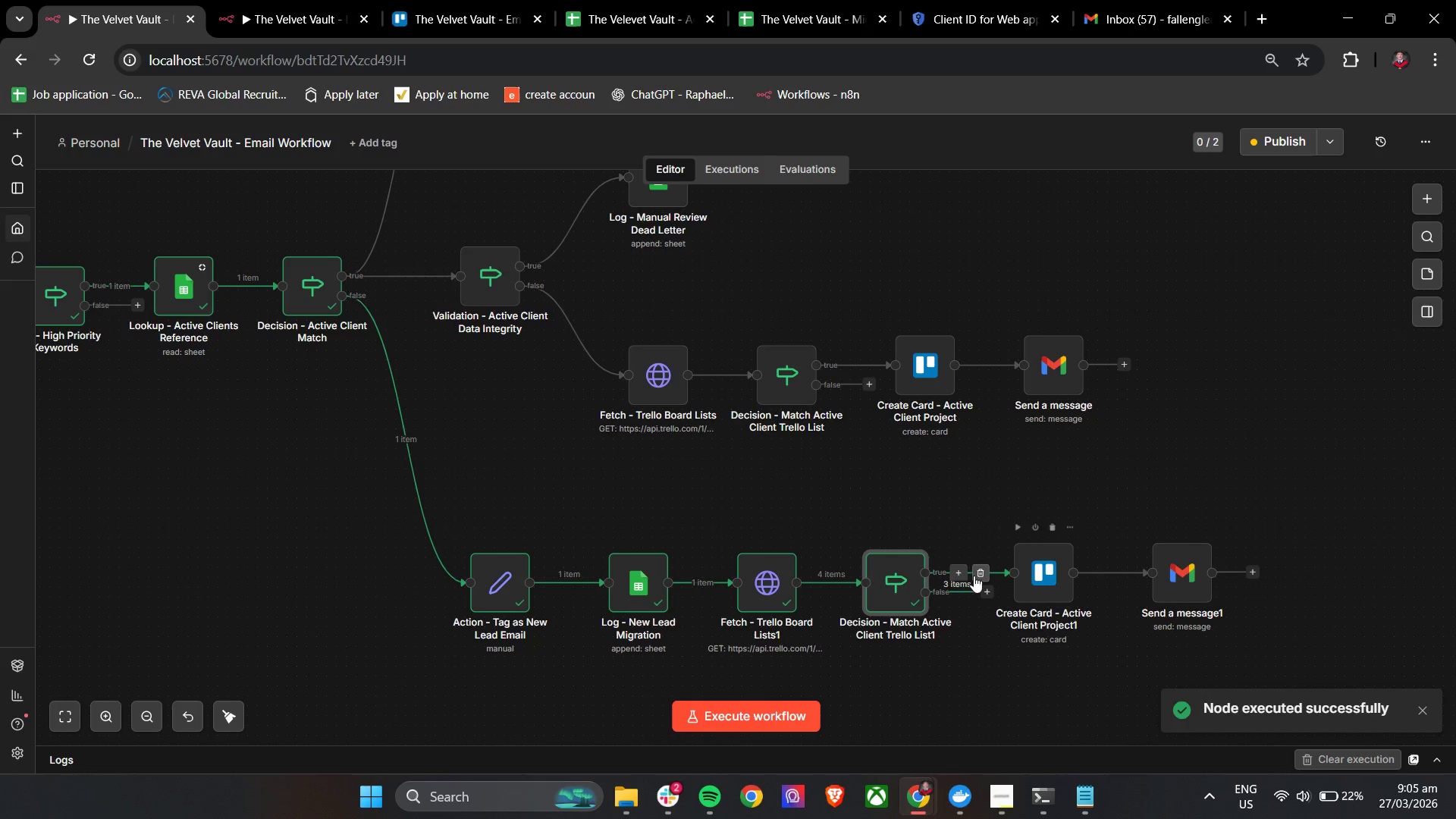 
double_click([889, 573])
 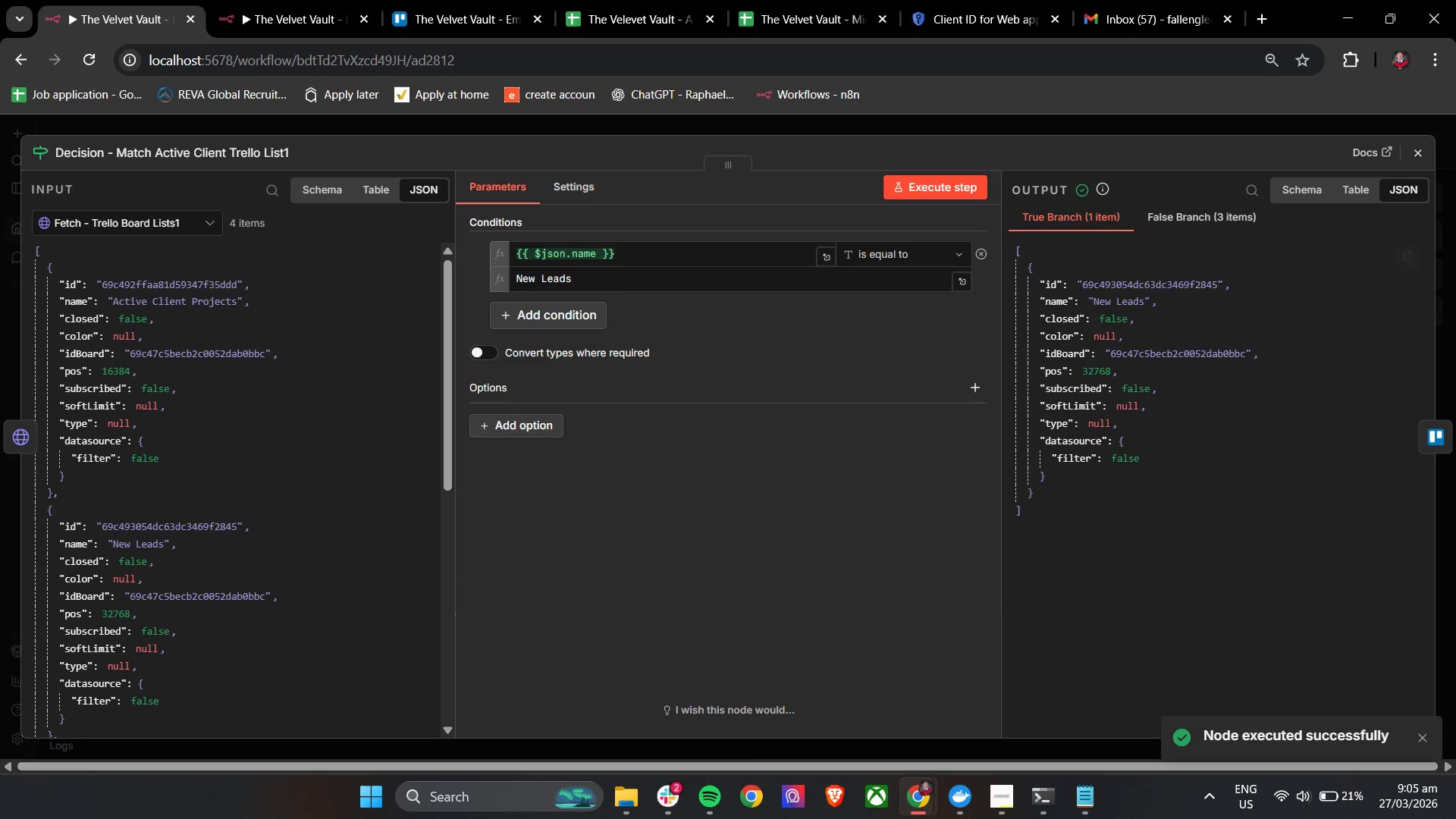 
left_click([1422, 152])
 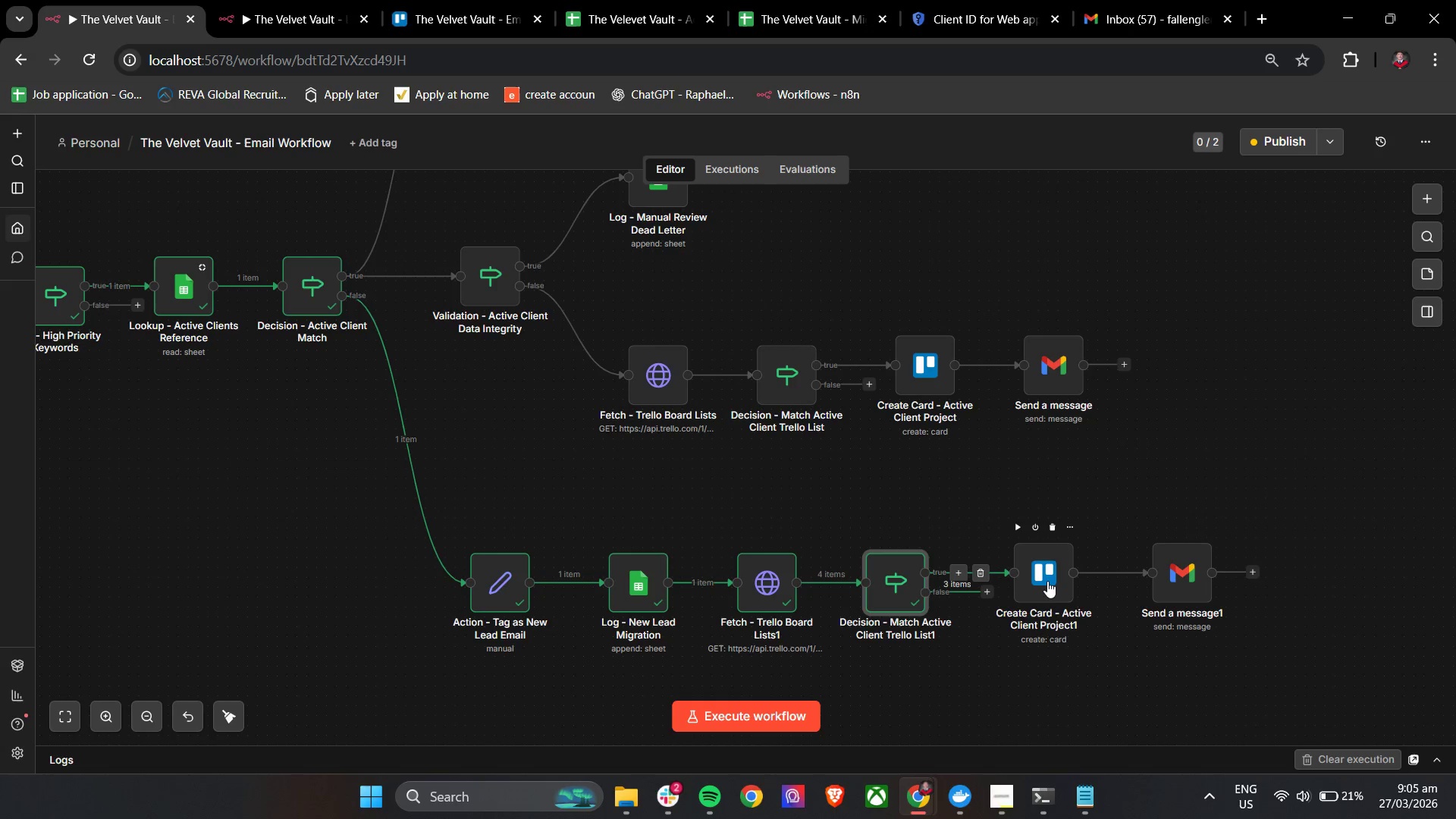 
double_click([1047, 581])
 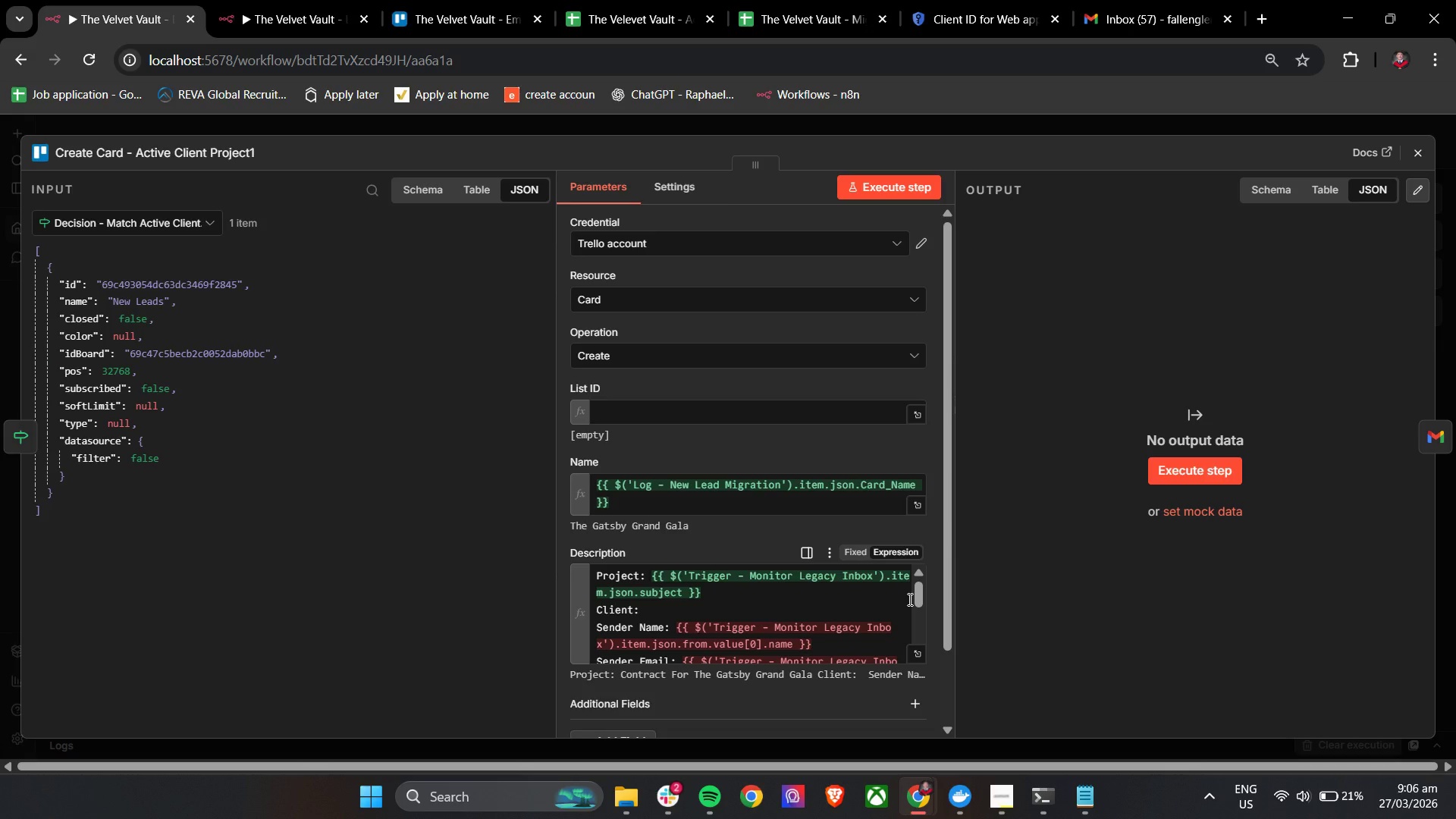 
wait(19.83)
 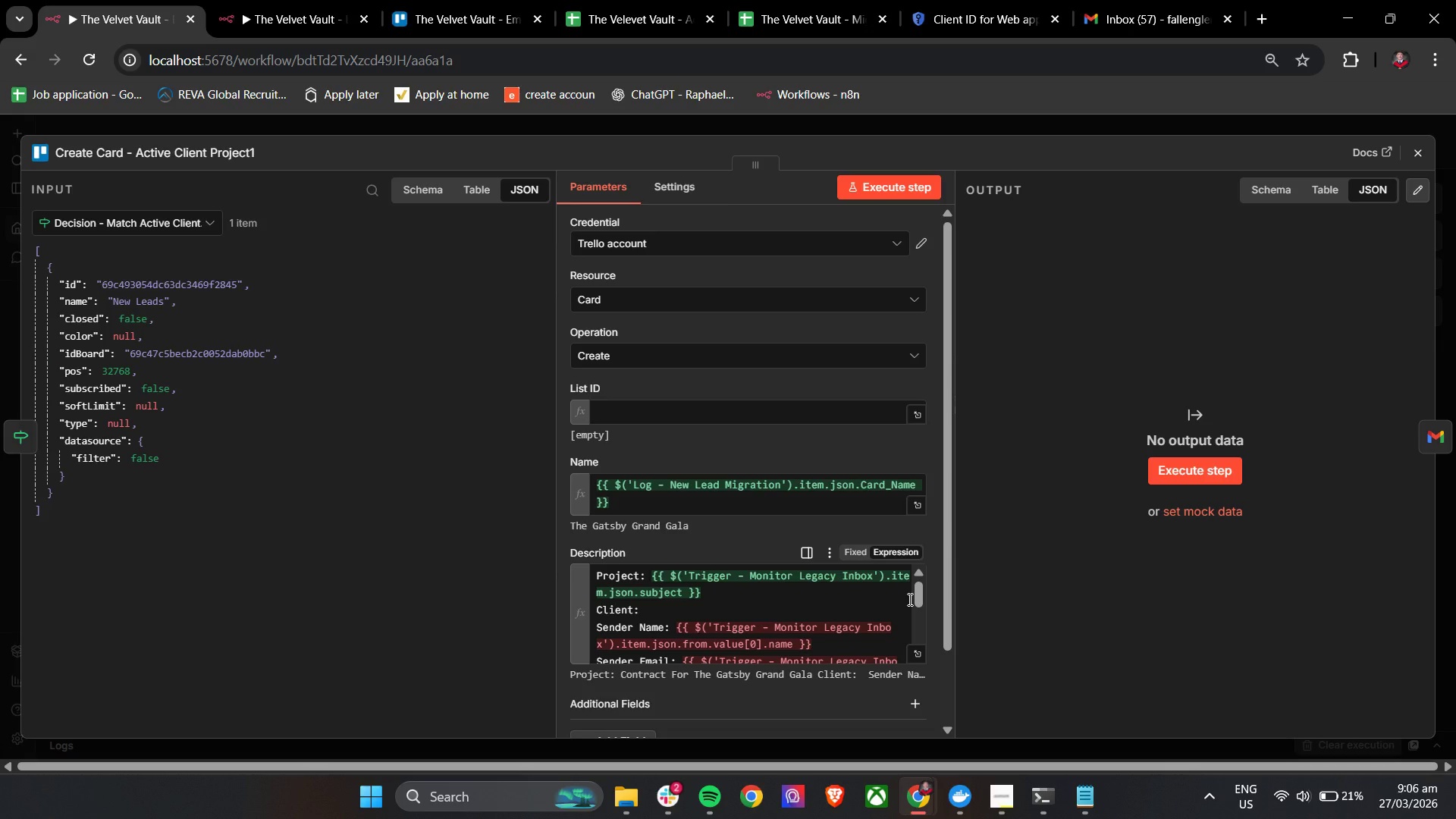 
left_click([657, 603])
 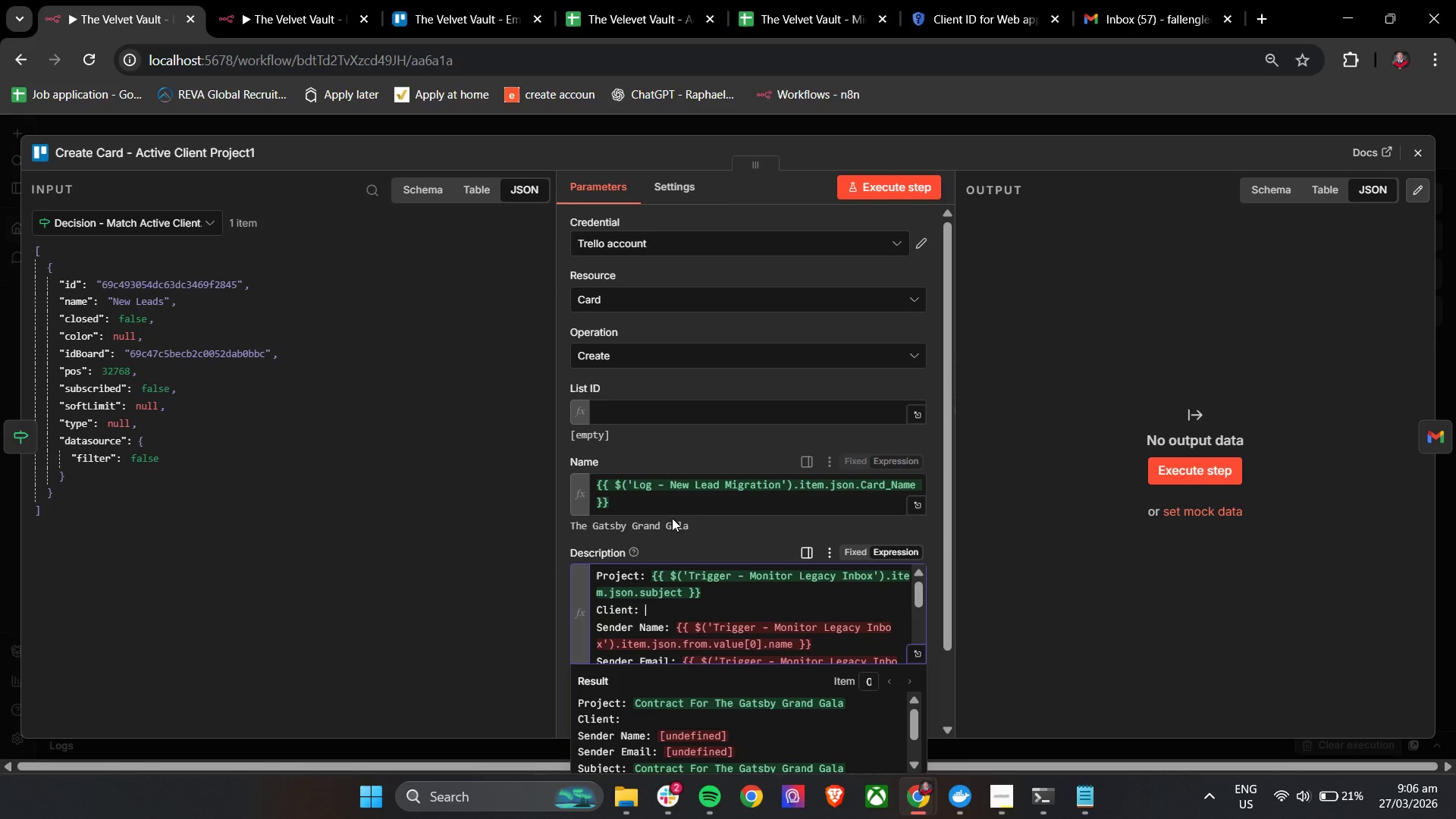 
scroll: coordinate [755, 531], scroll_direction: down, amount: 1.0
 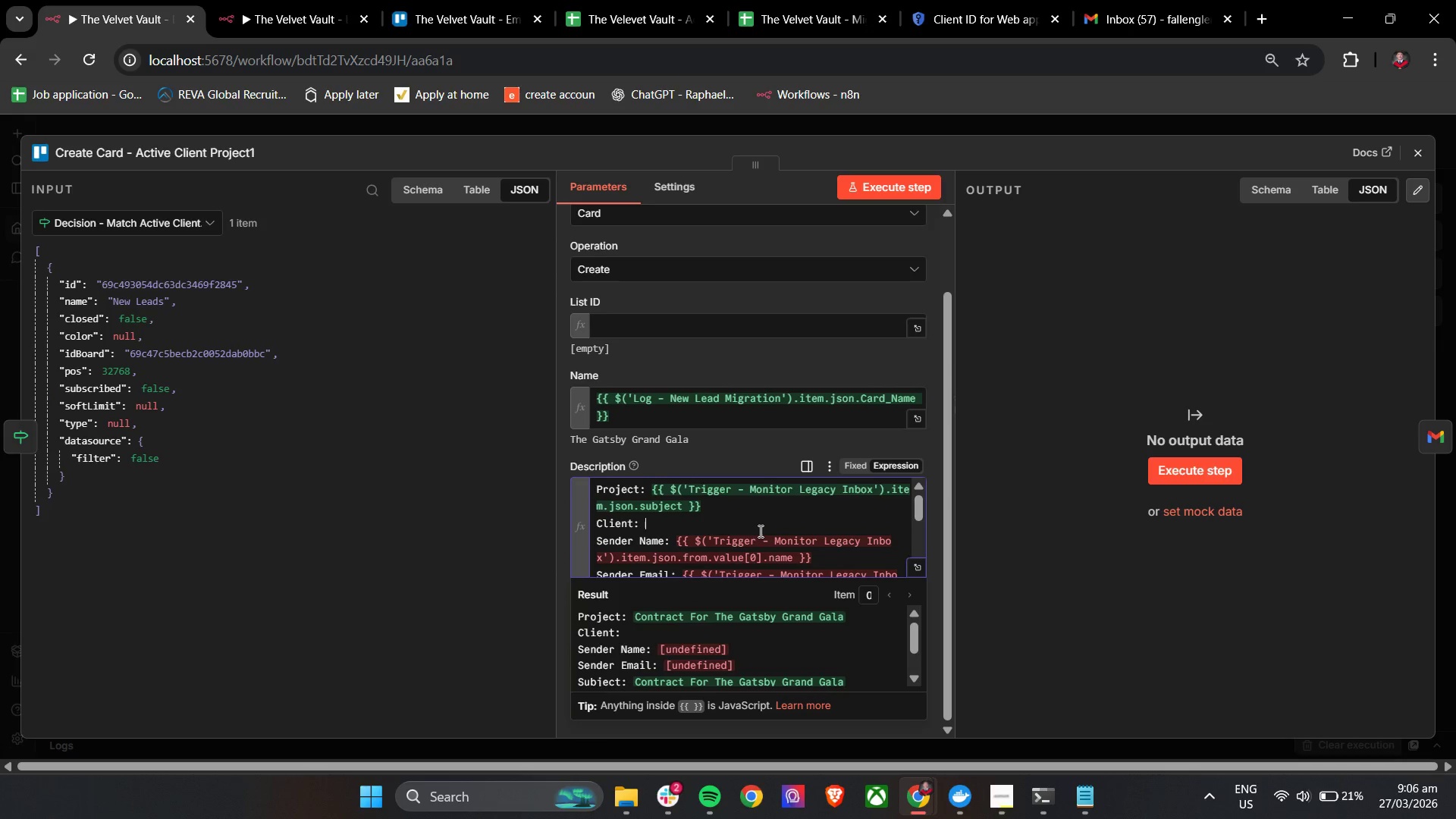 
wait(8.04)
 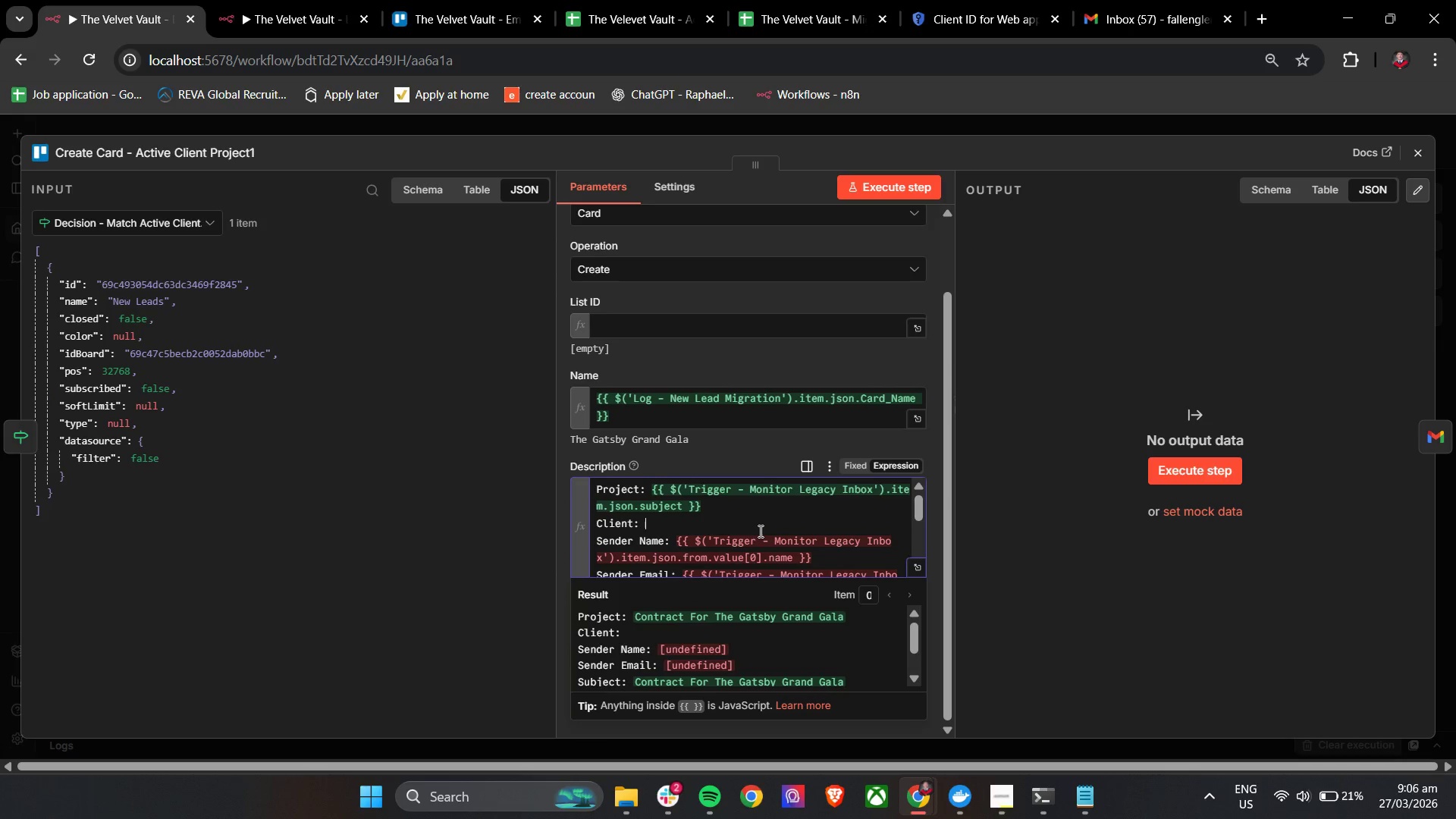 
left_click([447, 0])
 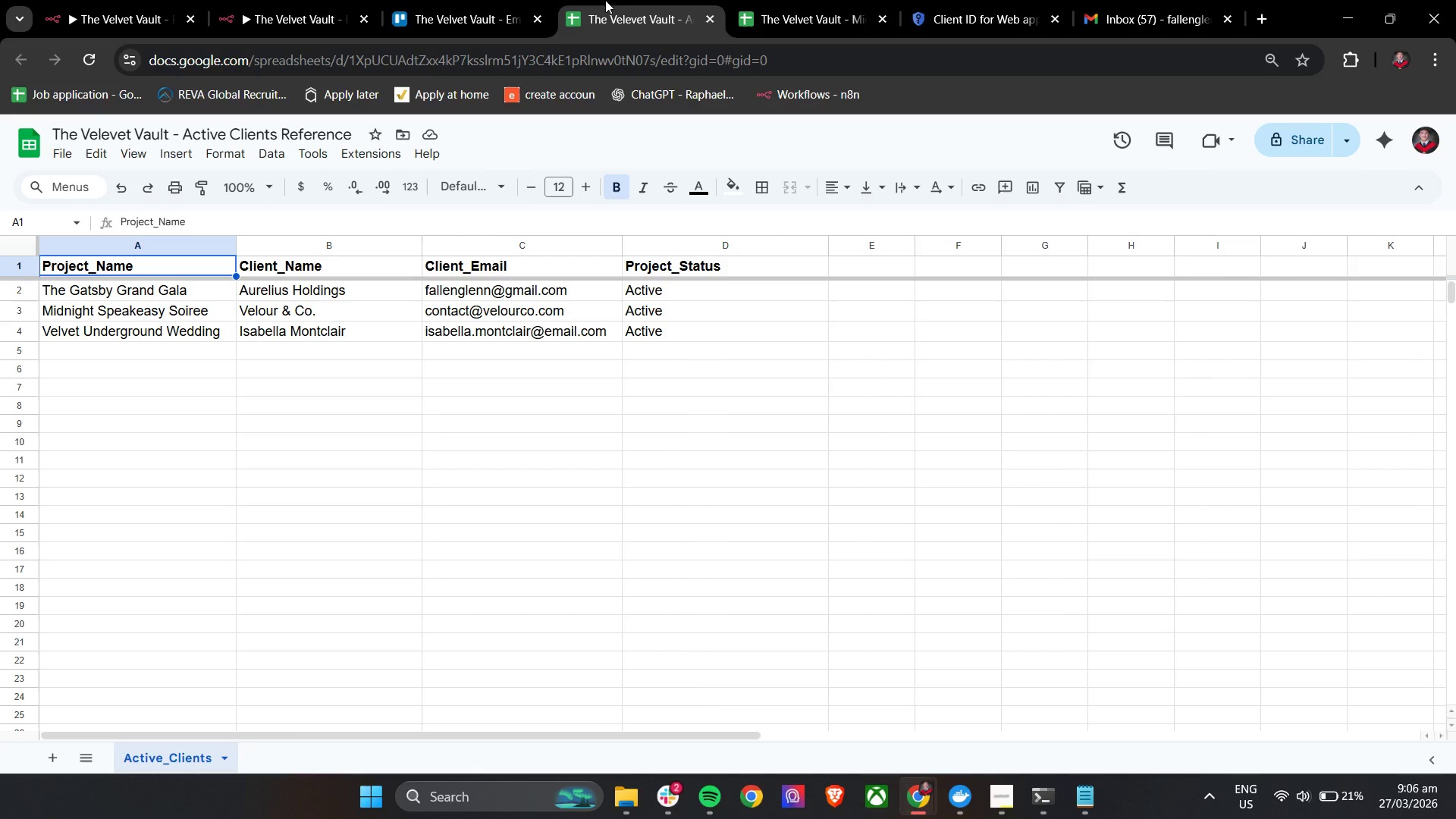 
mouse_move([470, 48])
 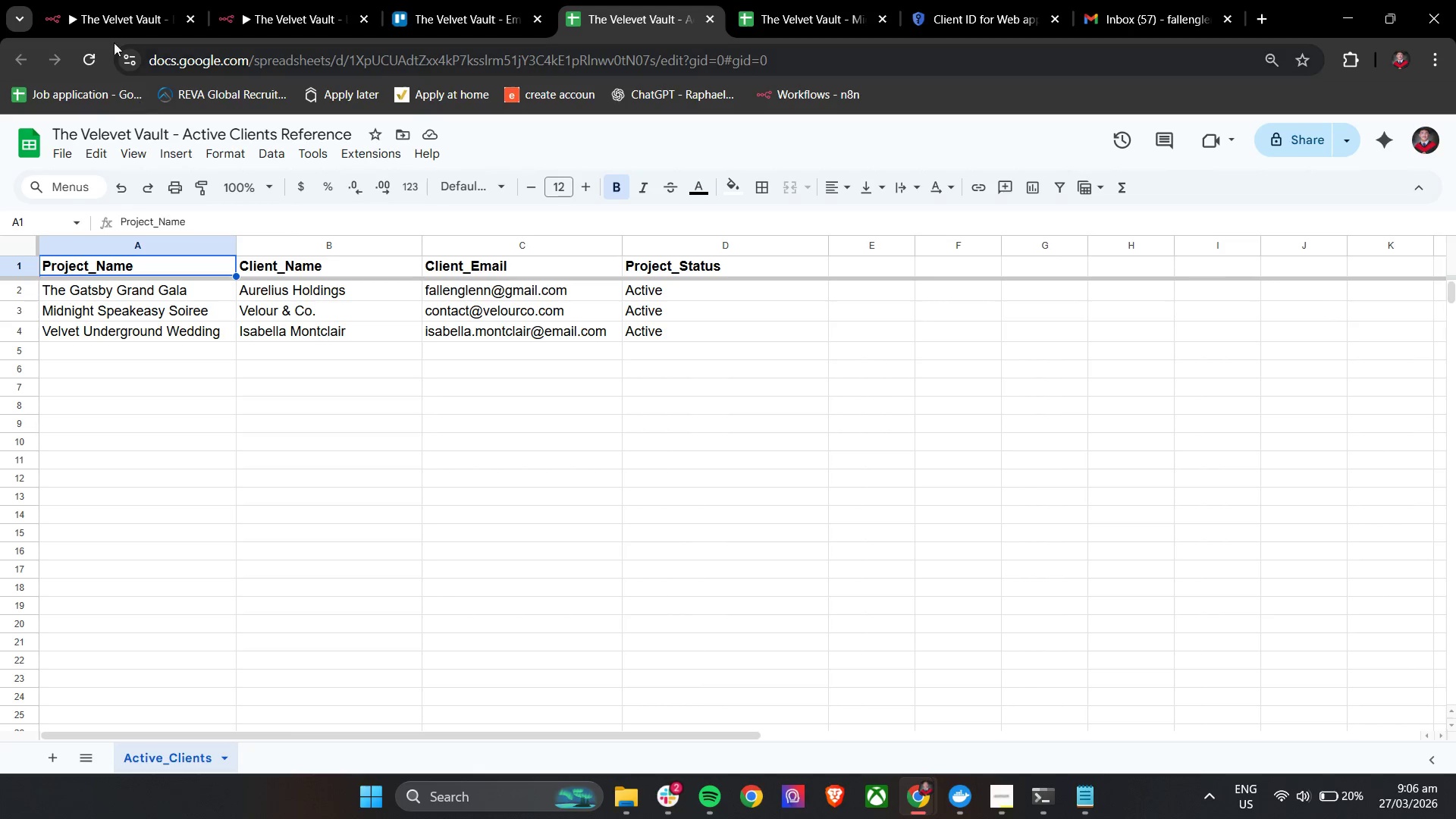 
left_click([93, 0])
 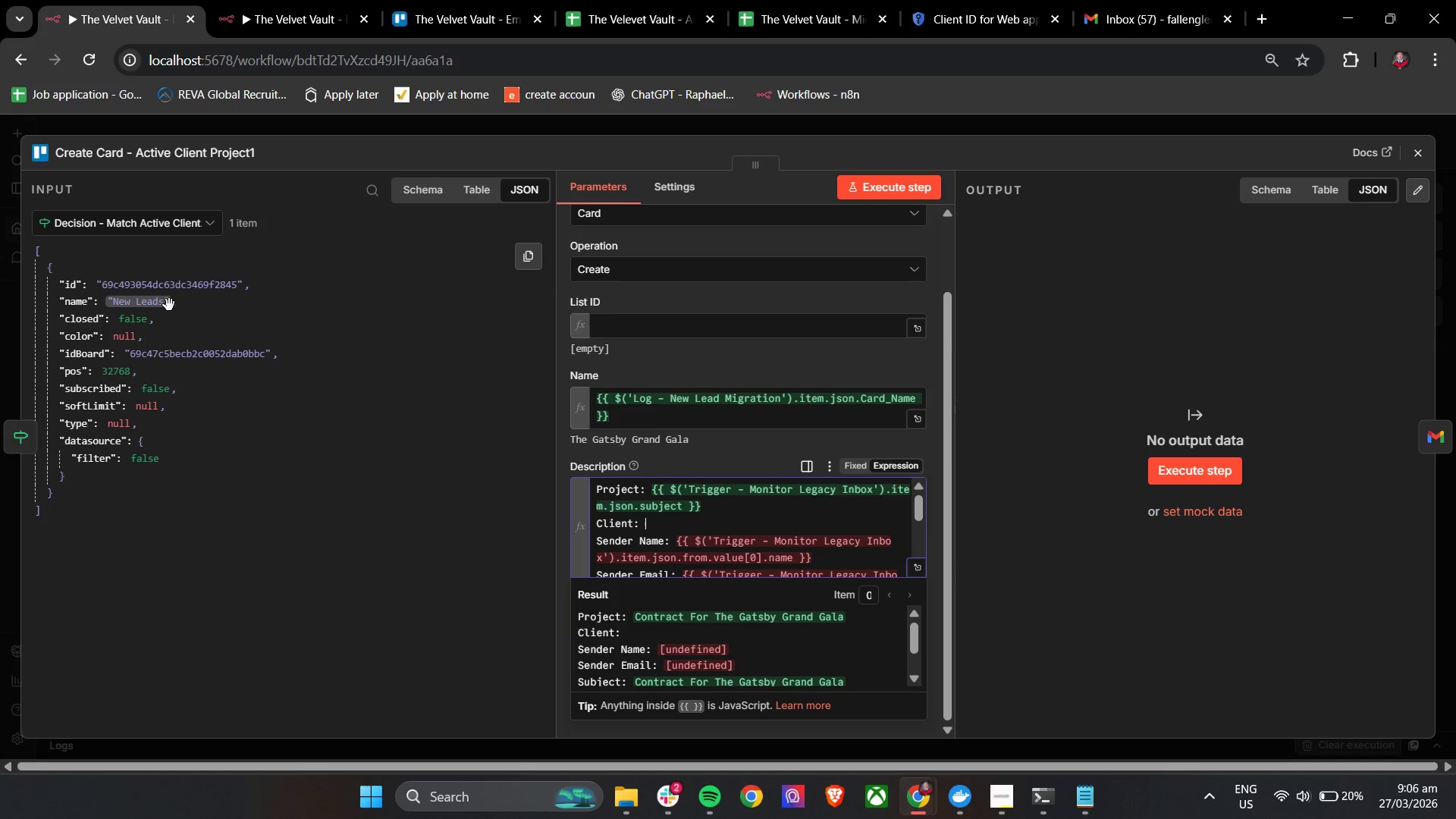 
left_click([168, 218])
 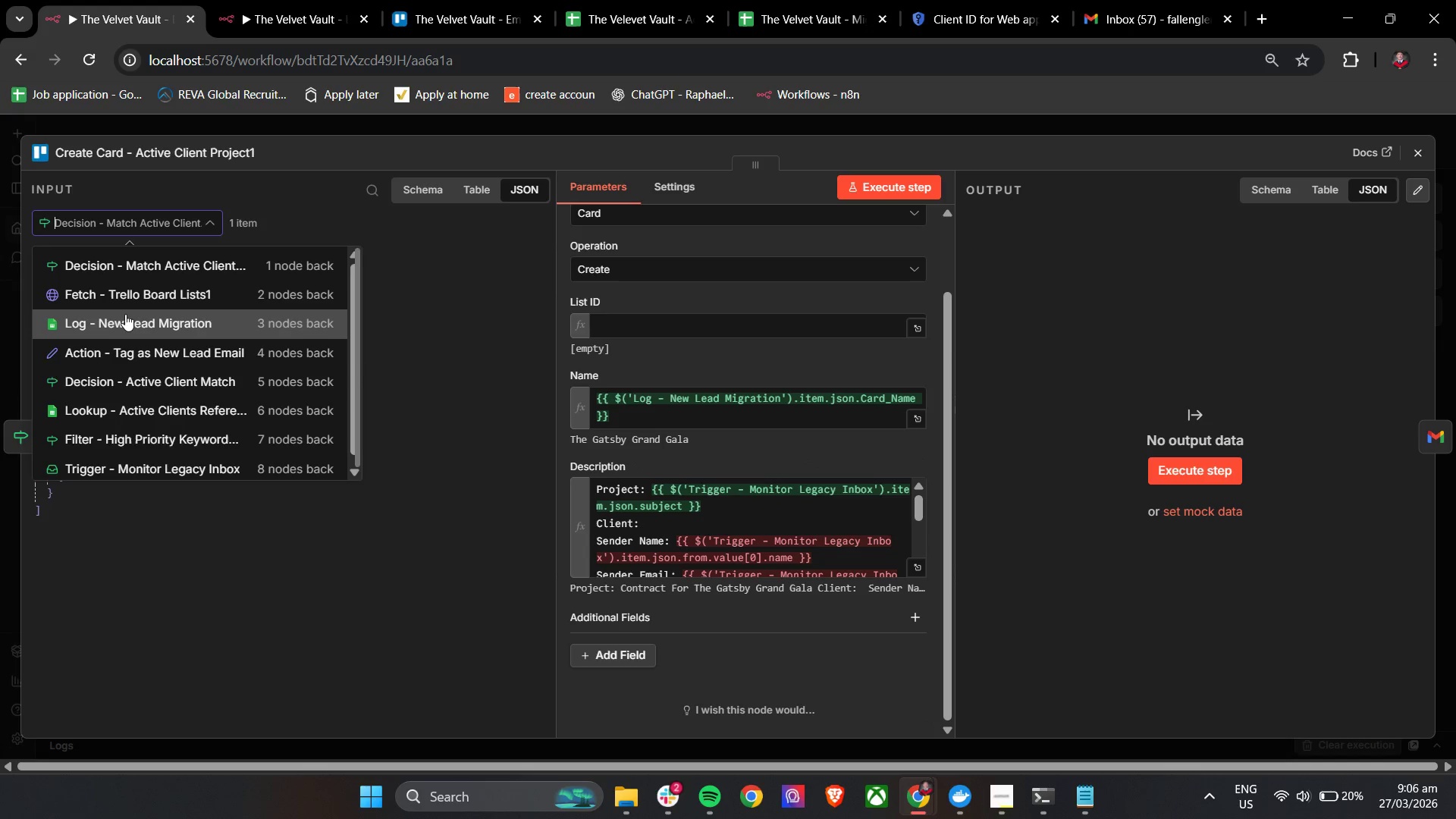 
left_click([124, 323])
 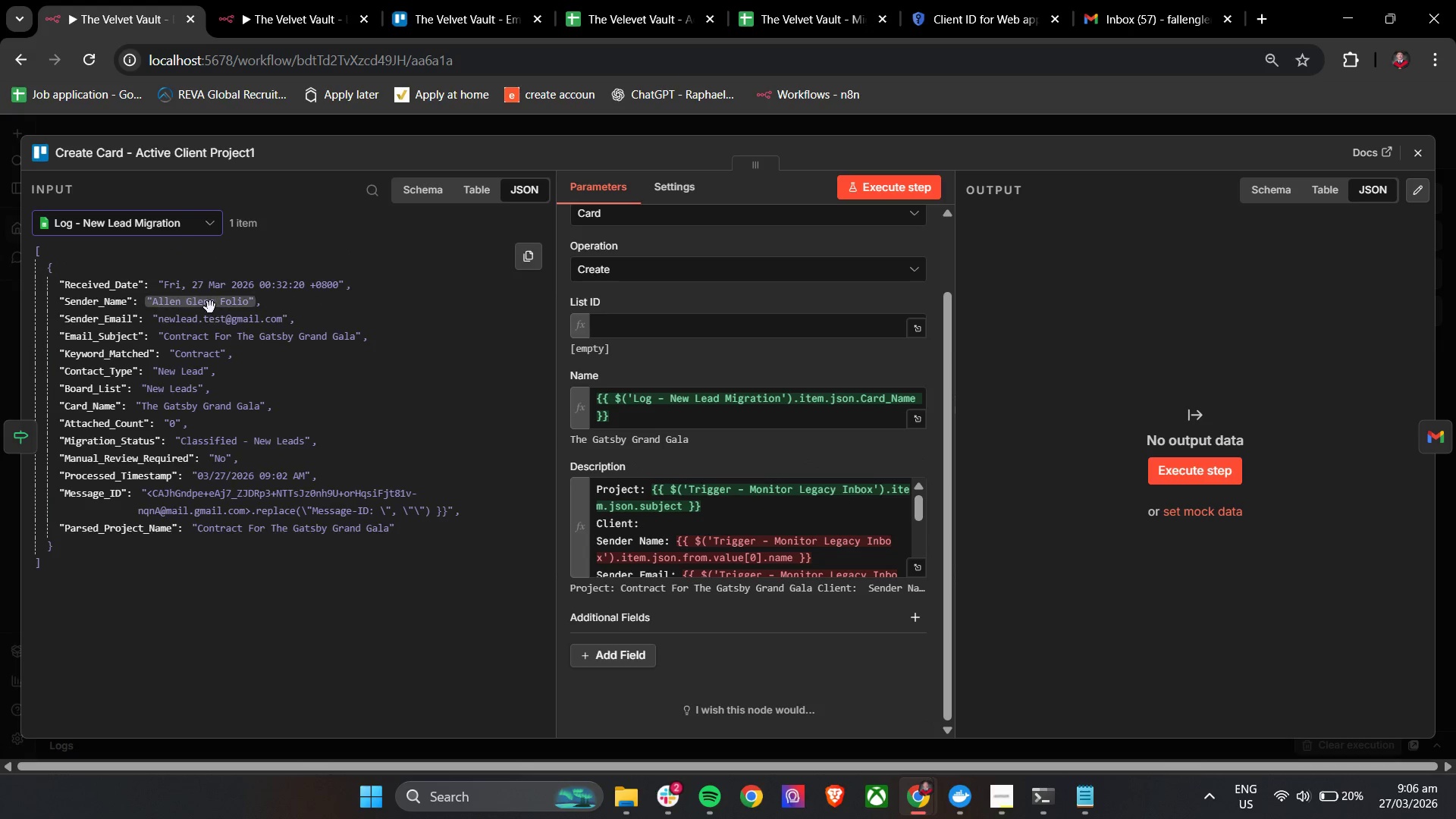 
left_click_drag(start_coordinate=[210, 306], to_coordinate=[664, 532])
 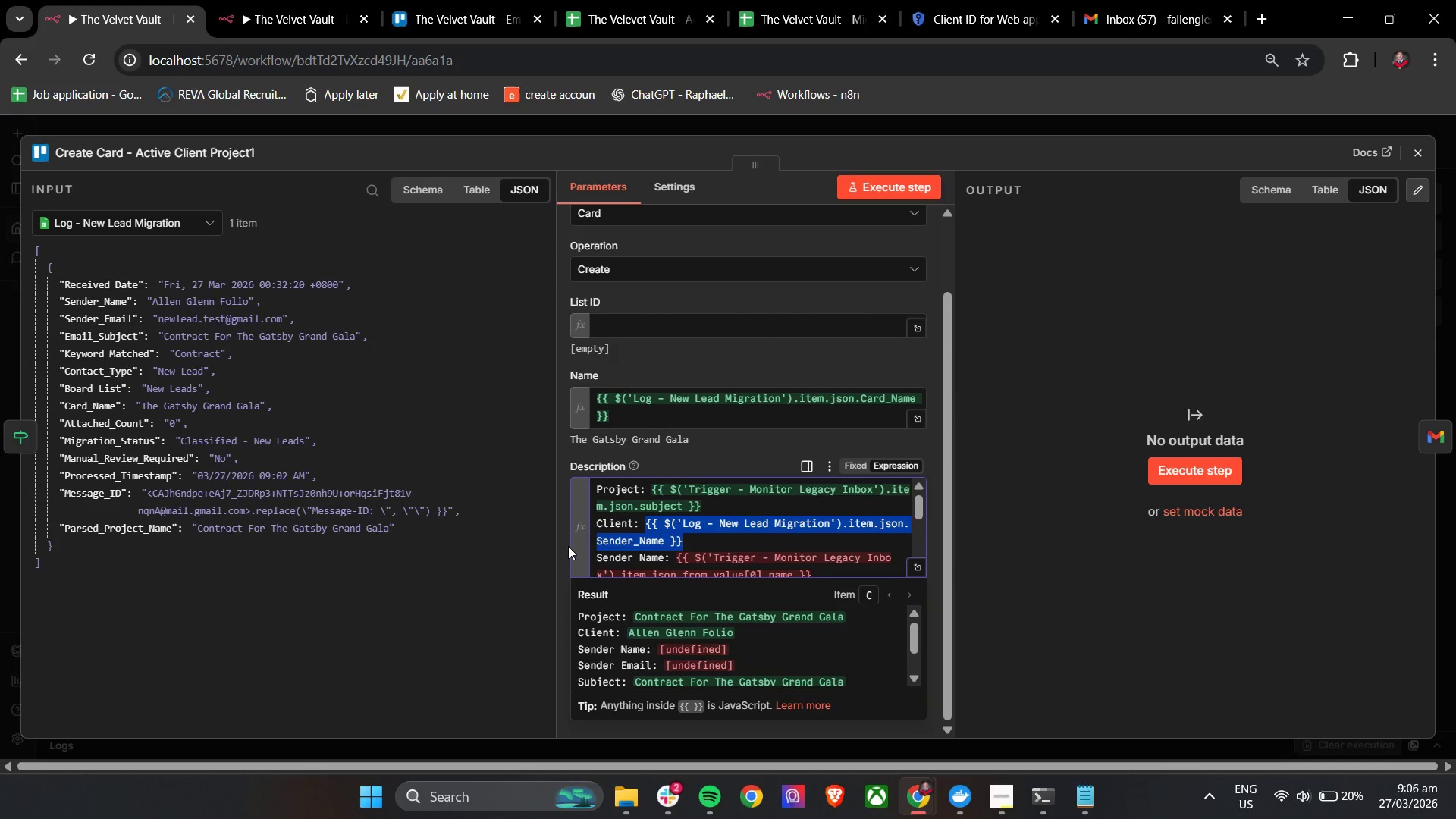 
scroll: coordinate [748, 539], scroll_direction: down, amount: 1.0
 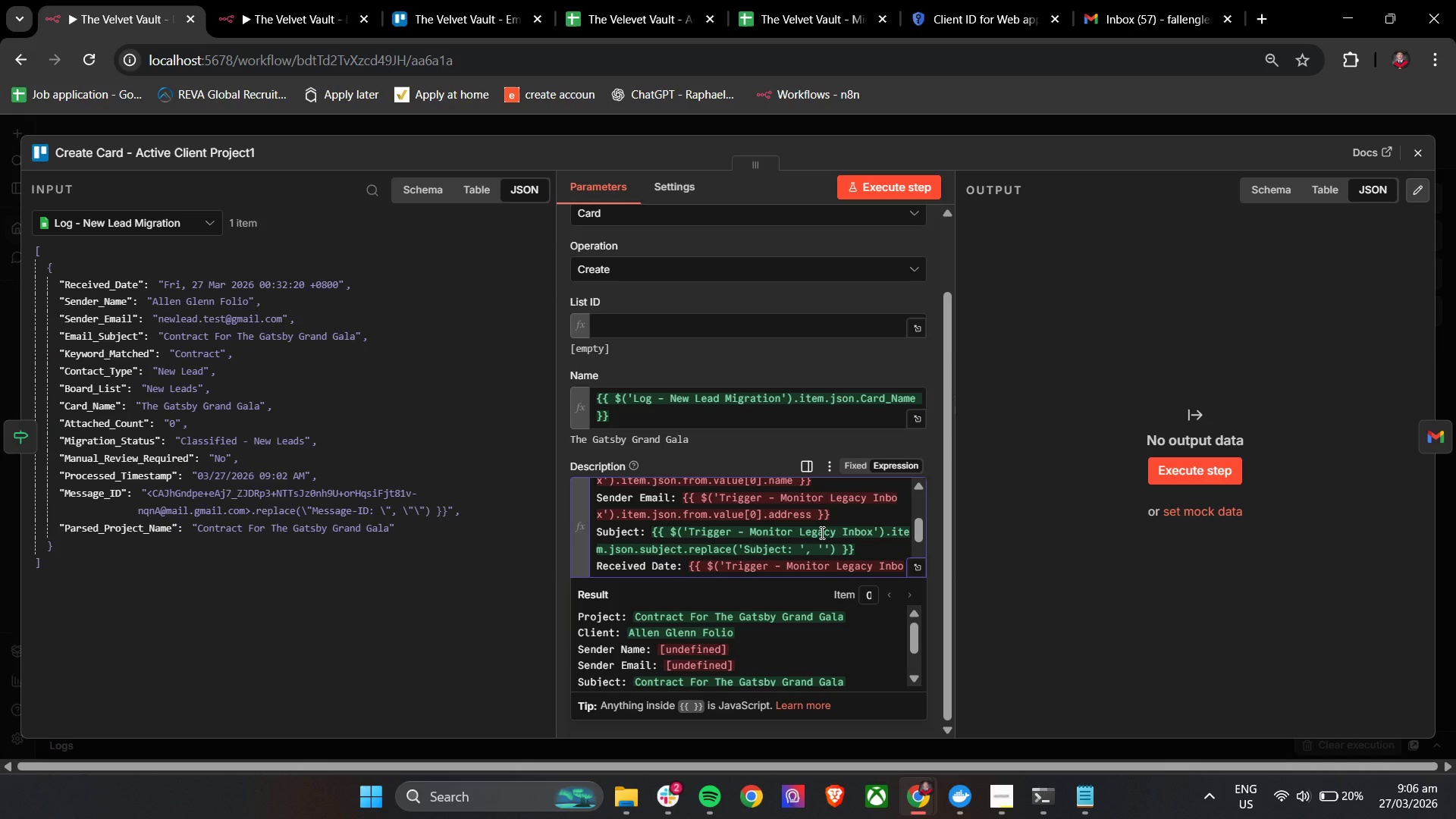 
scroll: coordinate [817, 534], scroll_direction: up, amount: 1.0
 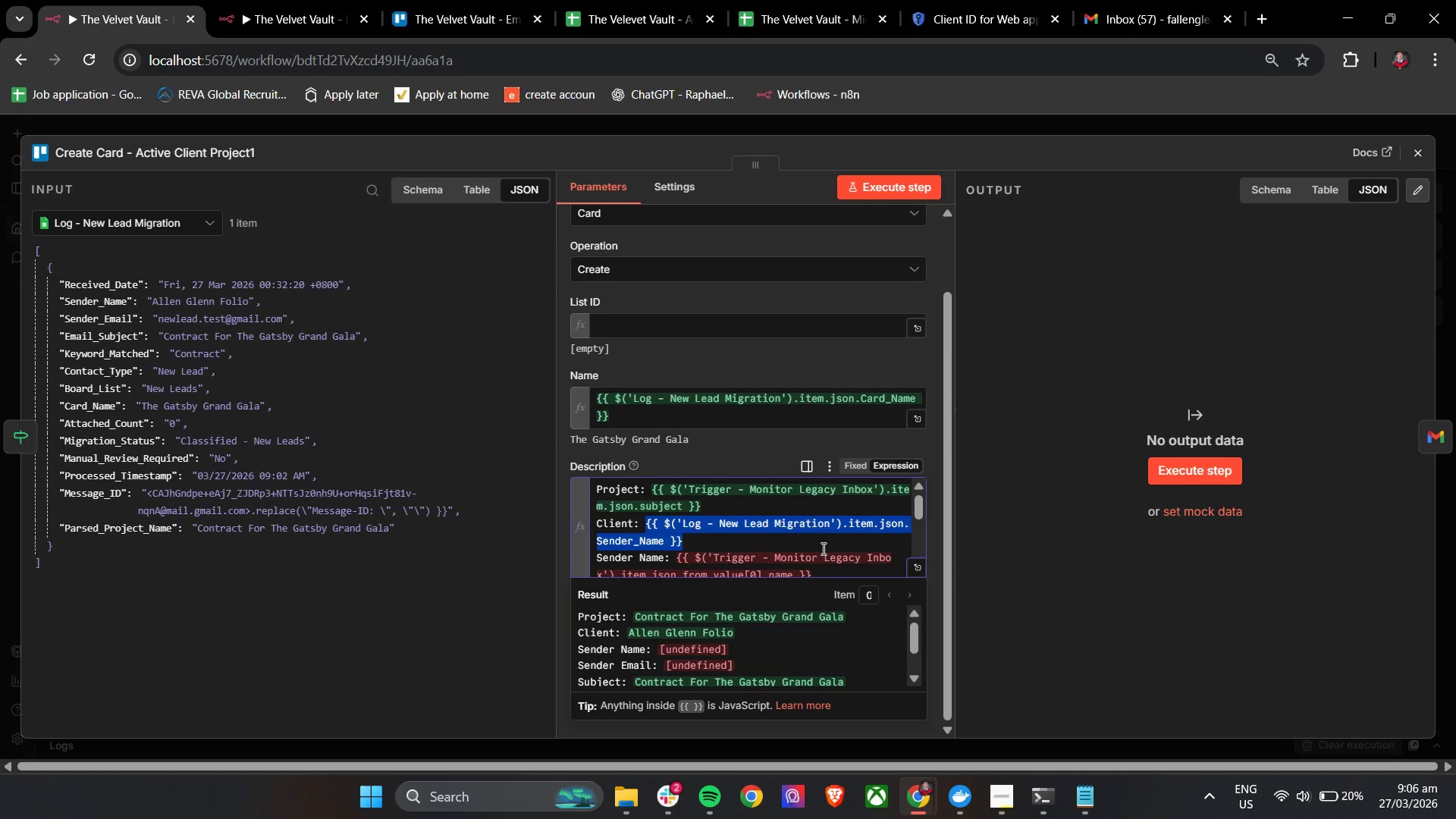 
scroll: coordinate [824, 548], scroll_direction: down, amount: 1.0
 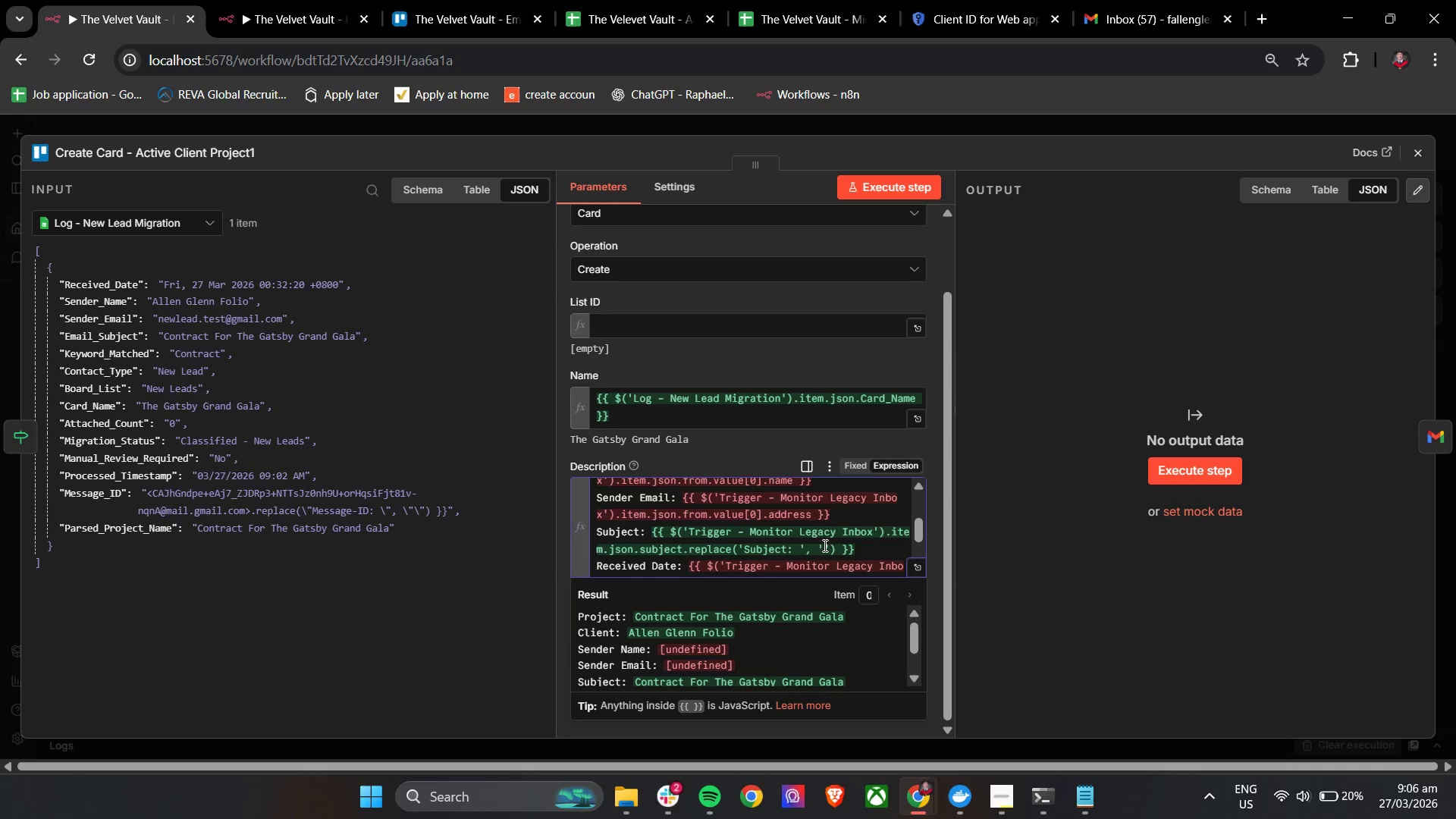 
scroll: coordinate [824, 545], scroll_direction: up, amount: 1.0
 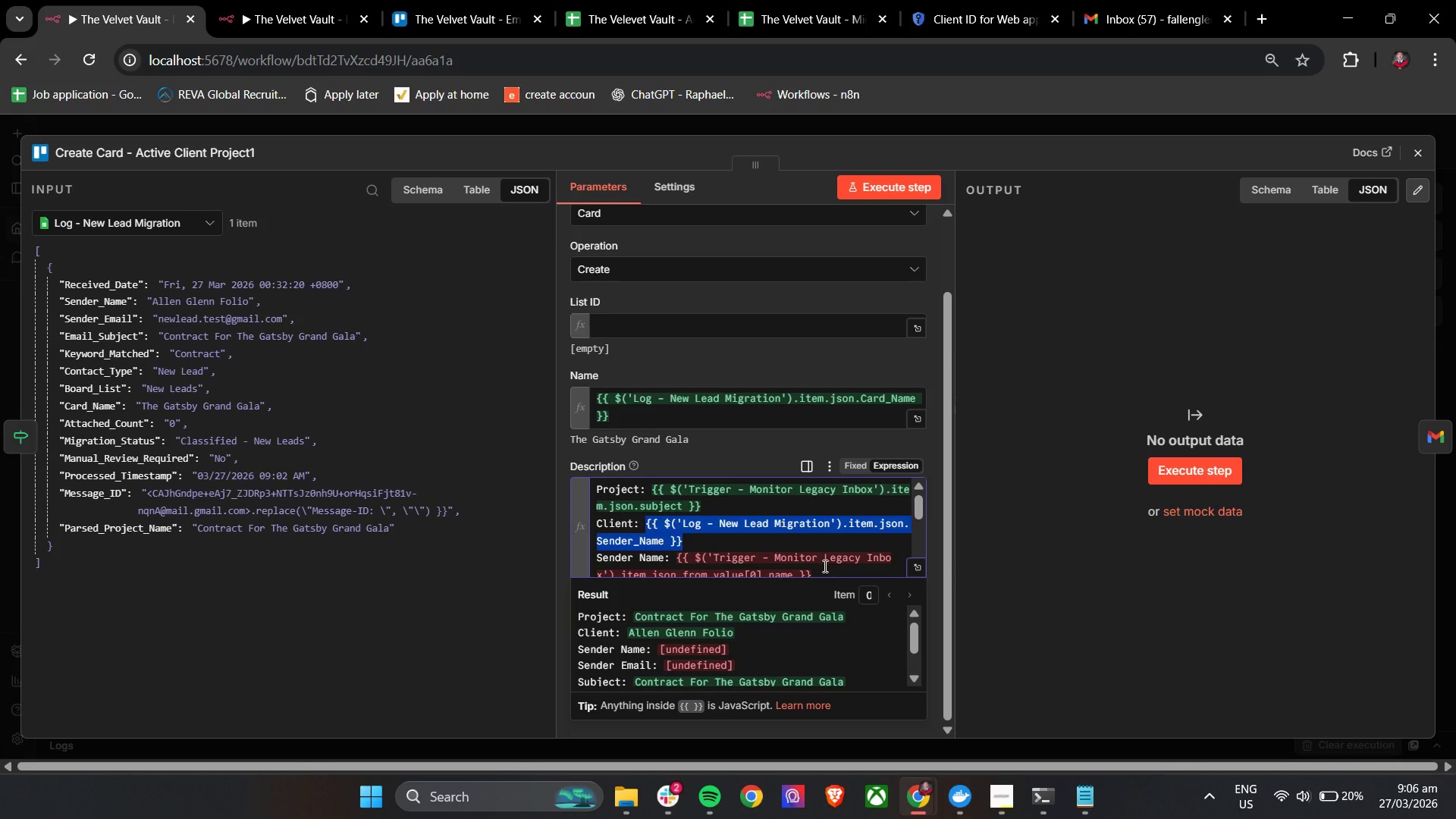 
left_click_drag(start_coordinate=[818, 570], to_coordinate=[588, 557])
 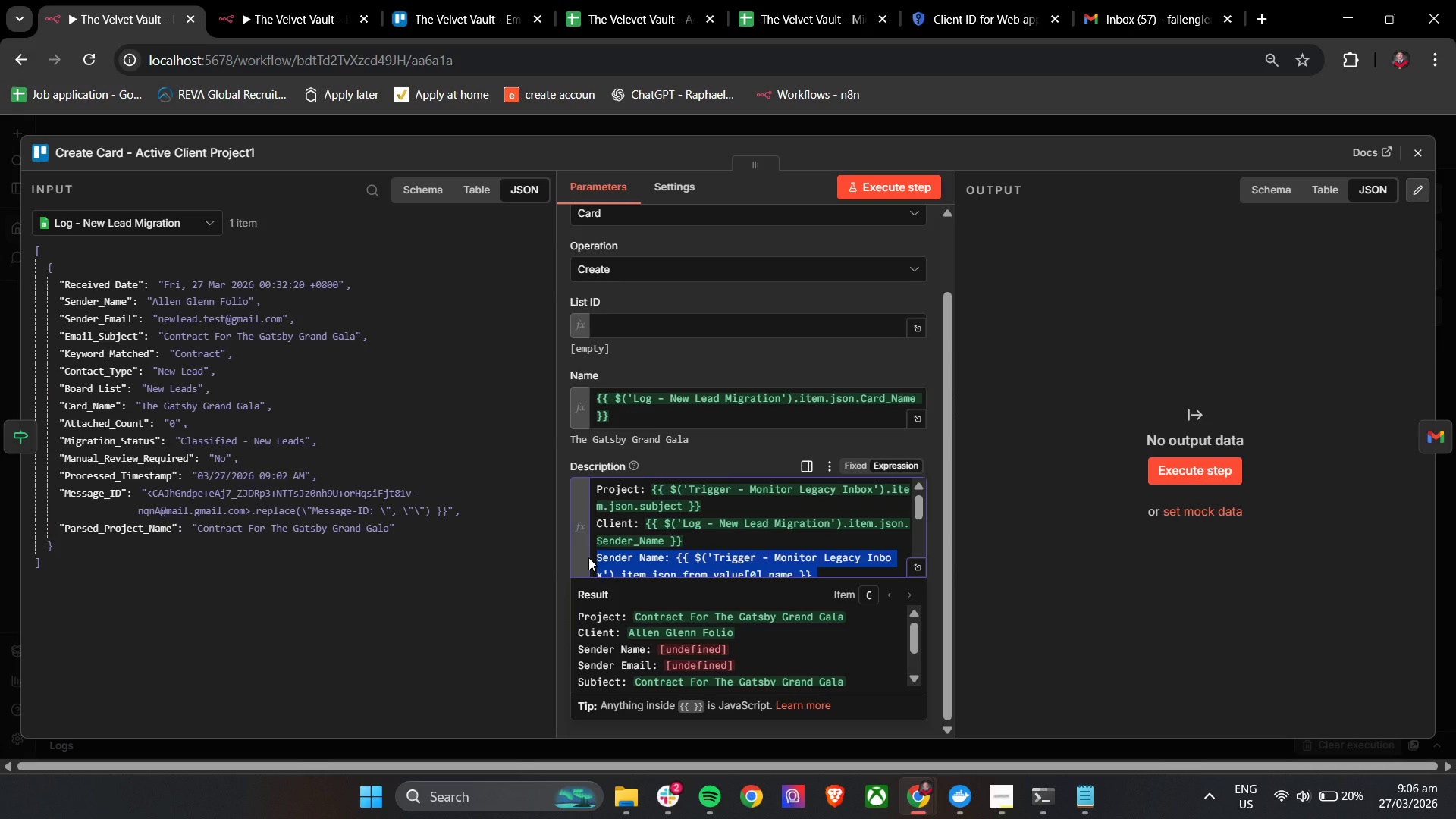 
key(Backspace)
 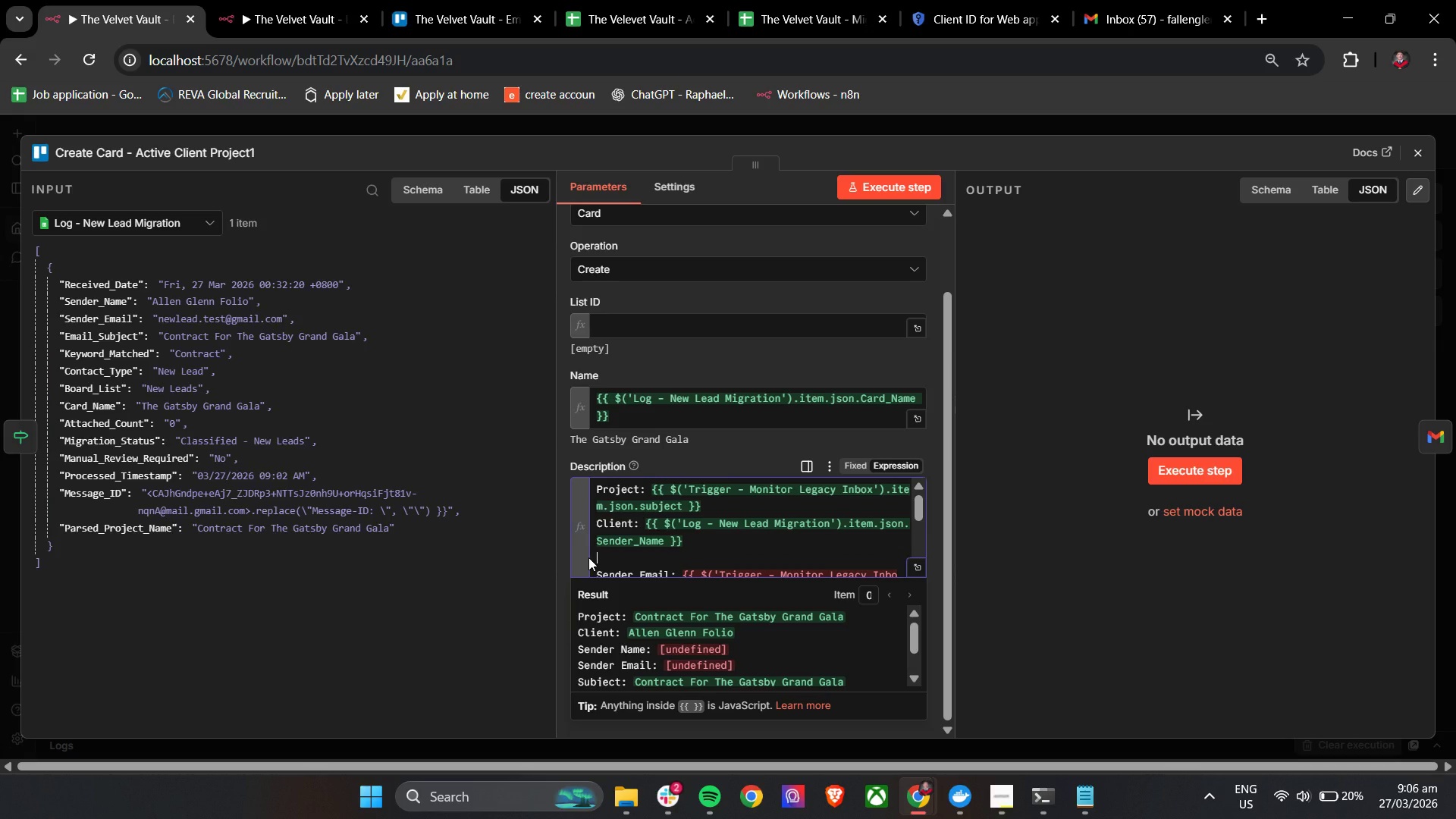 
key(Backspace)
 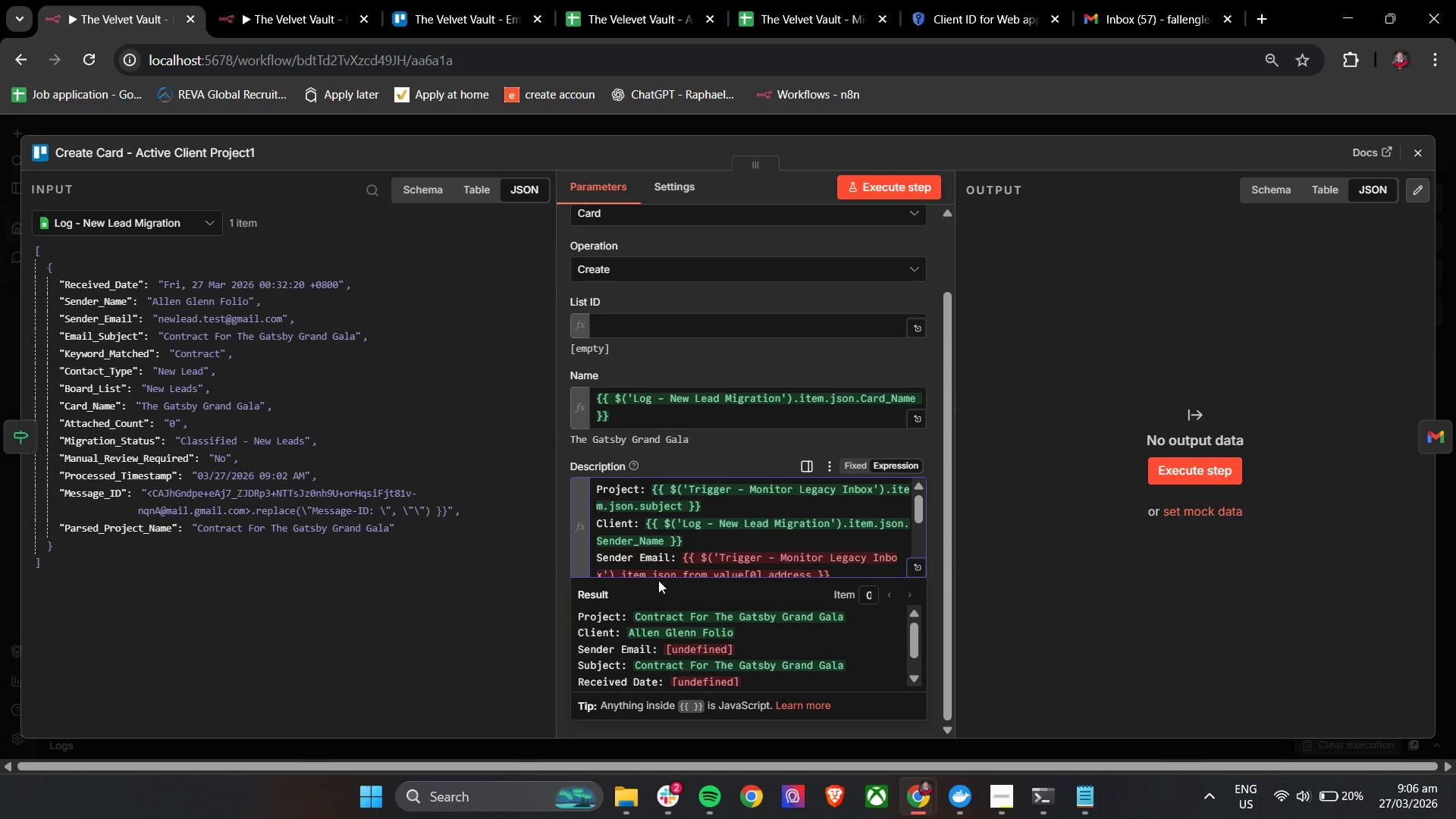 
scroll: coordinate [672, 586], scroll_direction: down, amount: 1.0
 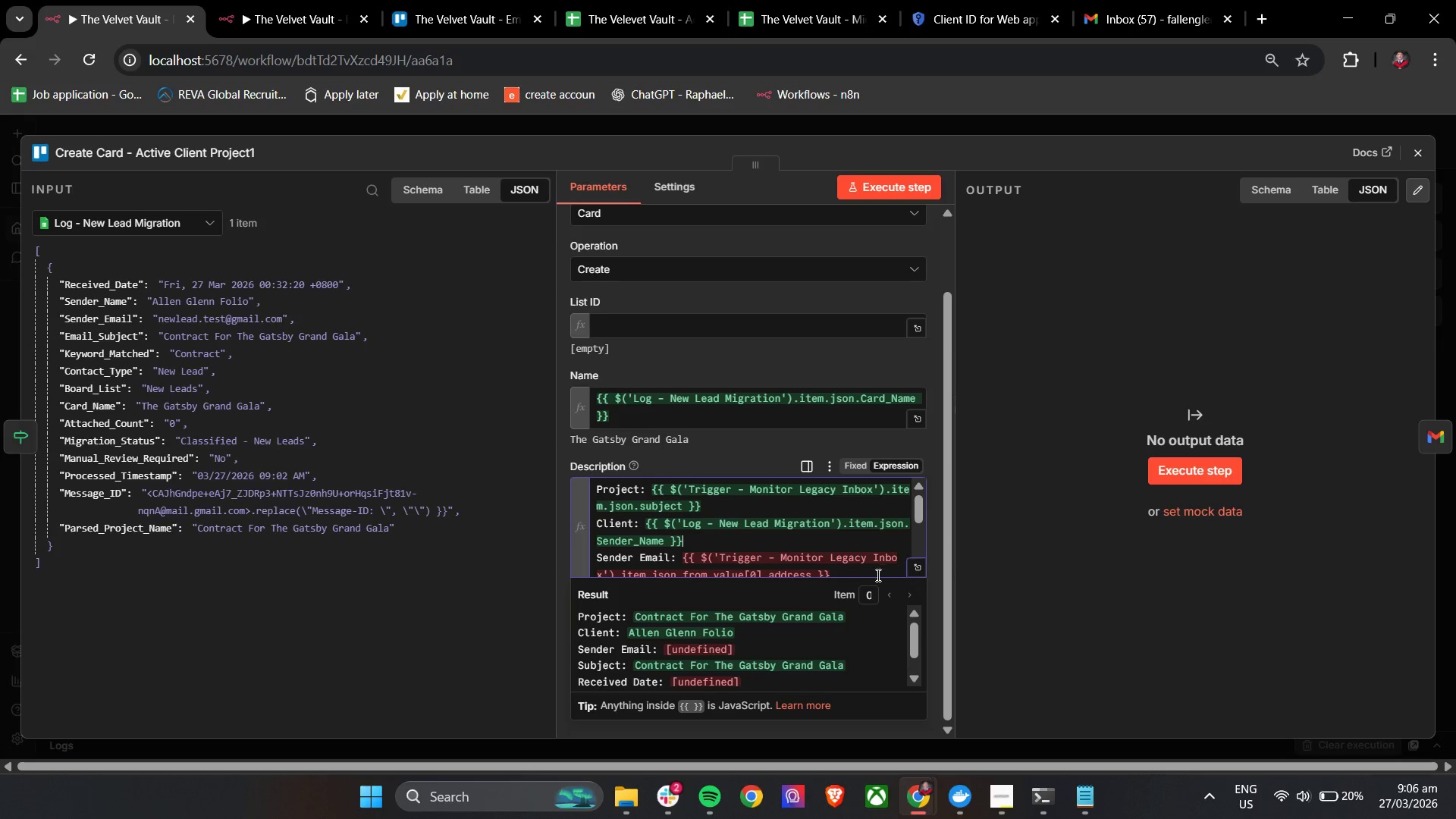 
left_click([916, 569])
 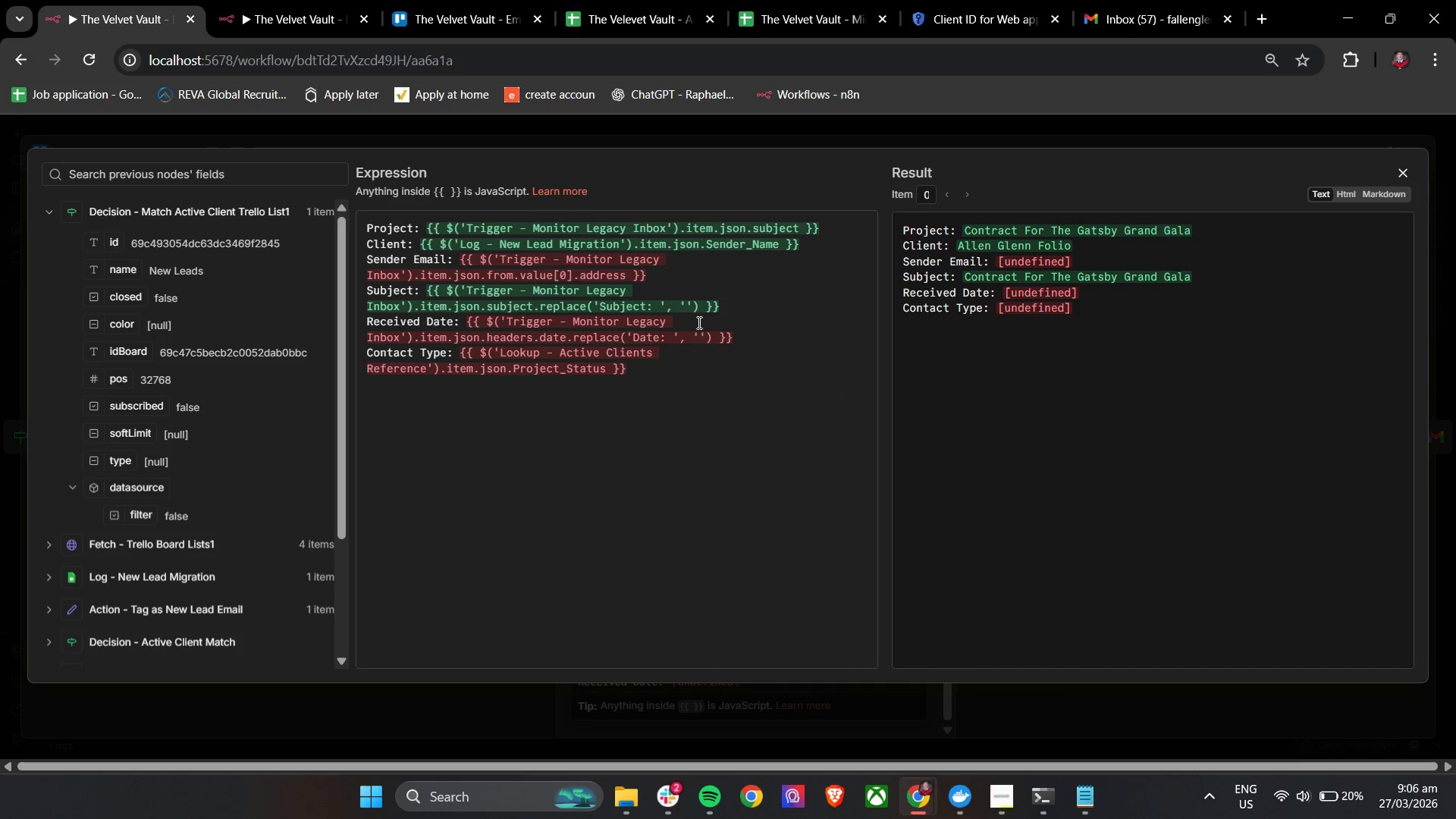 
left_click_drag(start_coordinate=[688, 324], to_coordinate=[667, 342])
 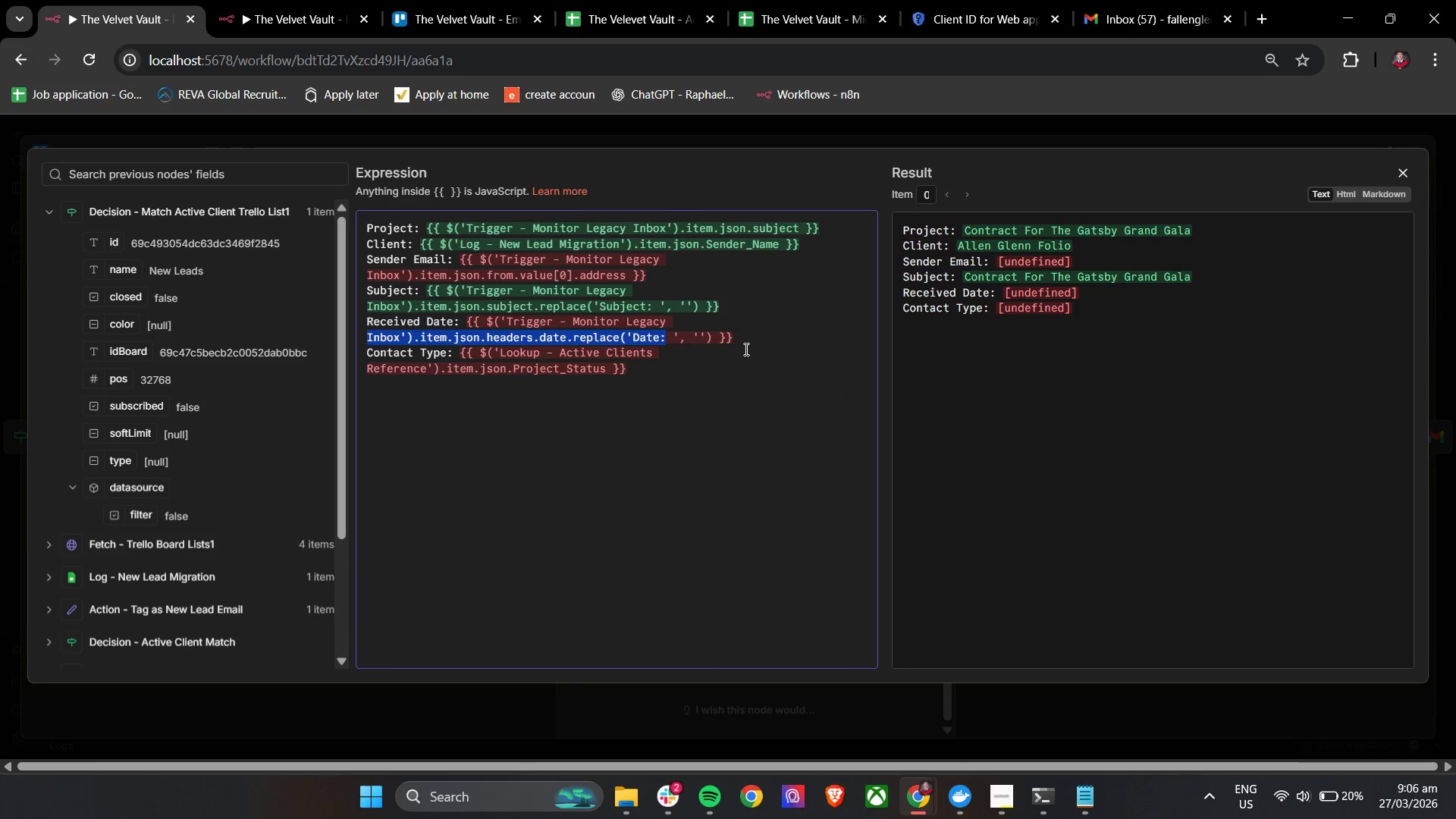 
left_click([745, 349])
 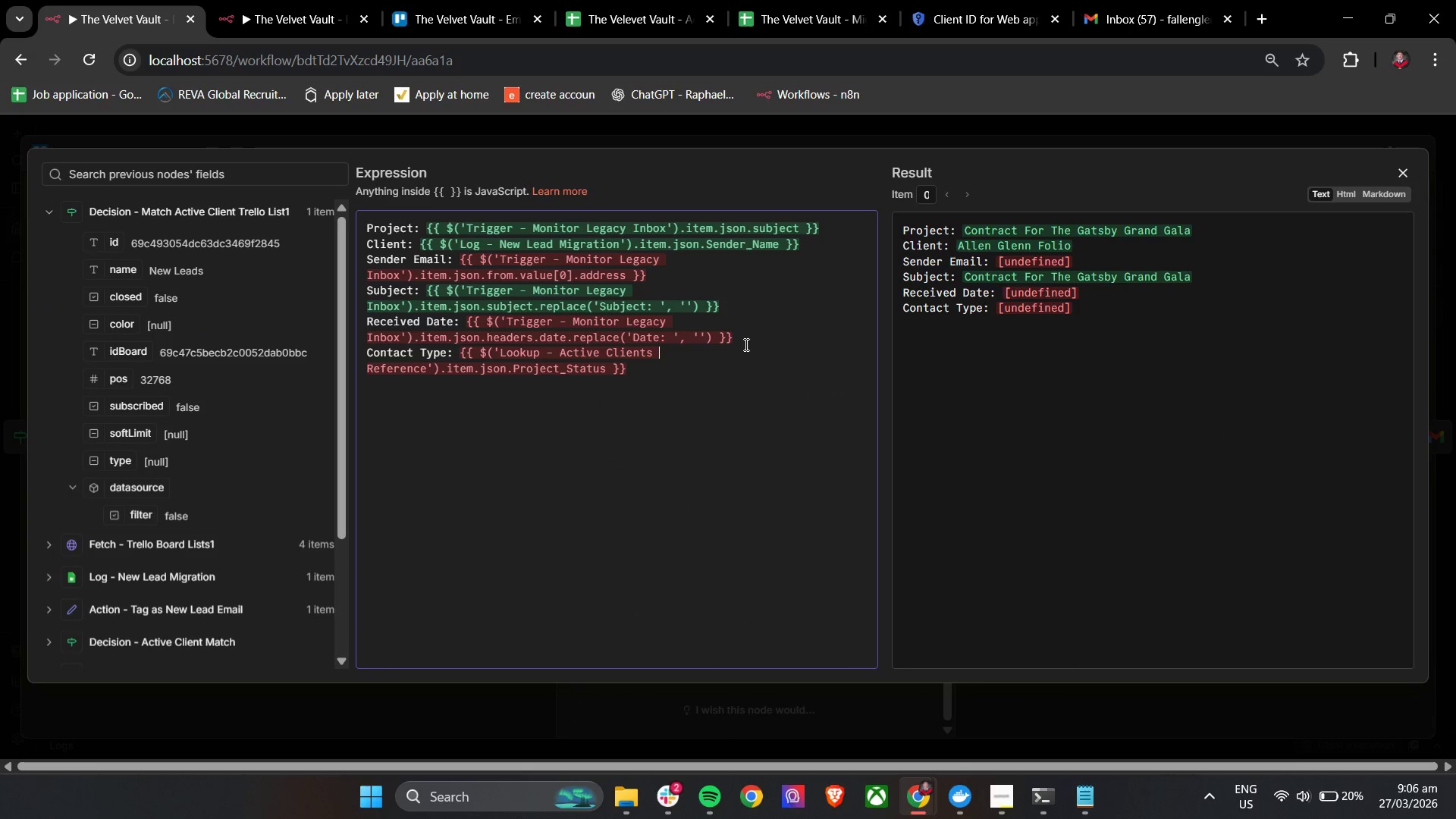 
left_click_drag(start_coordinate=[744, 344], to_coordinate=[634, 331])
 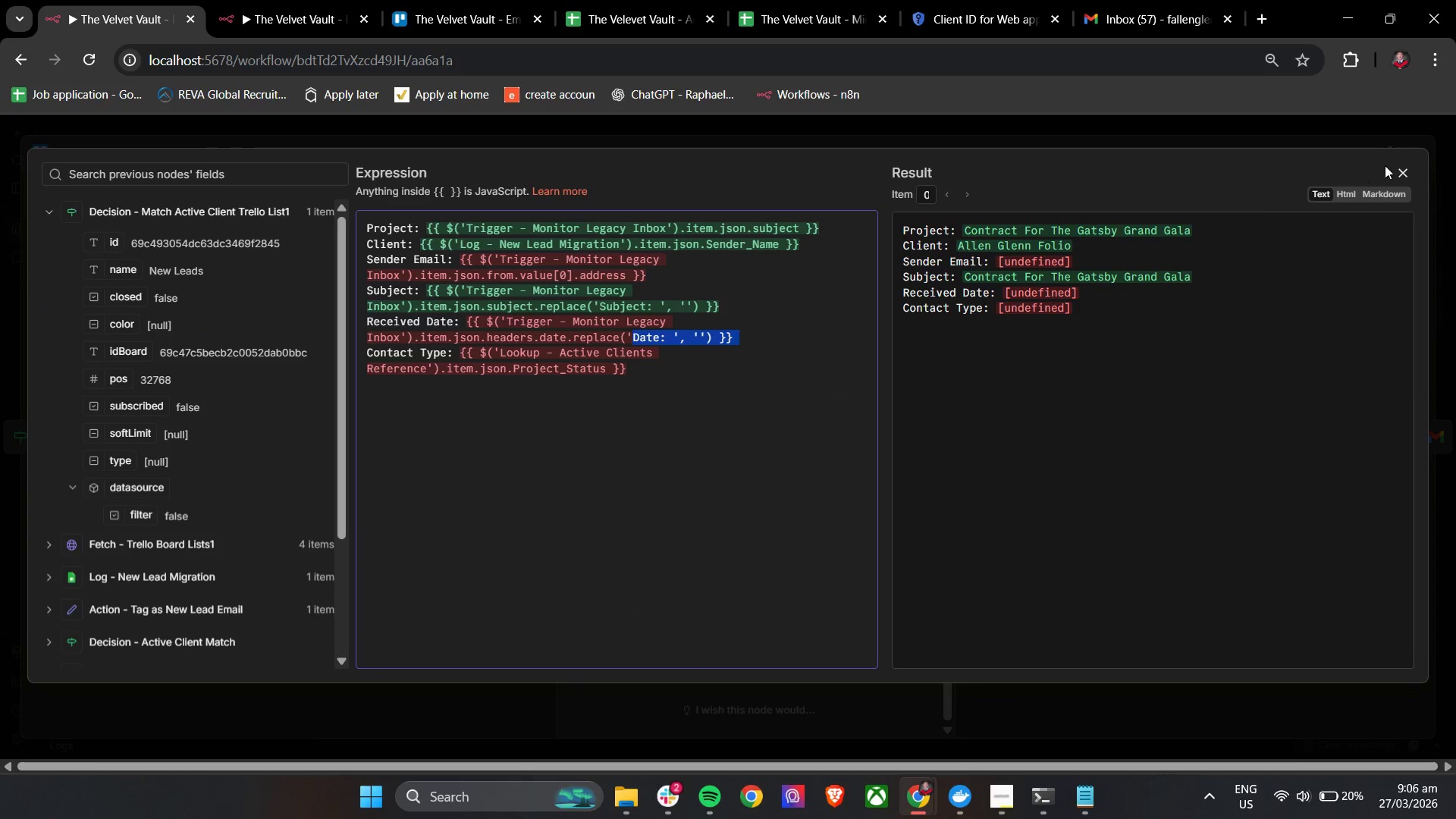 
left_click([1402, 182])
 